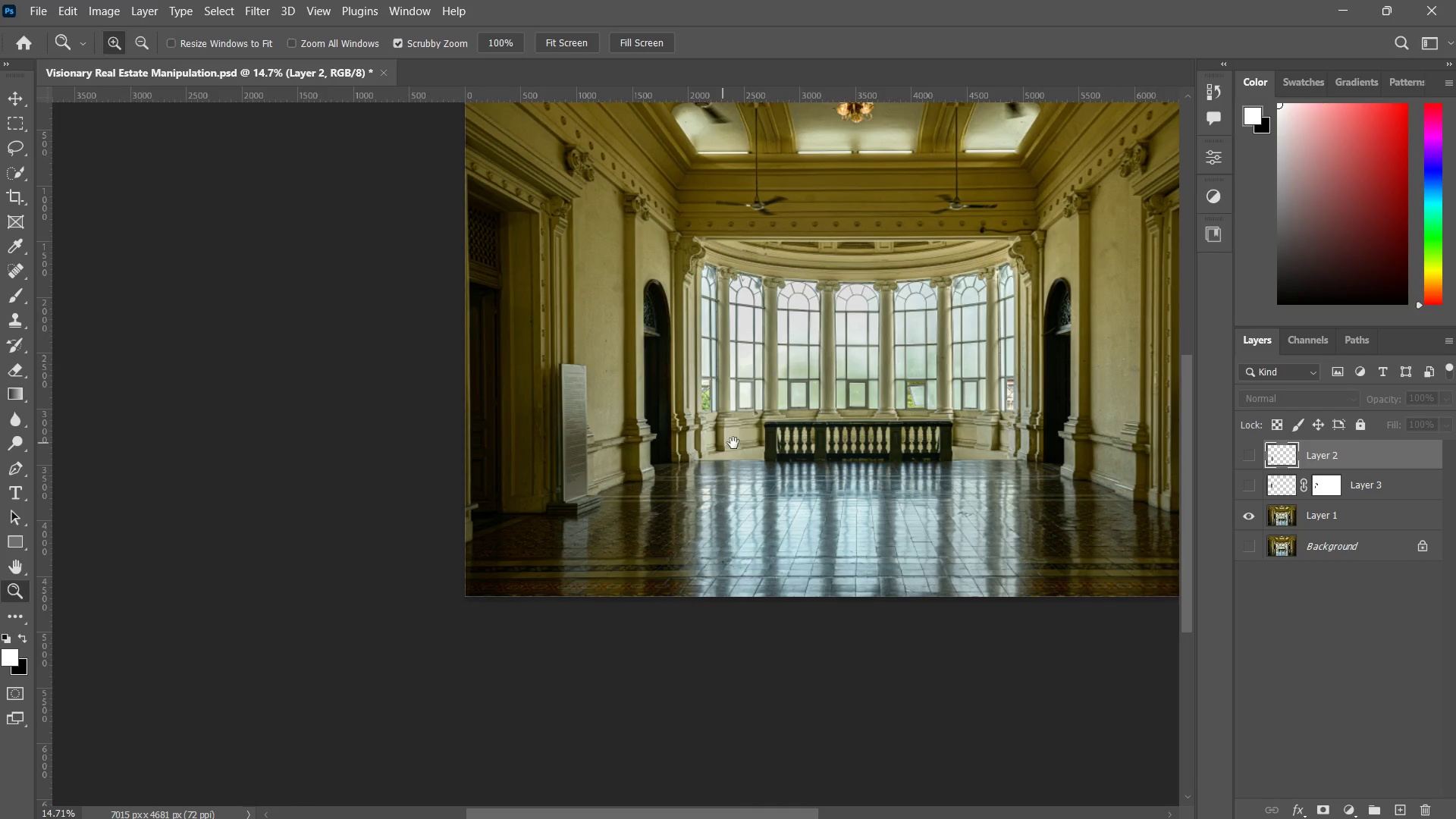 
key(Z)
 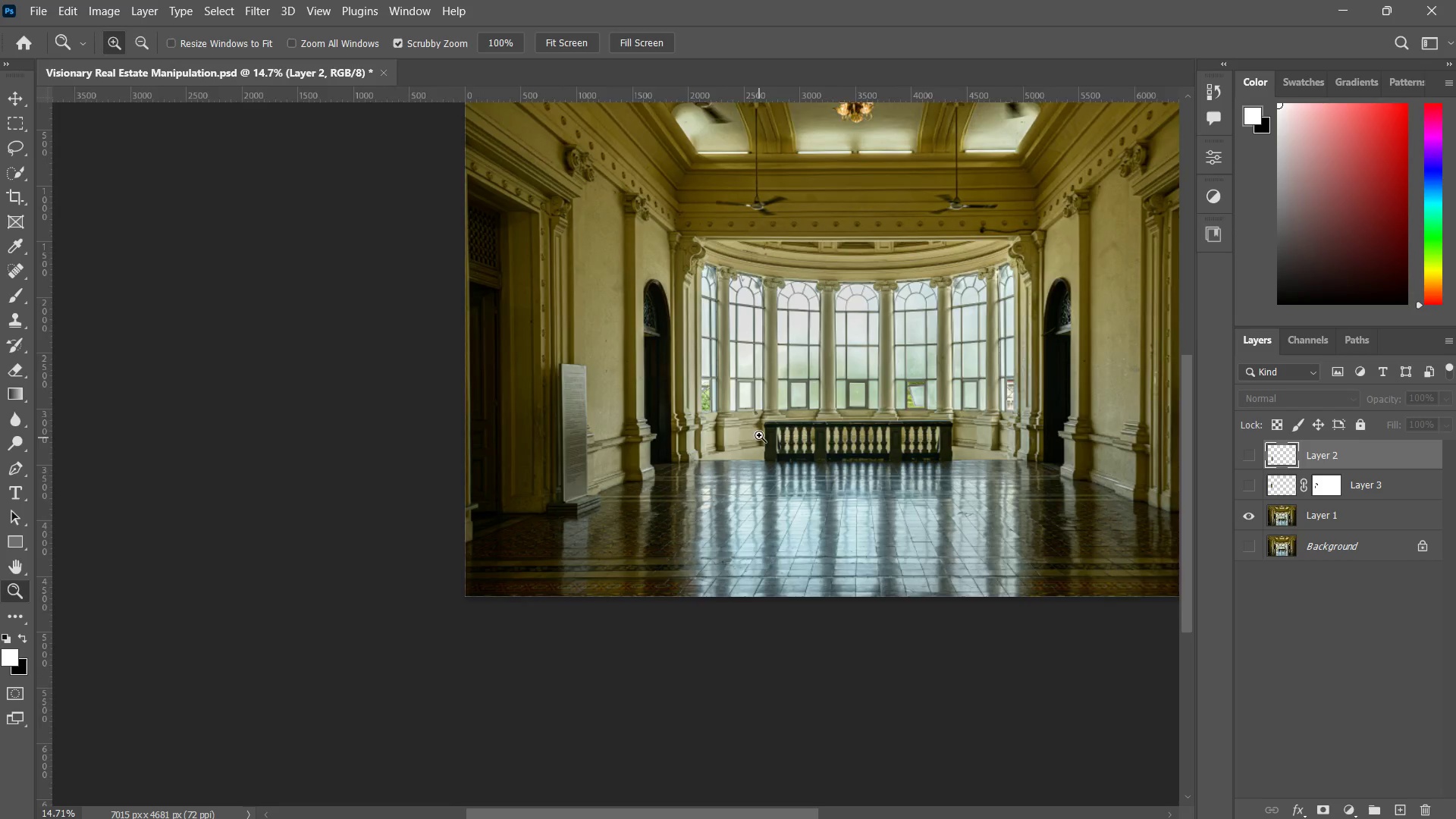 
left_click_drag(start_coordinate=[759, 435], to_coordinate=[792, 405])
 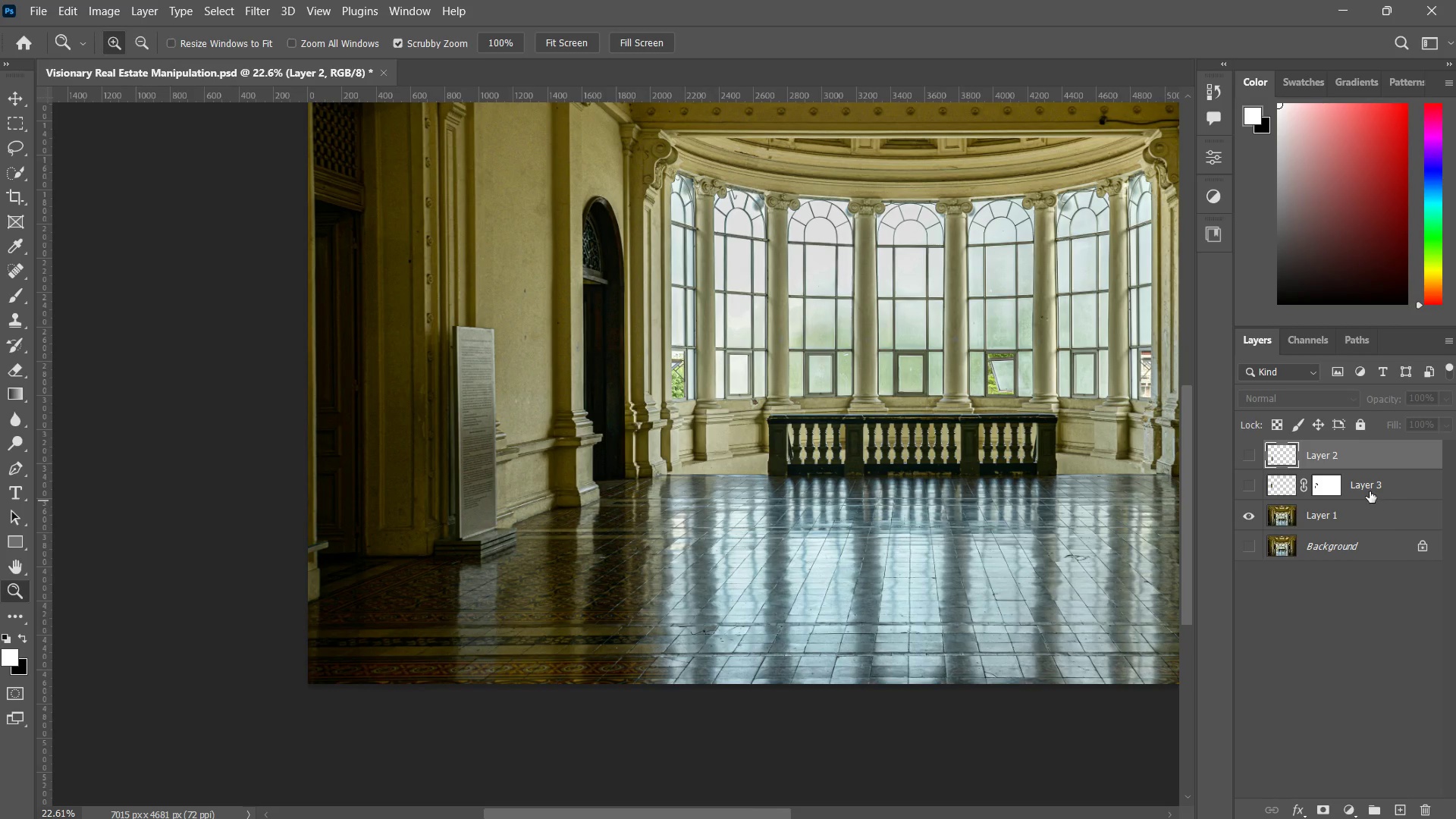 
left_click([1370, 491])
 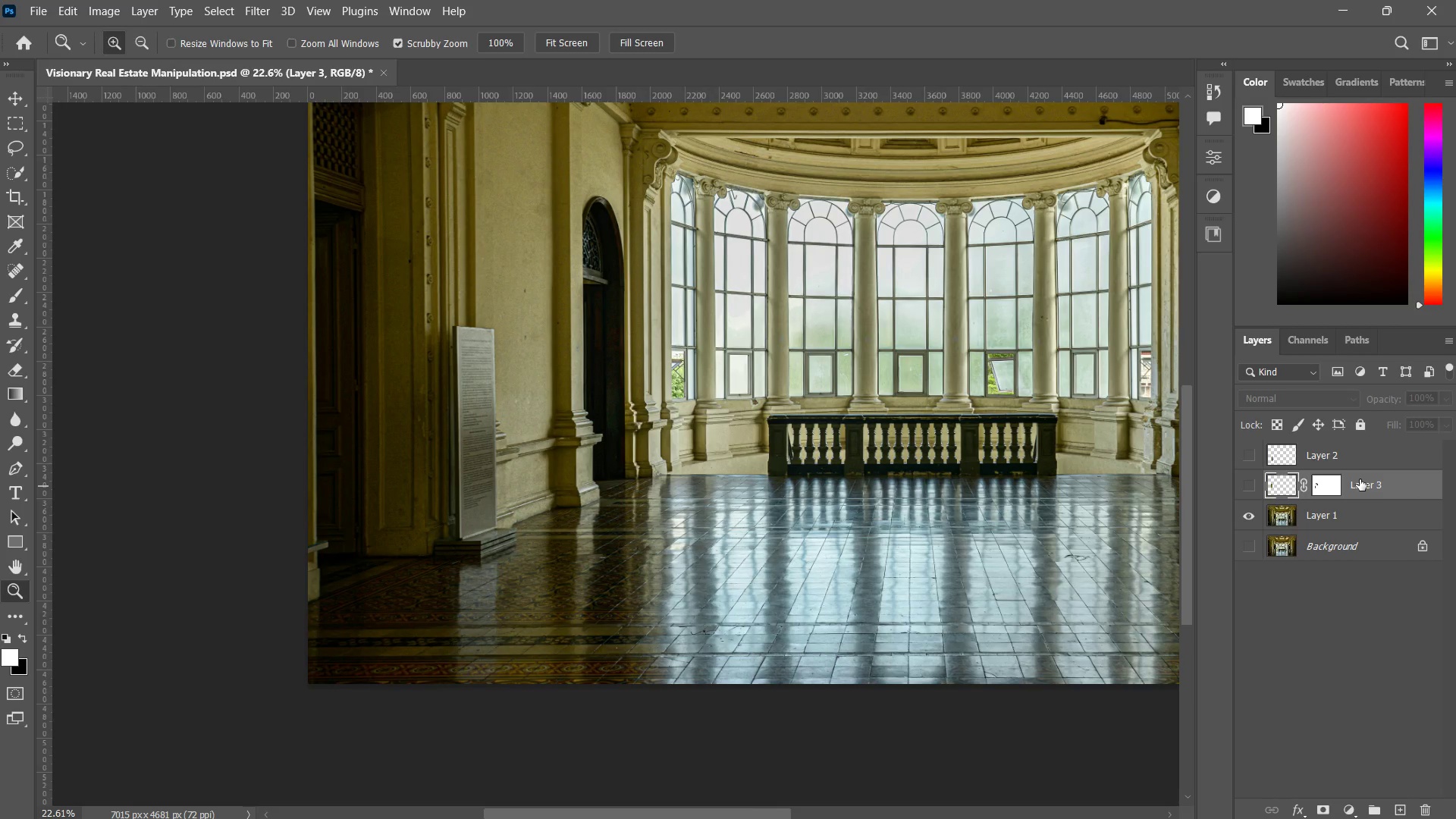 
hold_key(key=ShiftLeft, duration=0.67)
left_click([1362, 453])
 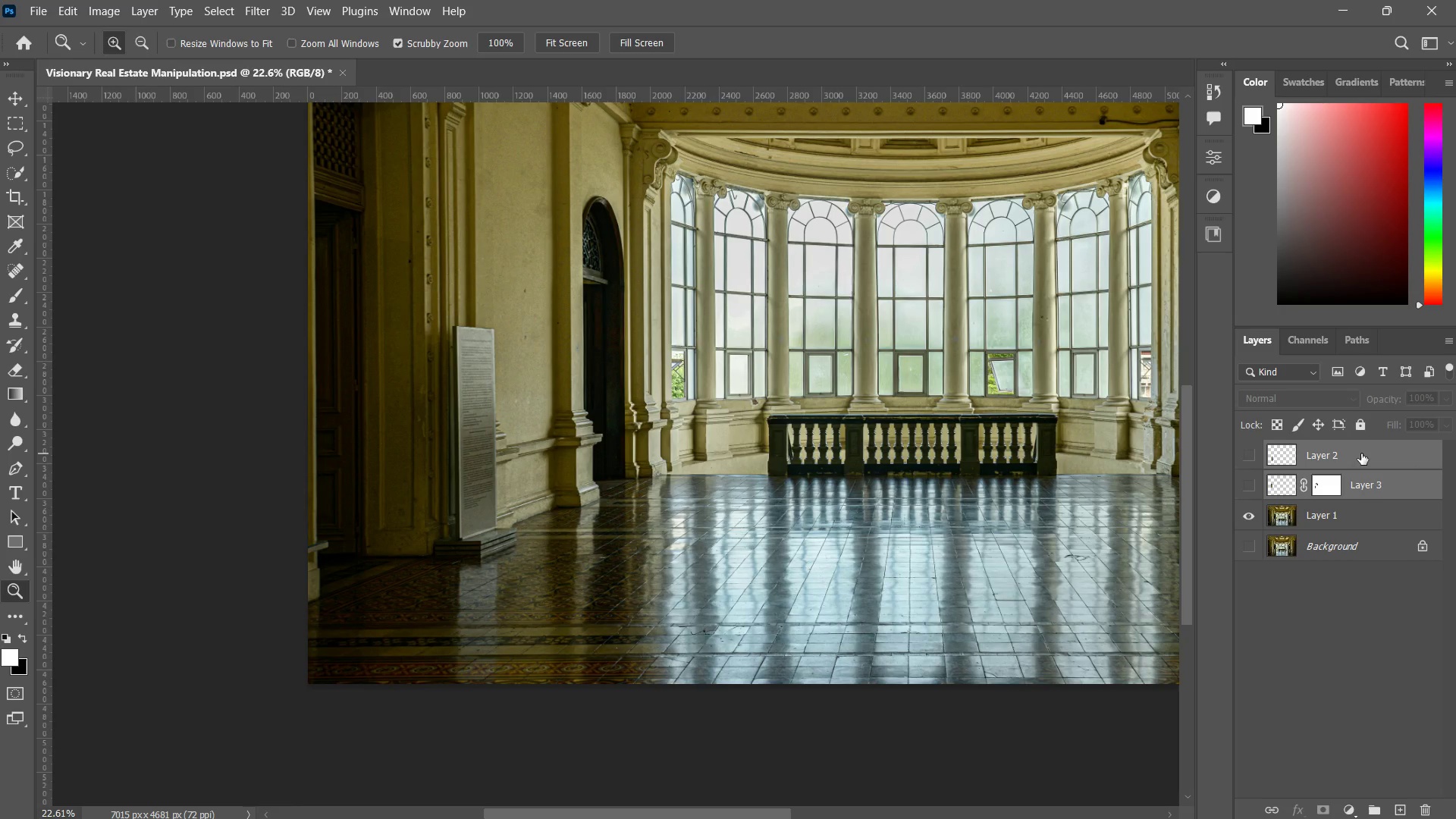 
key(Delete)
 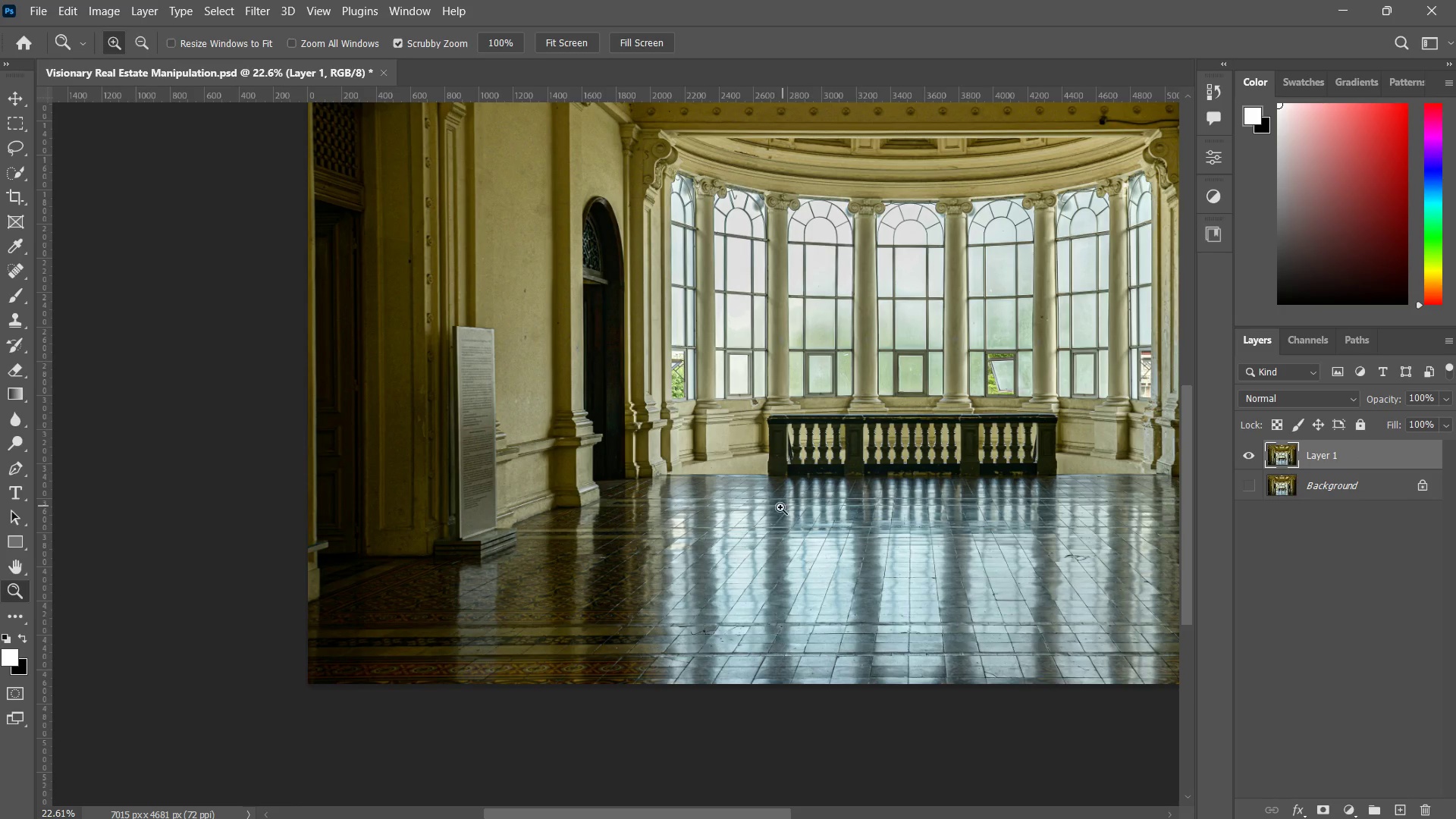 
type(azz)
 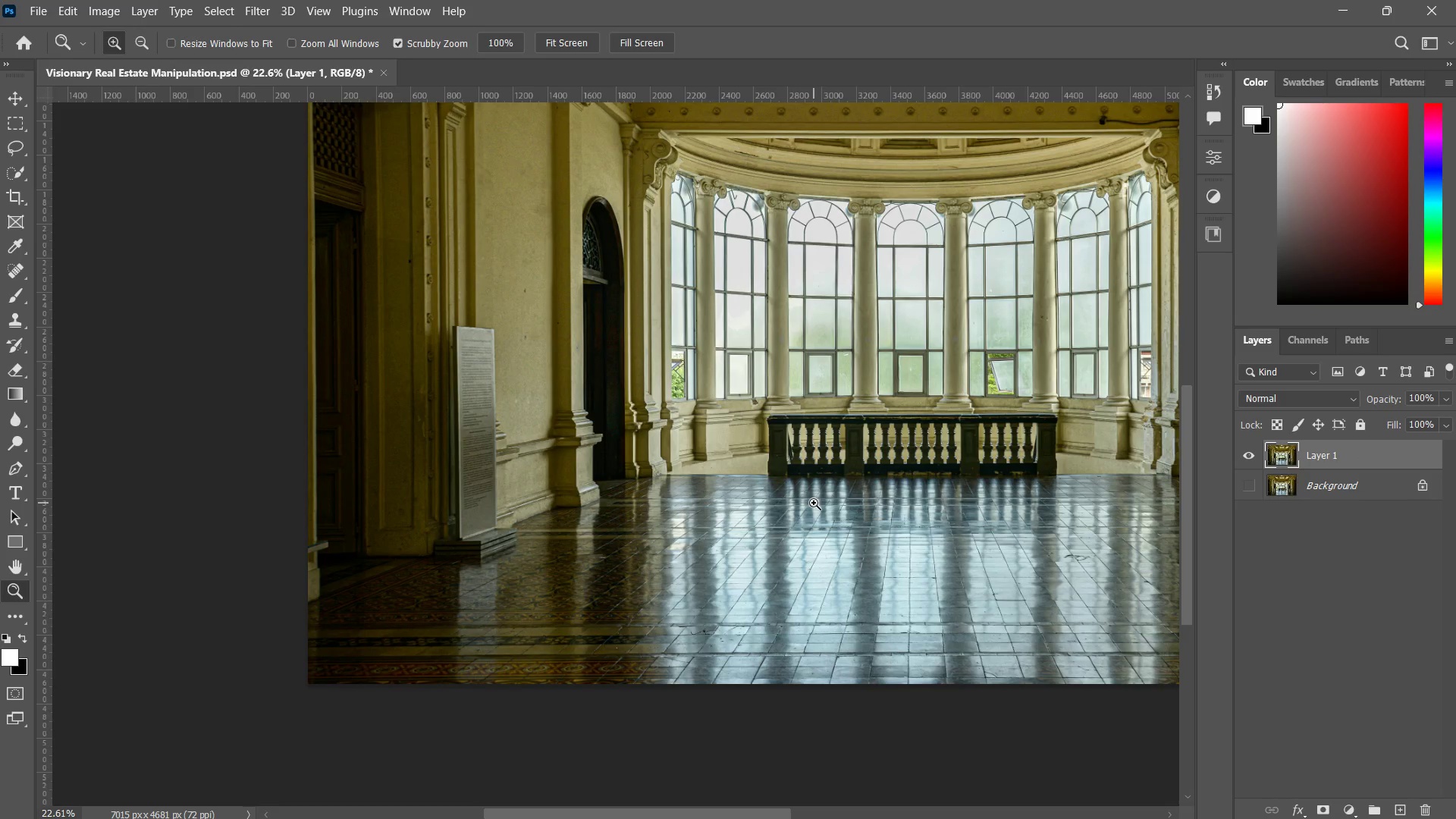 
left_click_drag(start_coordinate=[814, 503], to_coordinate=[817, 474])
 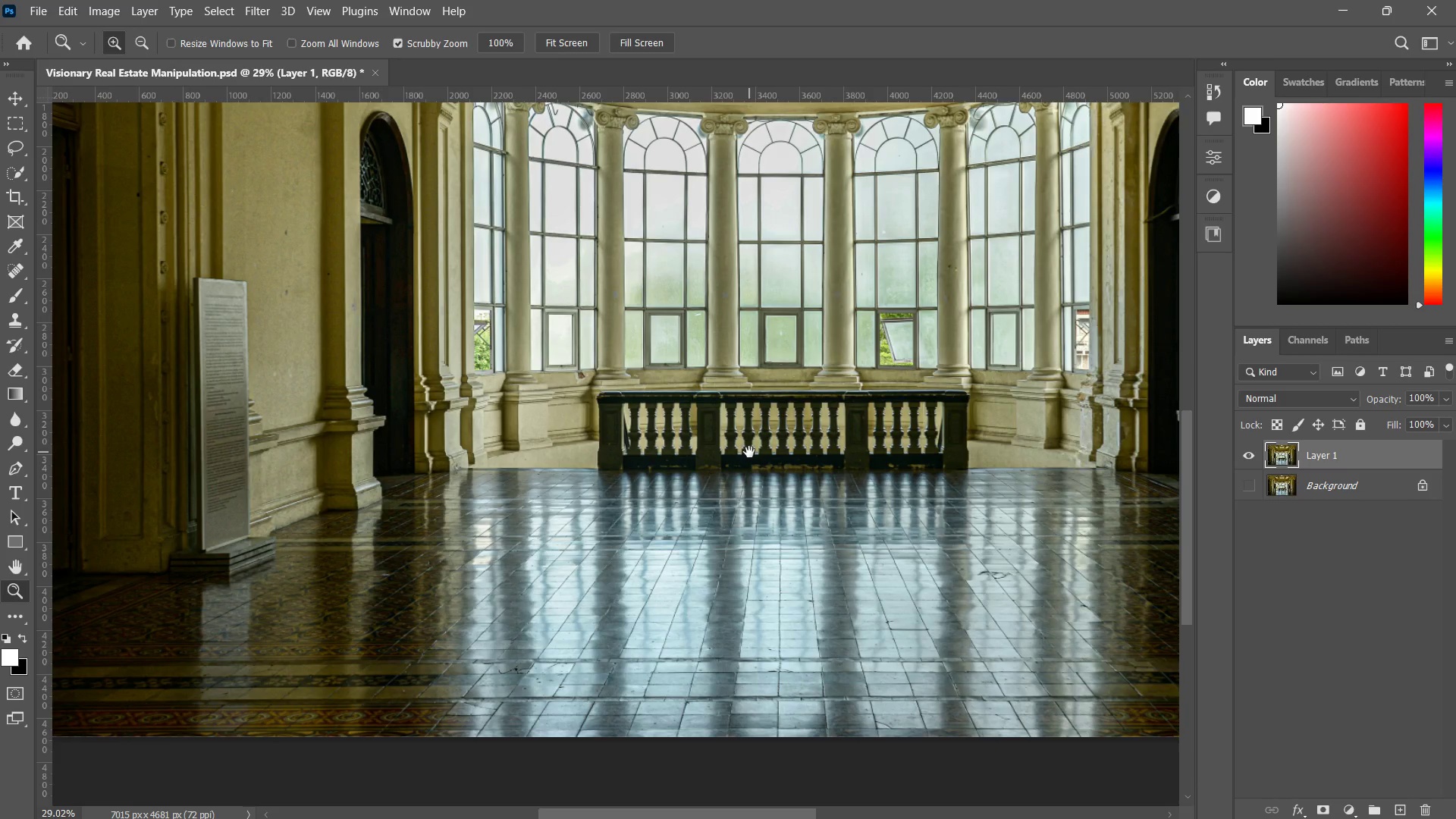 
hold_key(key=Space, duration=0.81)
 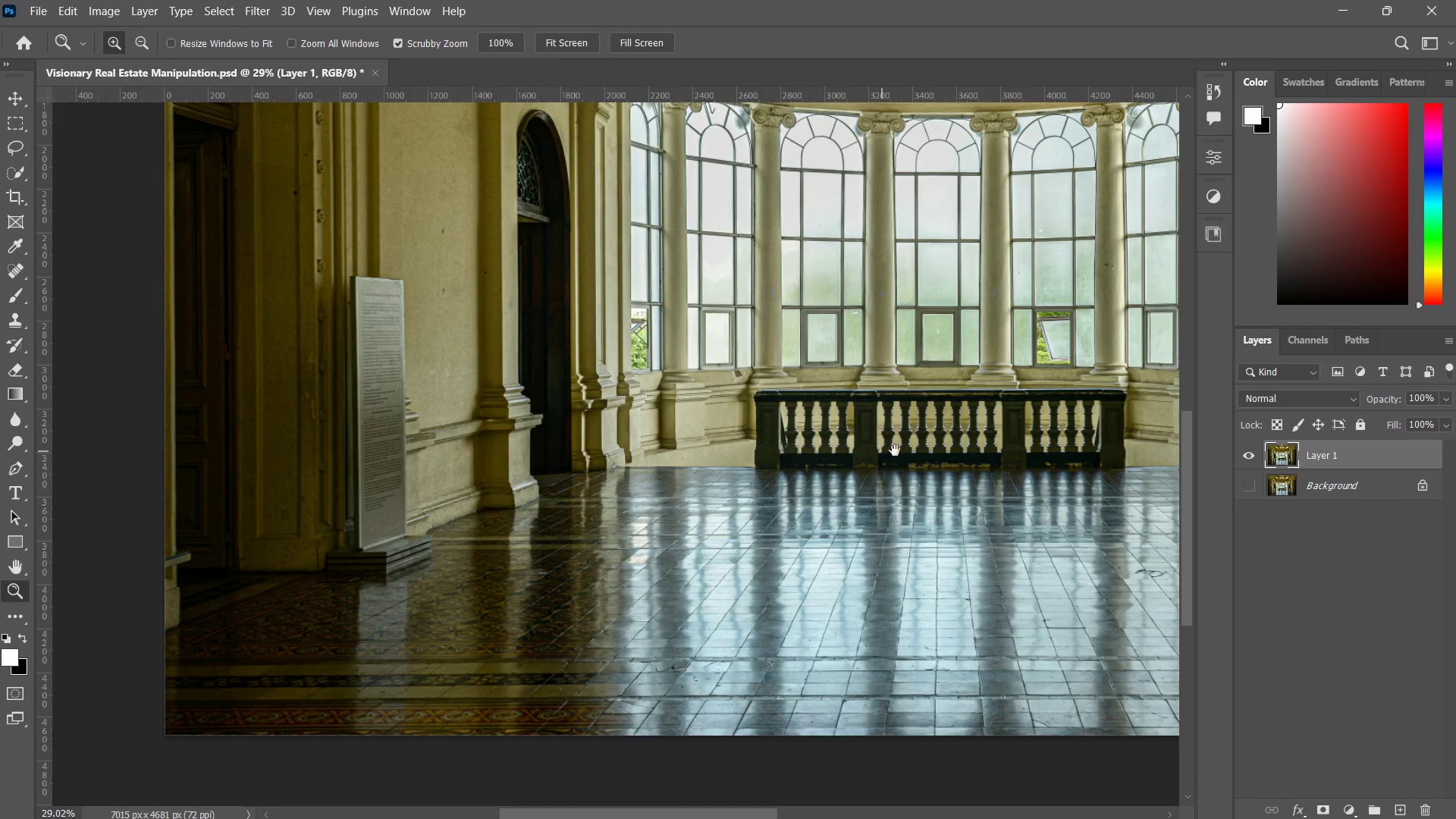 
hold_key(key=Space, duration=0.52)
 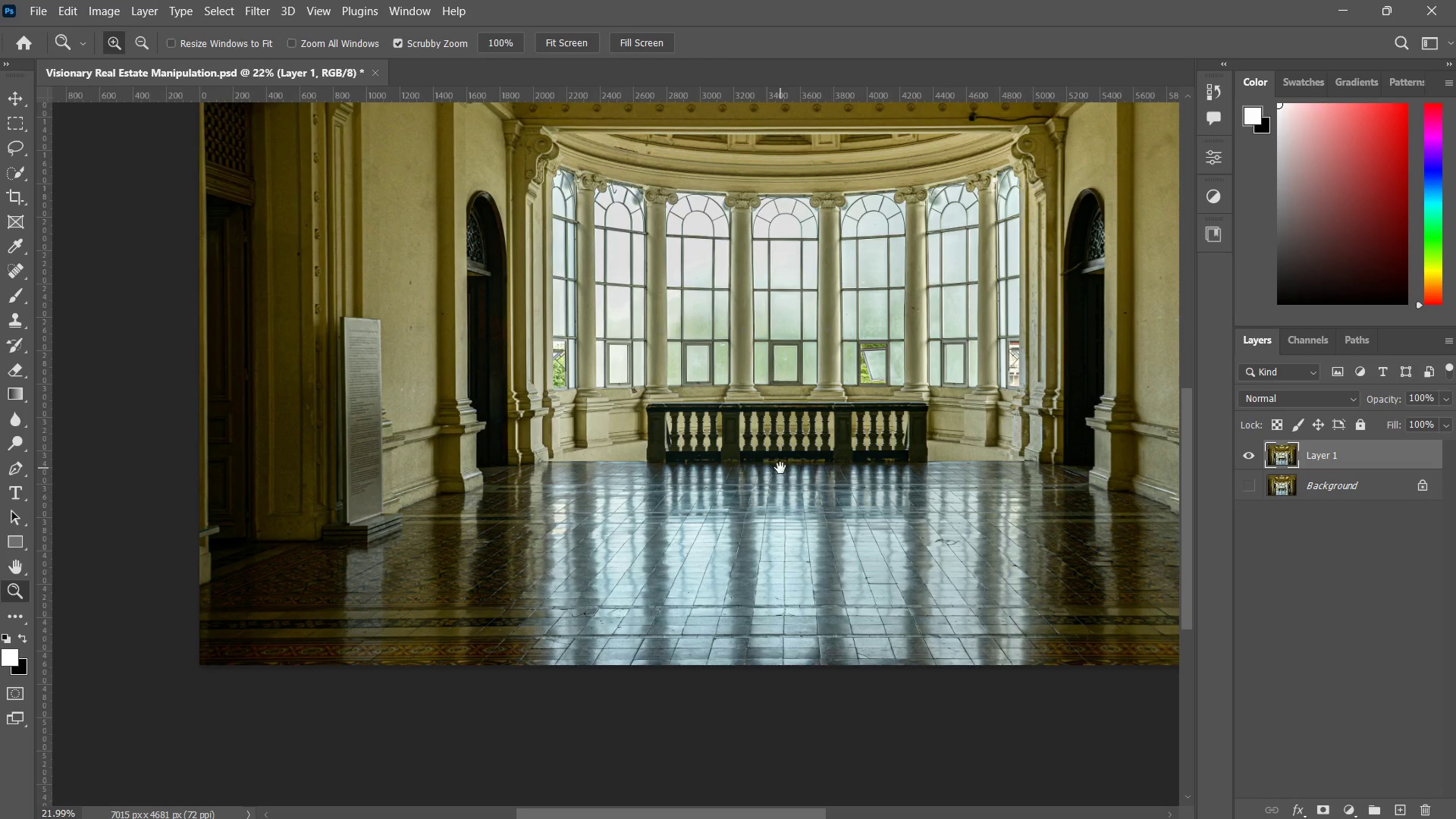 
left_click_drag(start_coordinate=[906, 450], to_coordinate=[749, 452])
 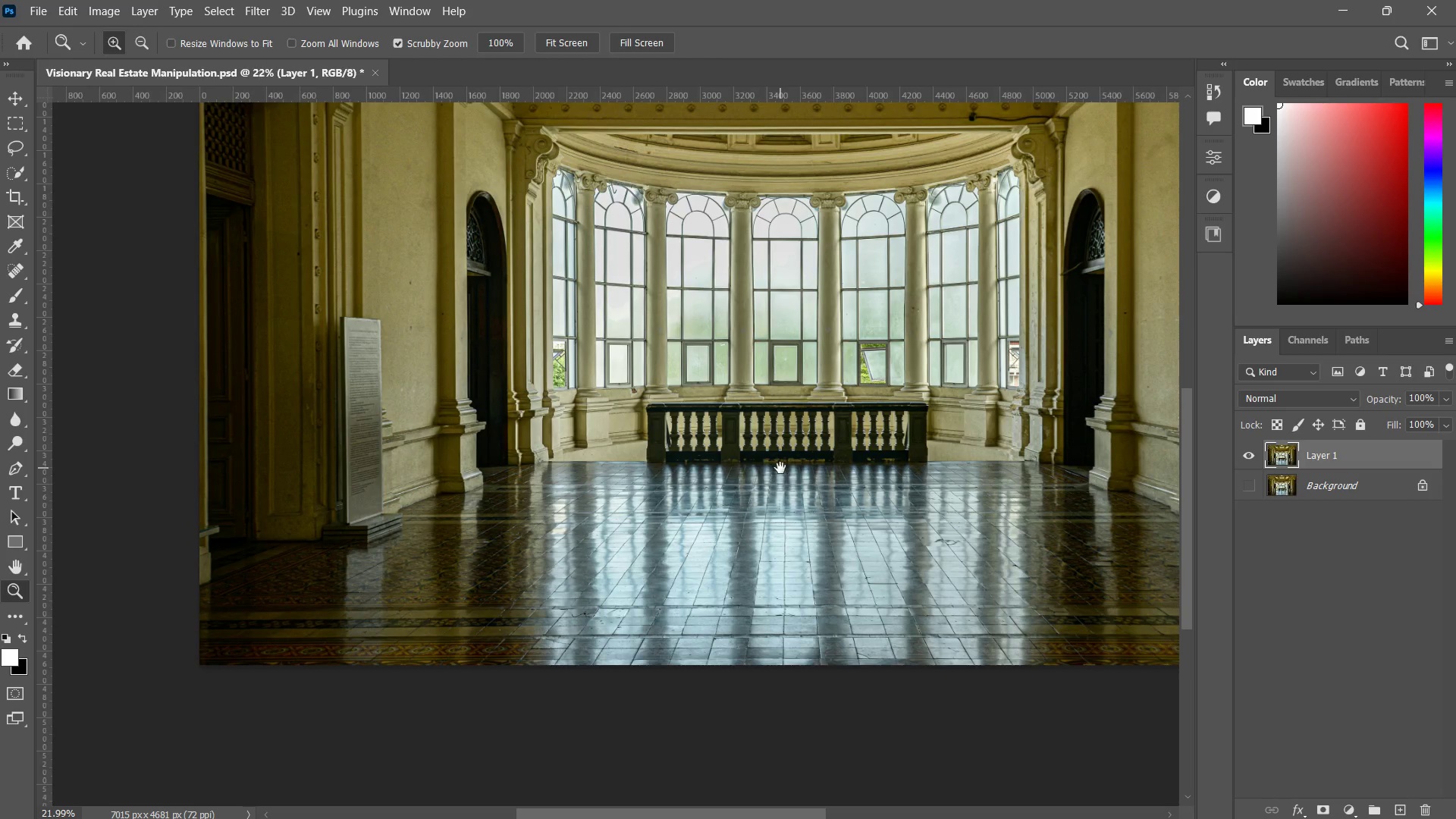 
type(zz zzz)
 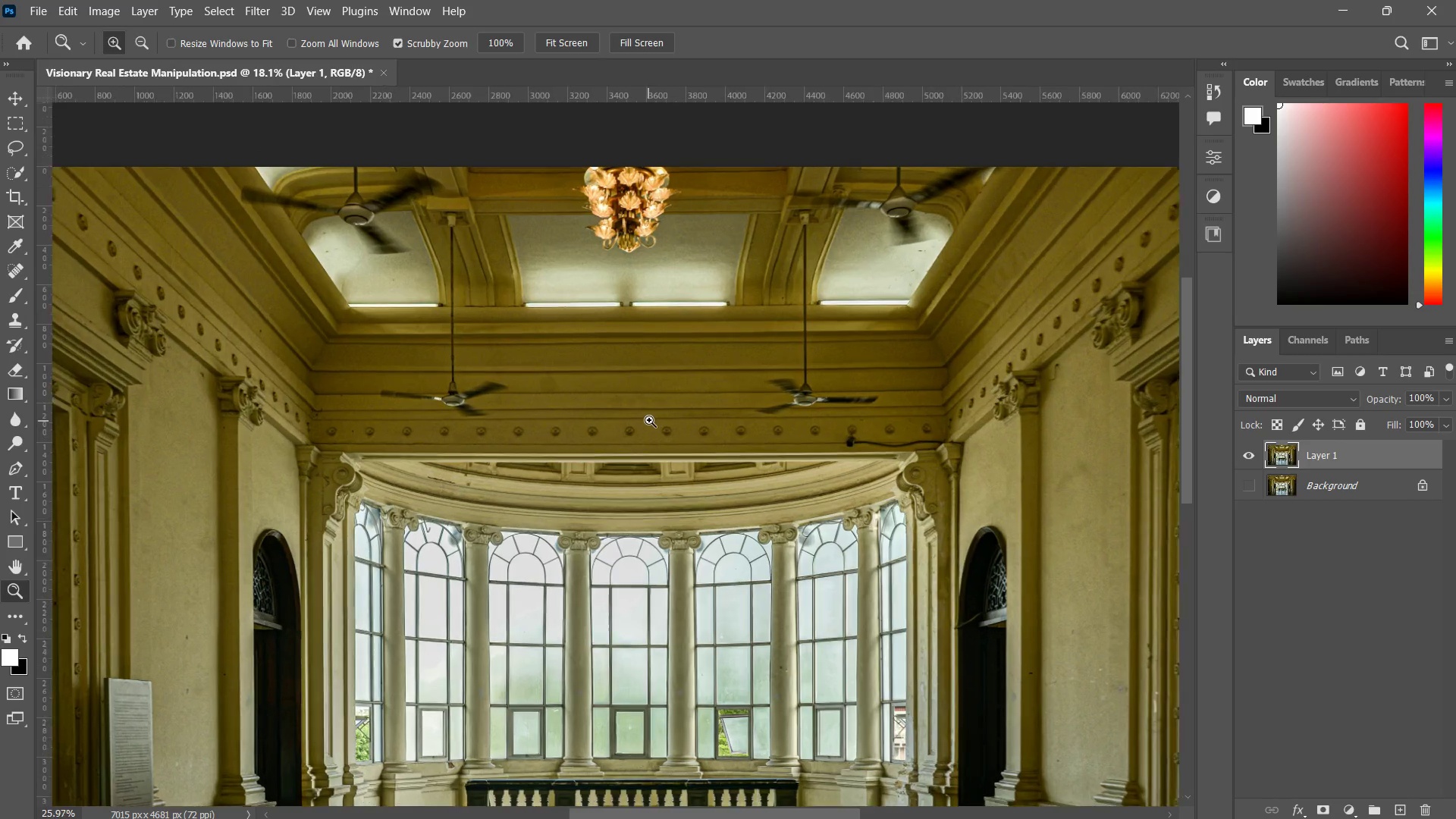 
left_click_drag(start_coordinate=[802, 439], to_coordinate=[780, 468])
 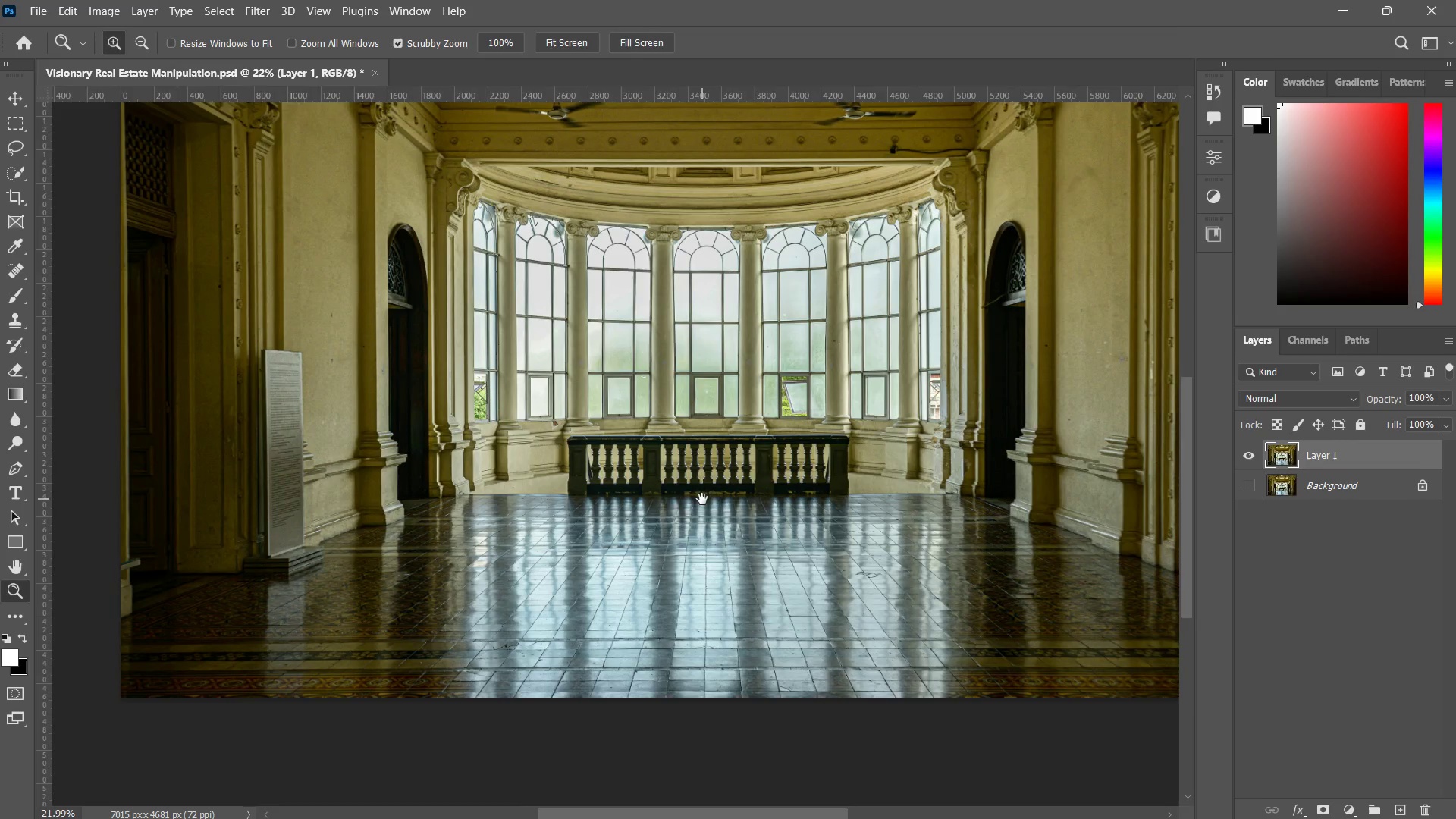 
left_click_drag(start_coordinate=[781, 466], to_coordinate=[698, 501])
 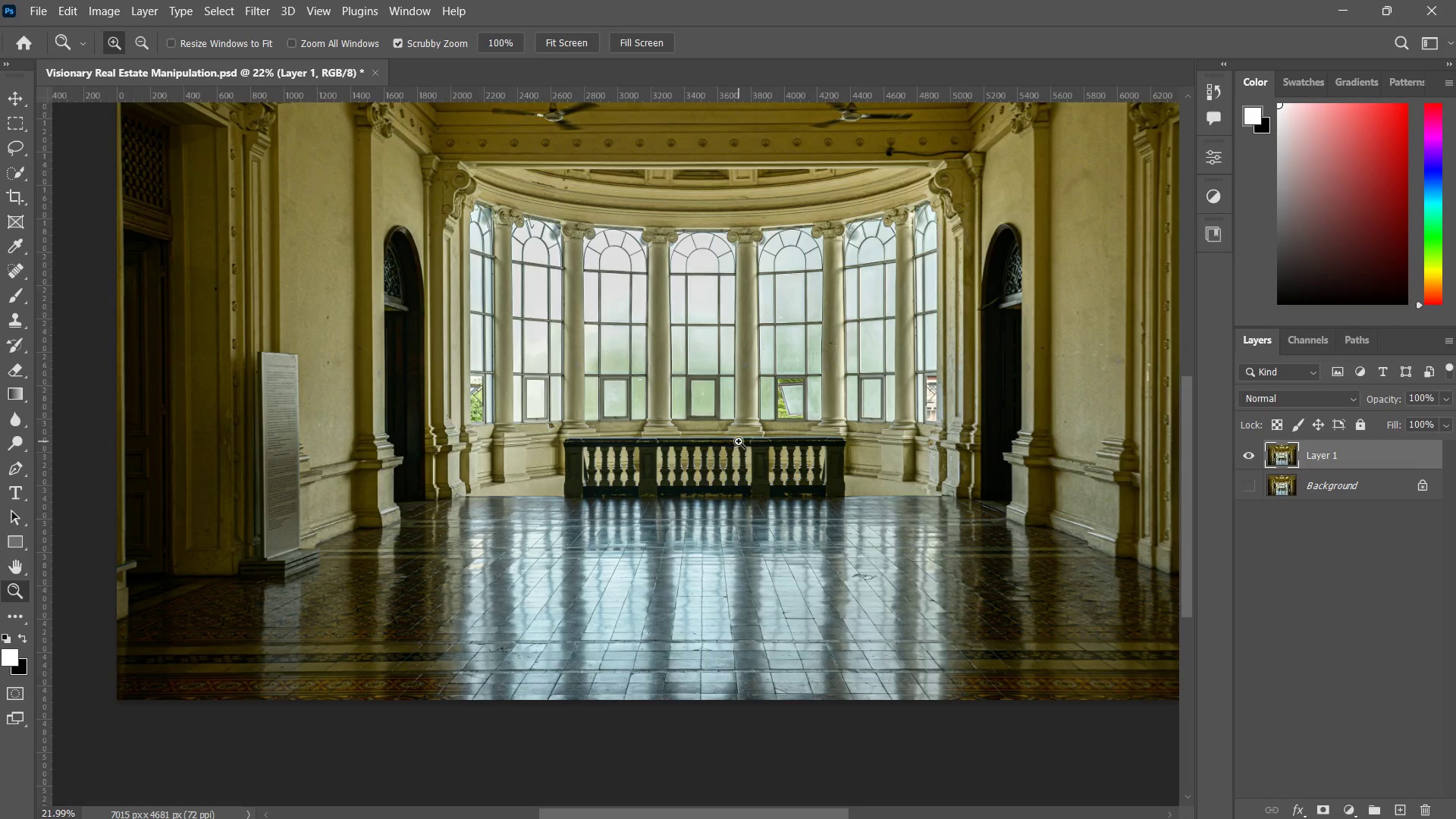 
left_click_drag(start_coordinate=[739, 441], to_coordinate=[717, 479])
 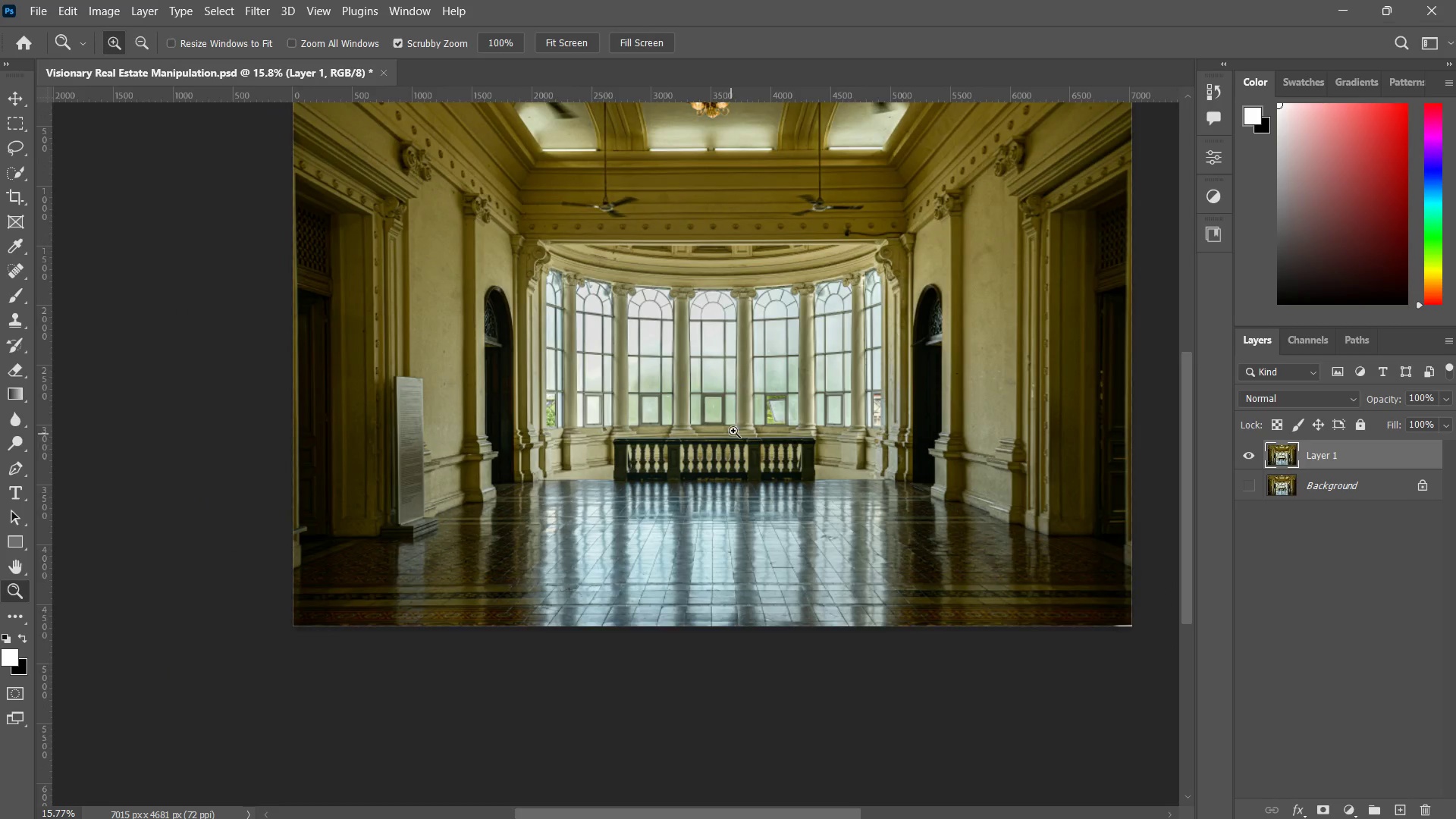 
left_click_drag(start_coordinate=[735, 429], to_coordinate=[764, 410])
 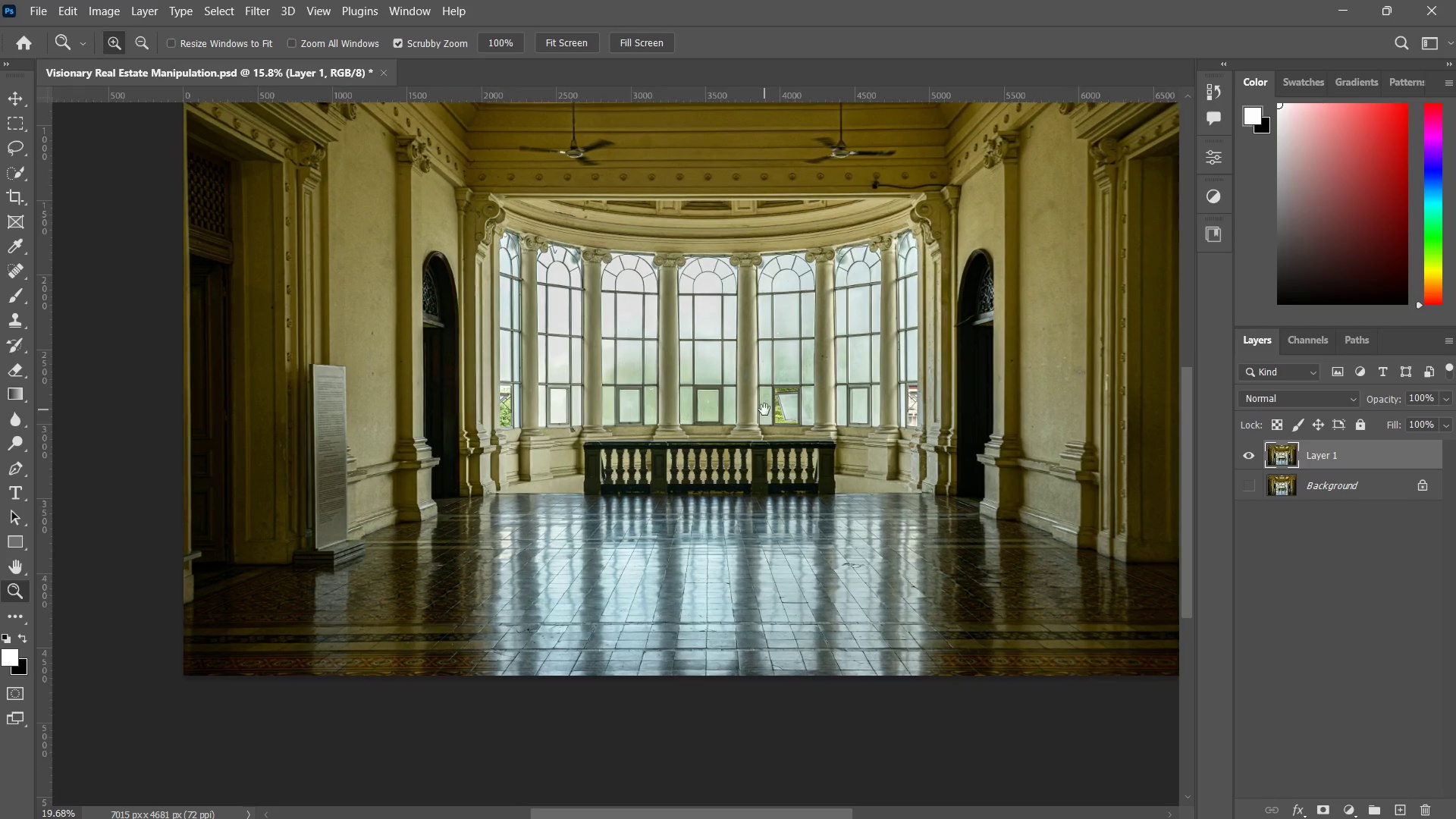 
left_click_drag(start_coordinate=[762, 412], to_coordinate=[733, 454])
 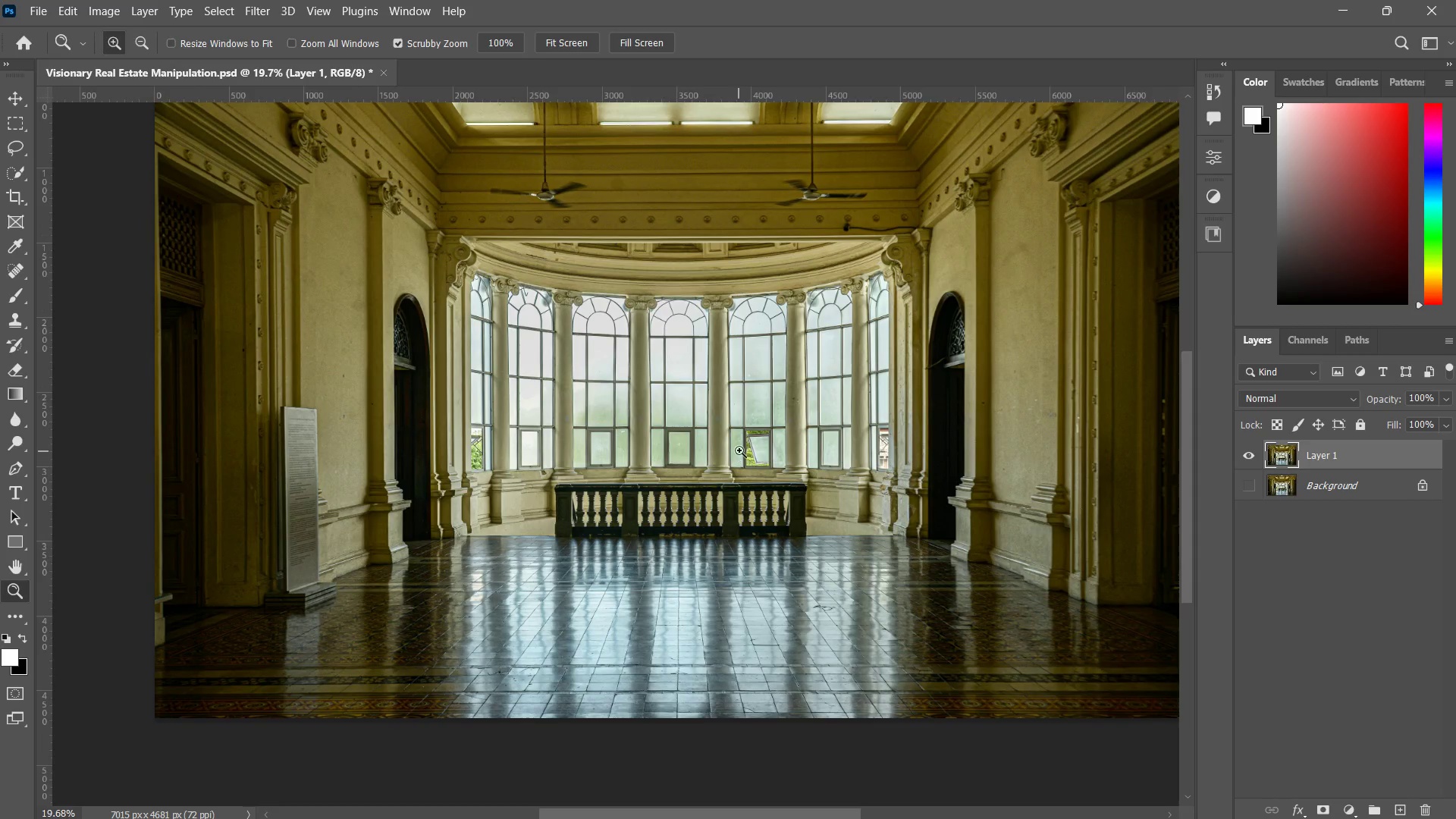 
left_click_drag(start_coordinate=[739, 450], to_coordinate=[730, 470])
 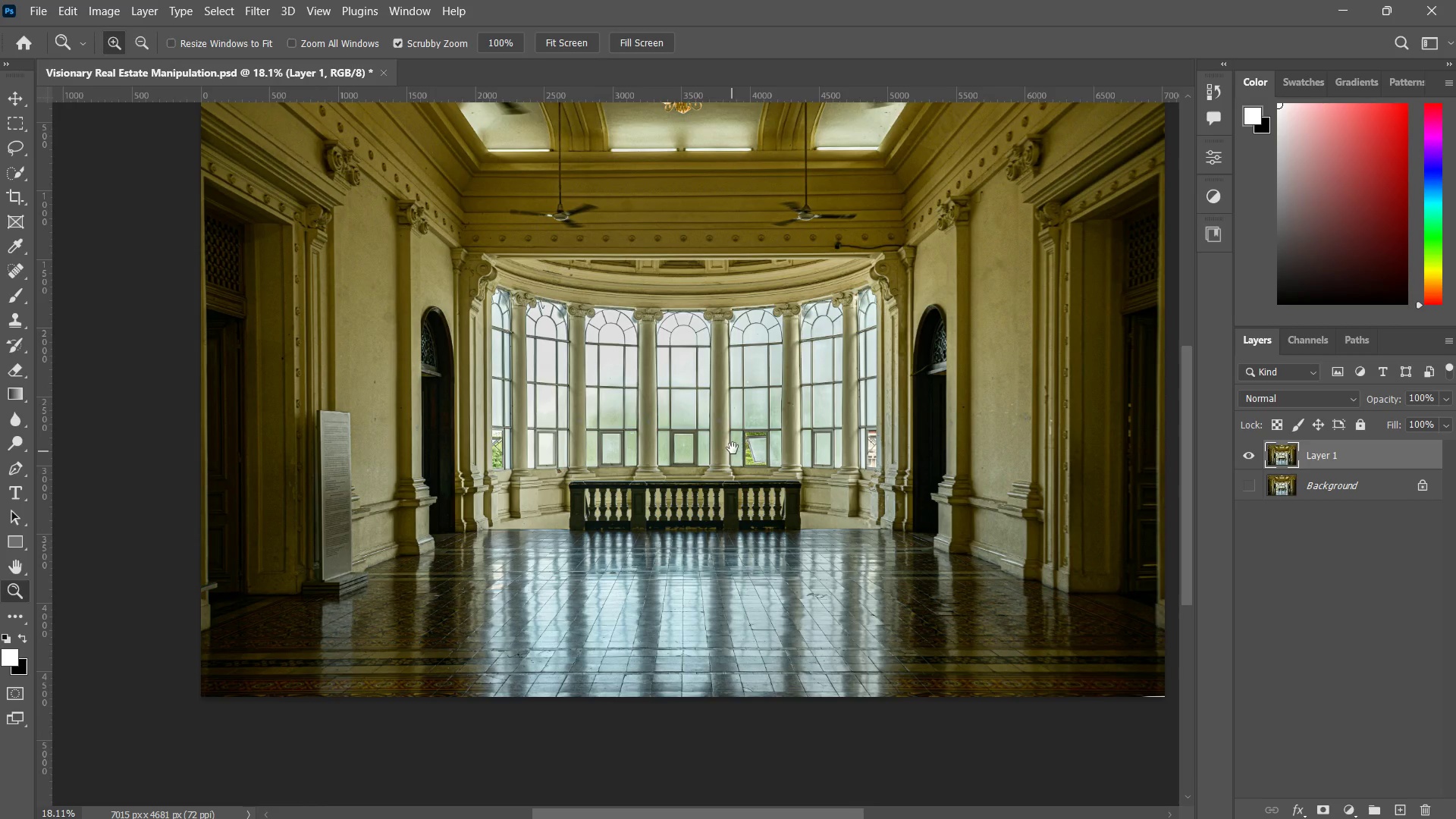 
hold_key(key=Space, duration=0.78)
 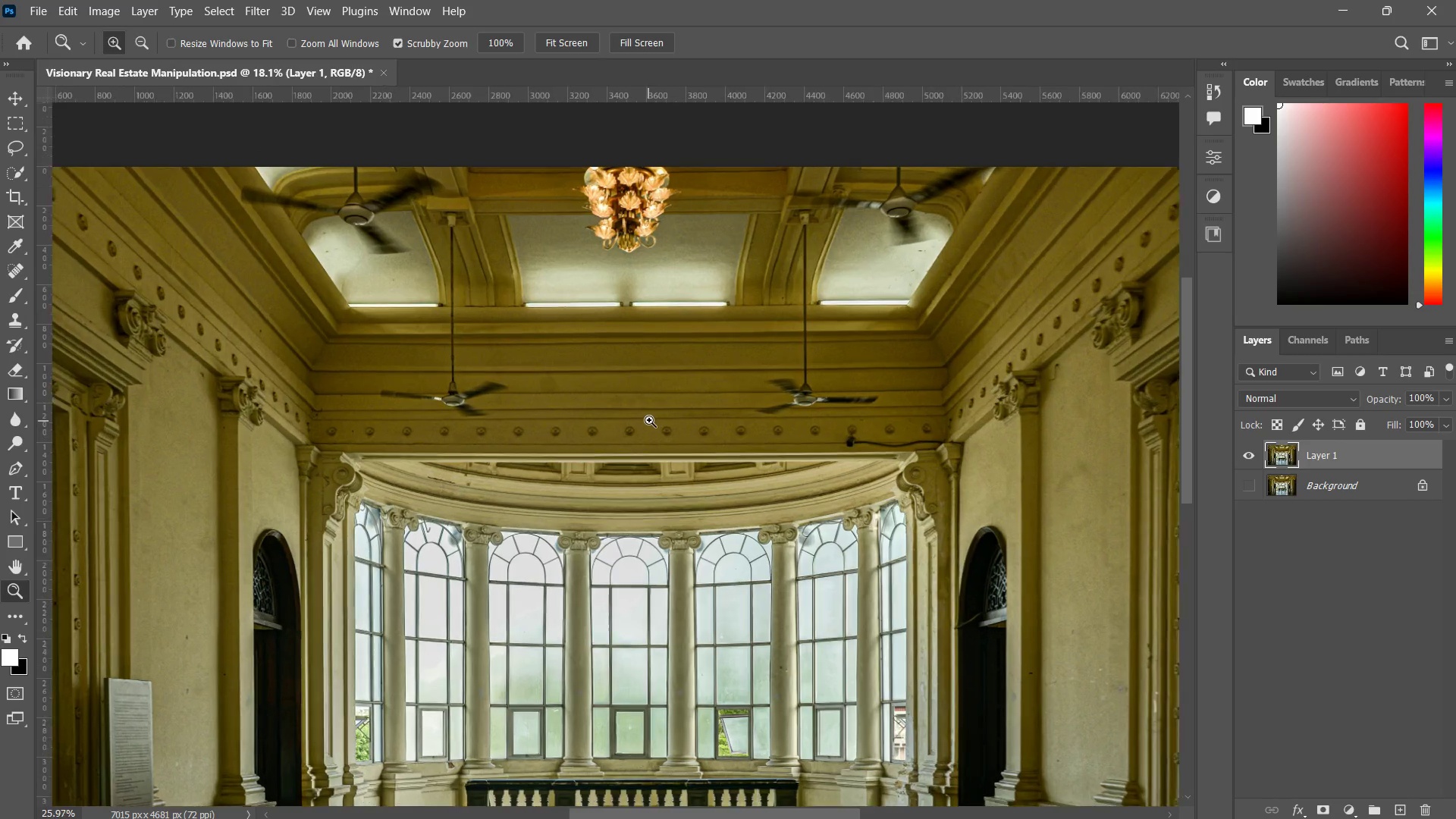 
left_click_drag(start_coordinate=[744, 388], to_coordinate=[722, 471])
 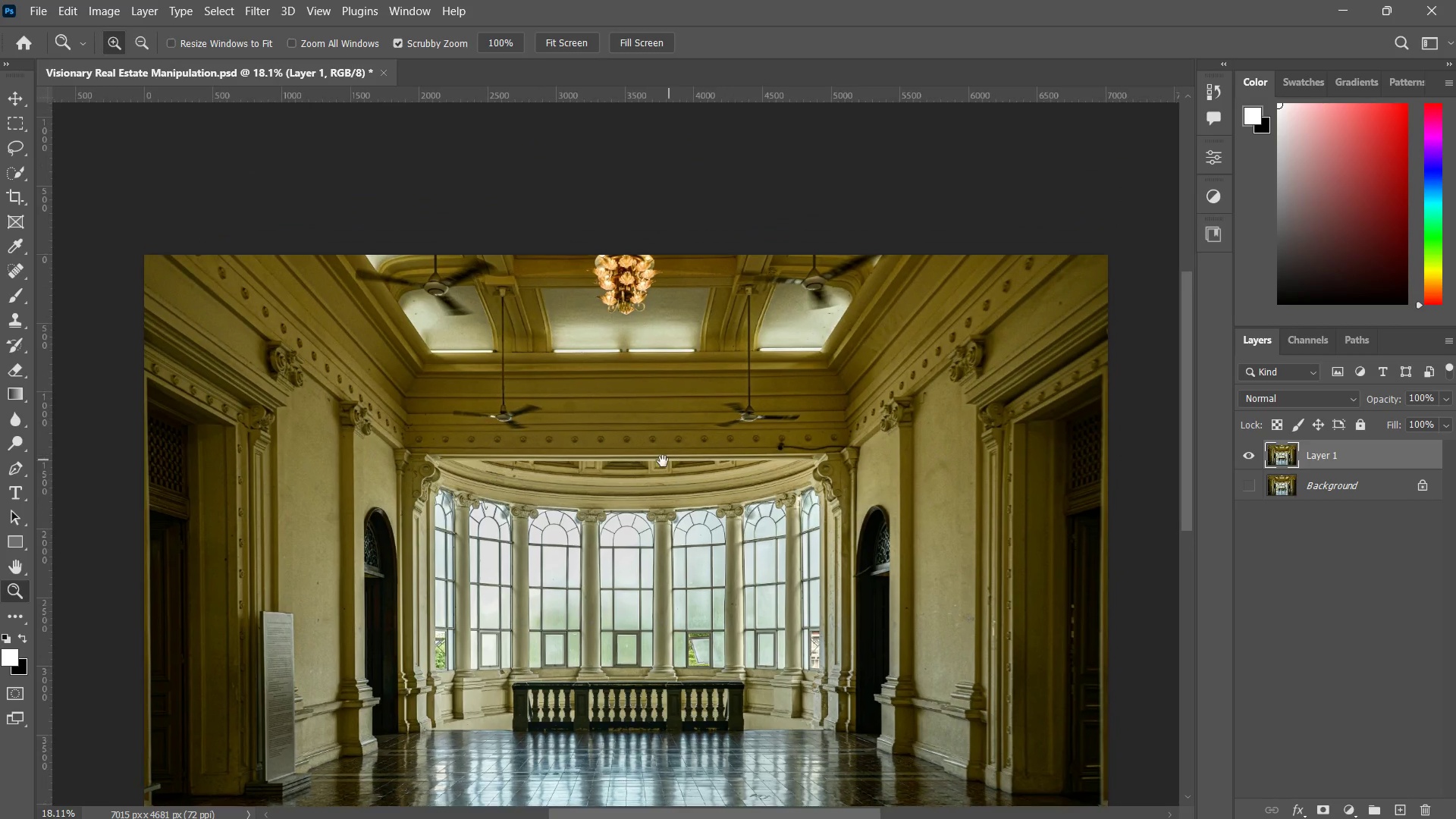 
left_click_drag(start_coordinate=[620, 465], to_coordinate=[642, 449])
 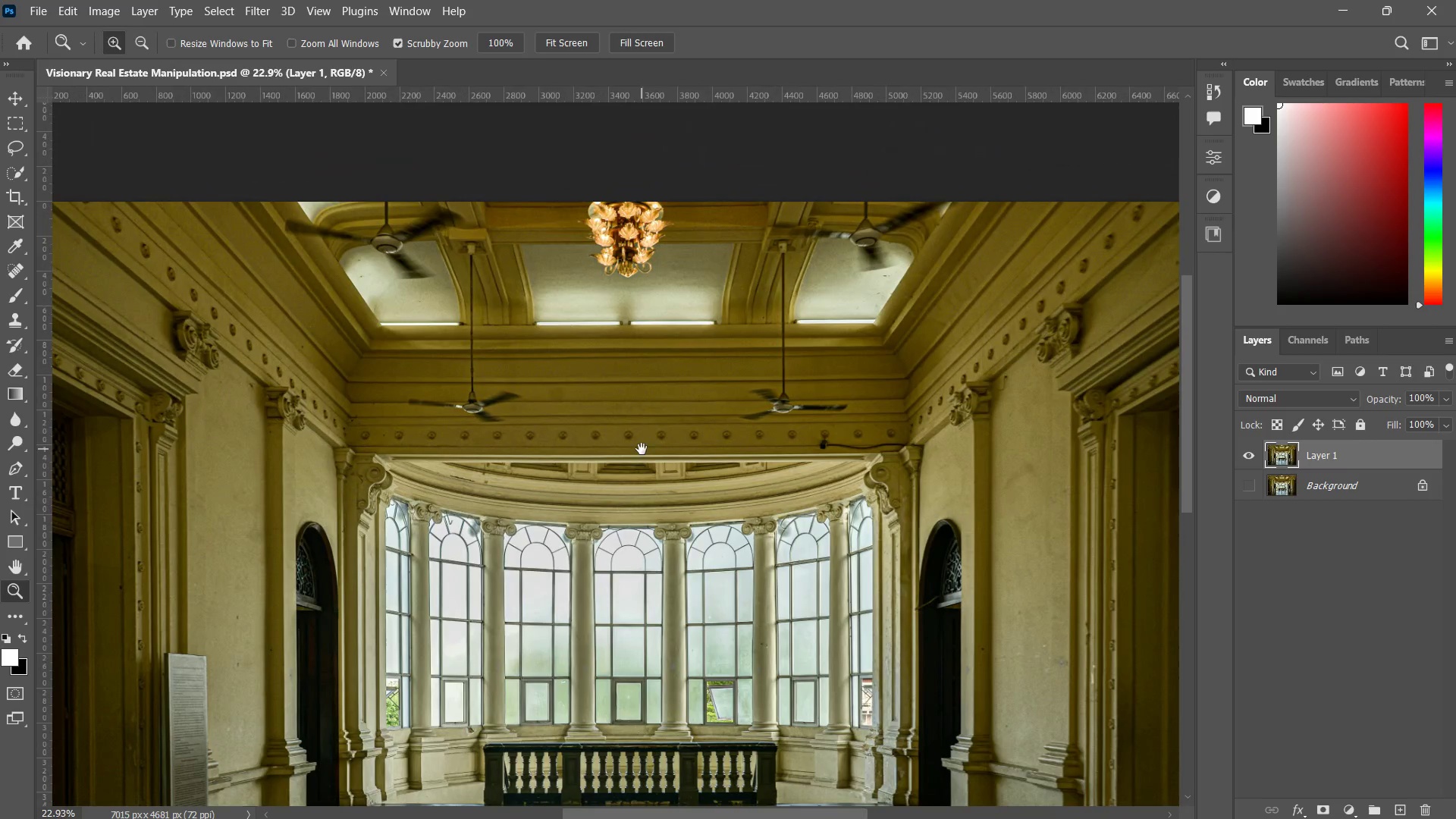 
hold_key(key=Space, duration=0.59)
 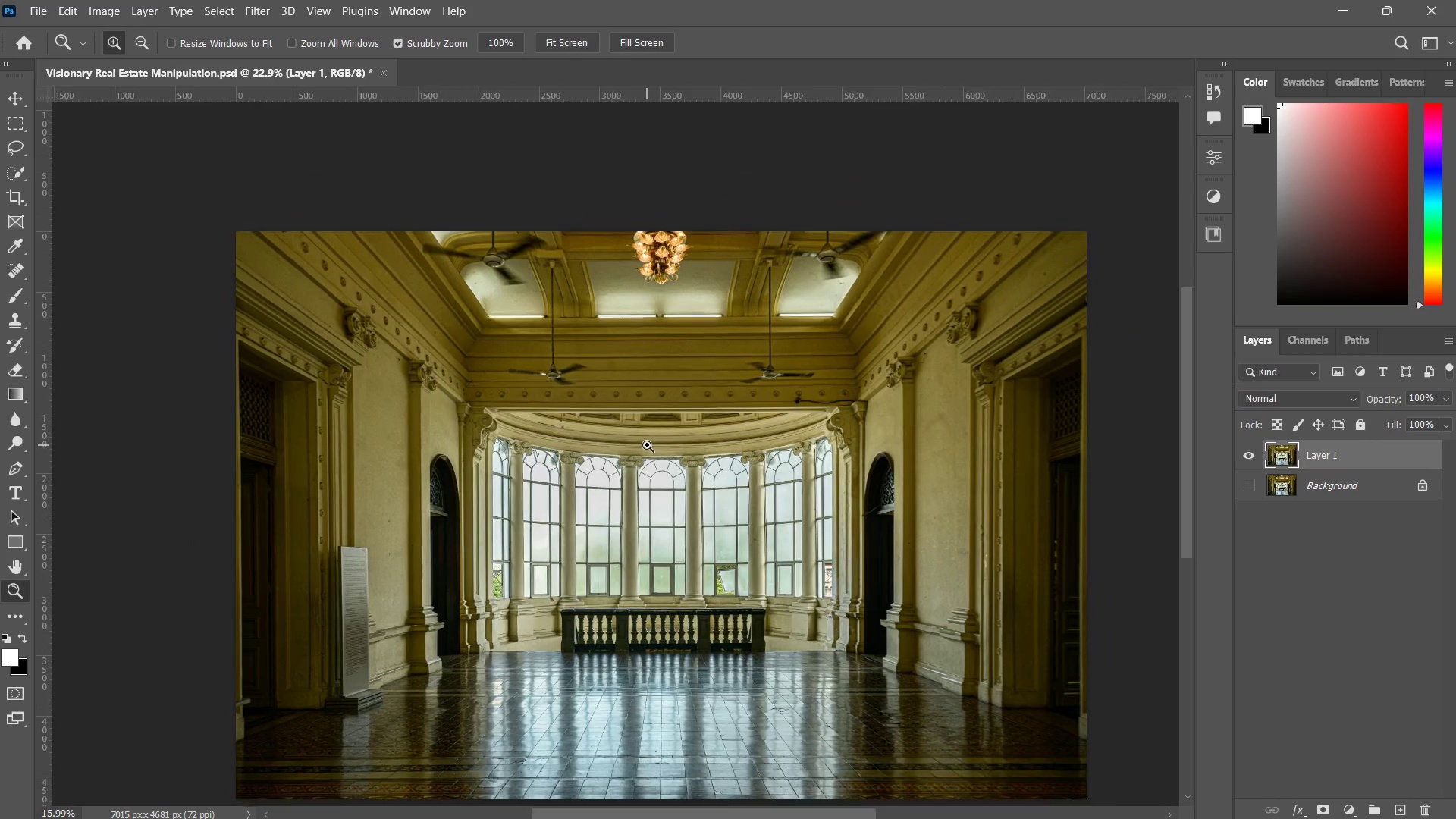 
left_click_drag(start_coordinate=[638, 455], to_coordinate=[669, 409])
 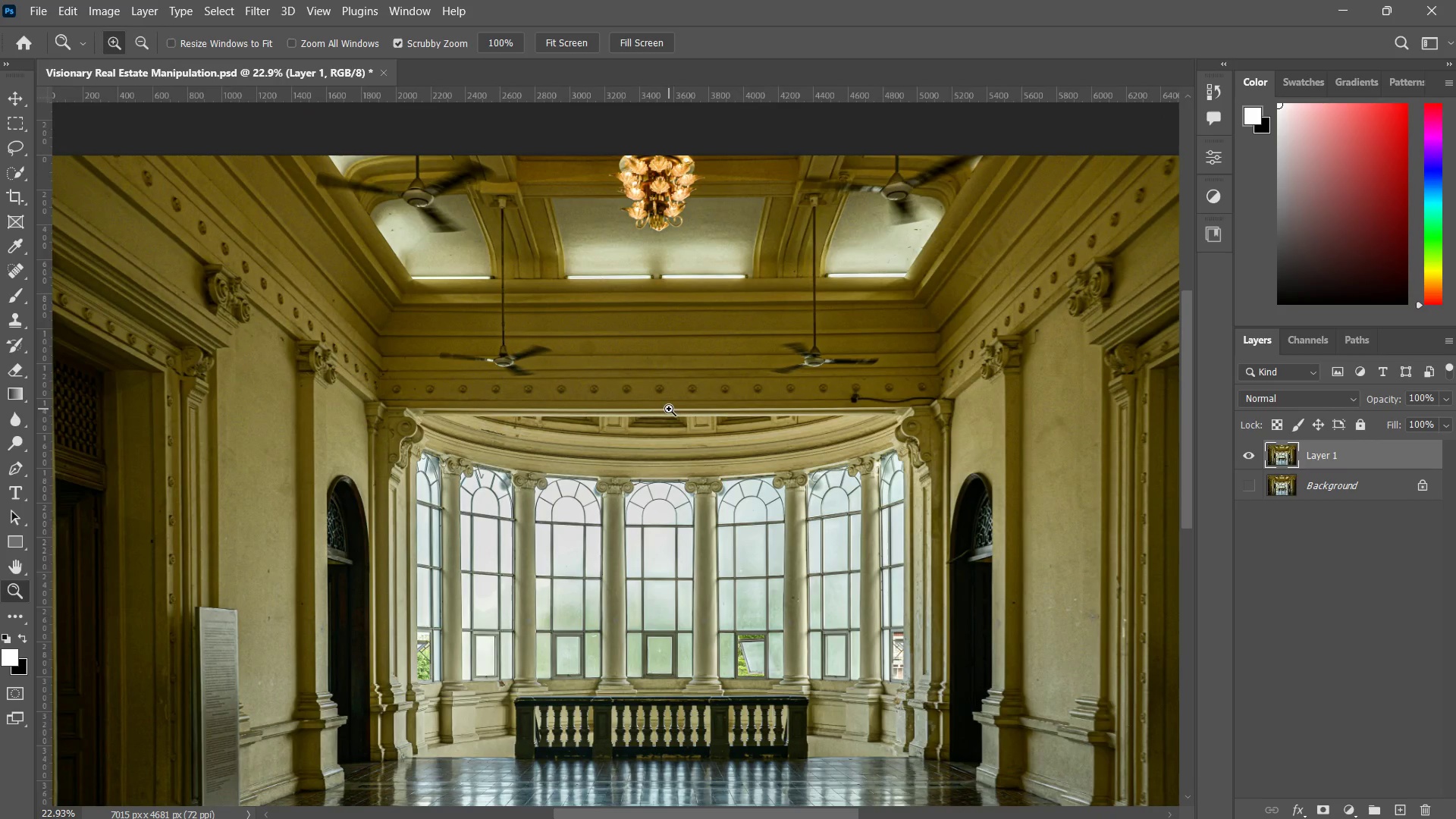 
key(Z)
 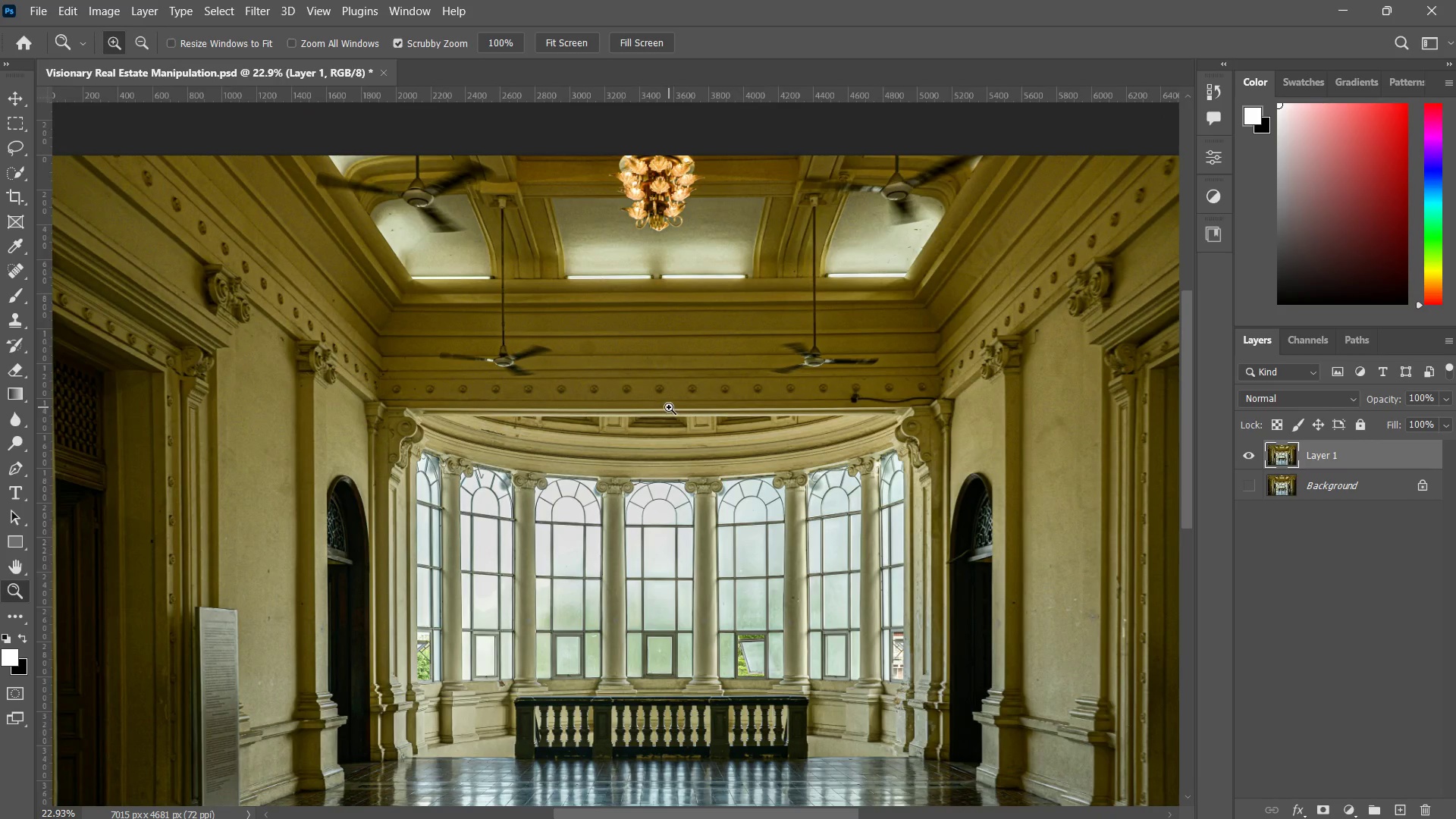 
left_click_drag(start_coordinate=[669, 407], to_coordinate=[663, 435])
 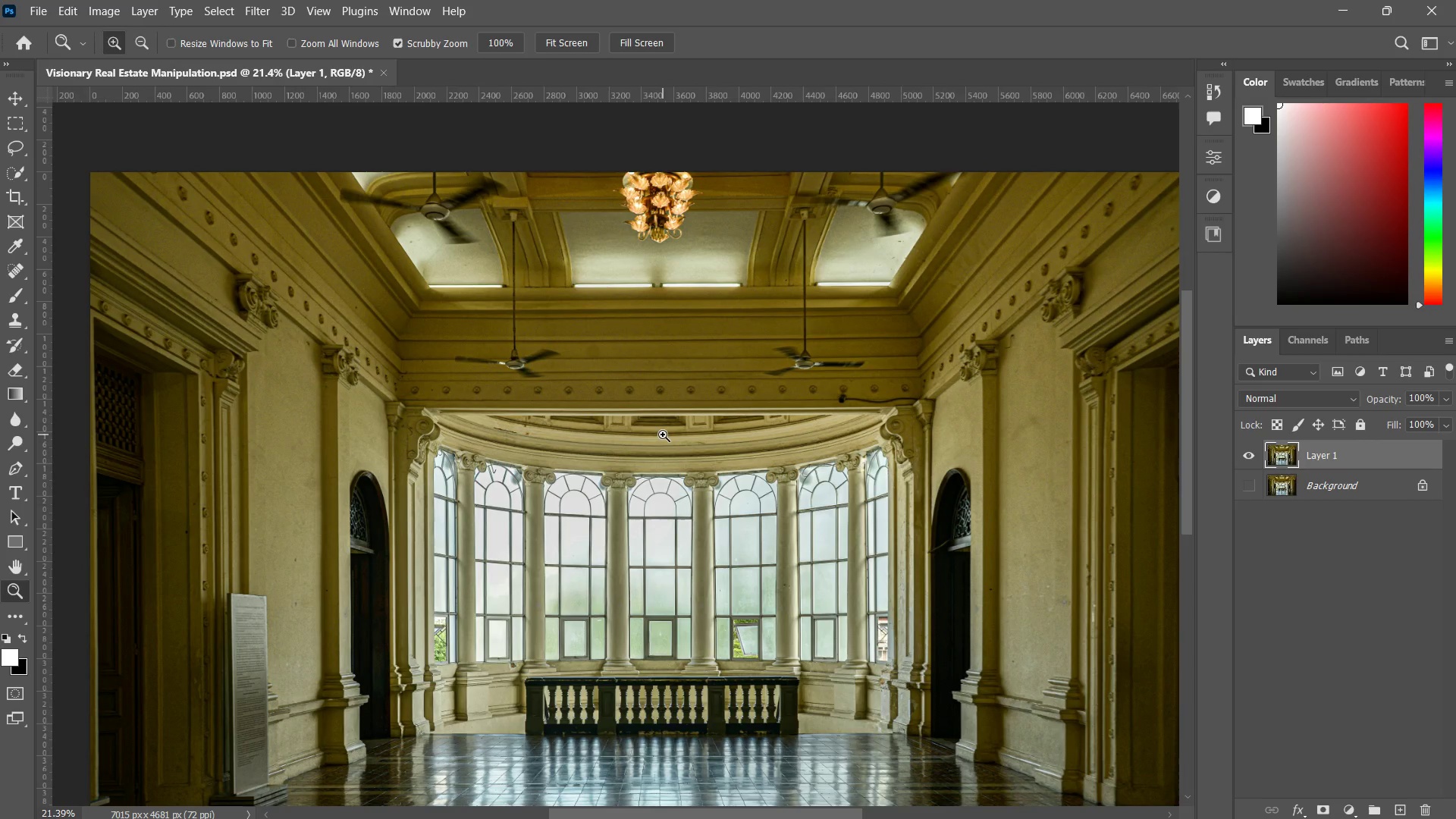 
key(P)
 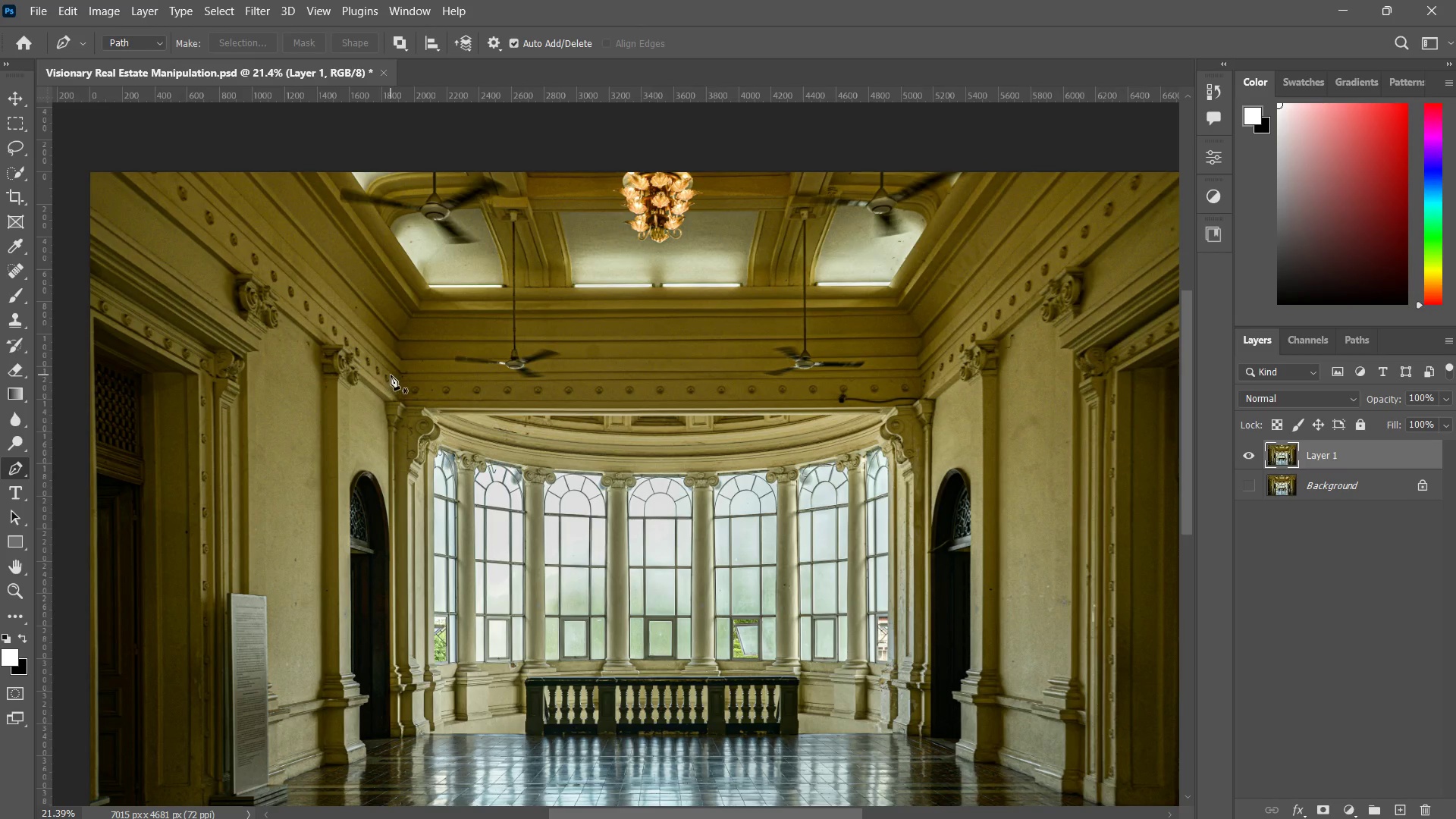 
left_click([391, 375])
 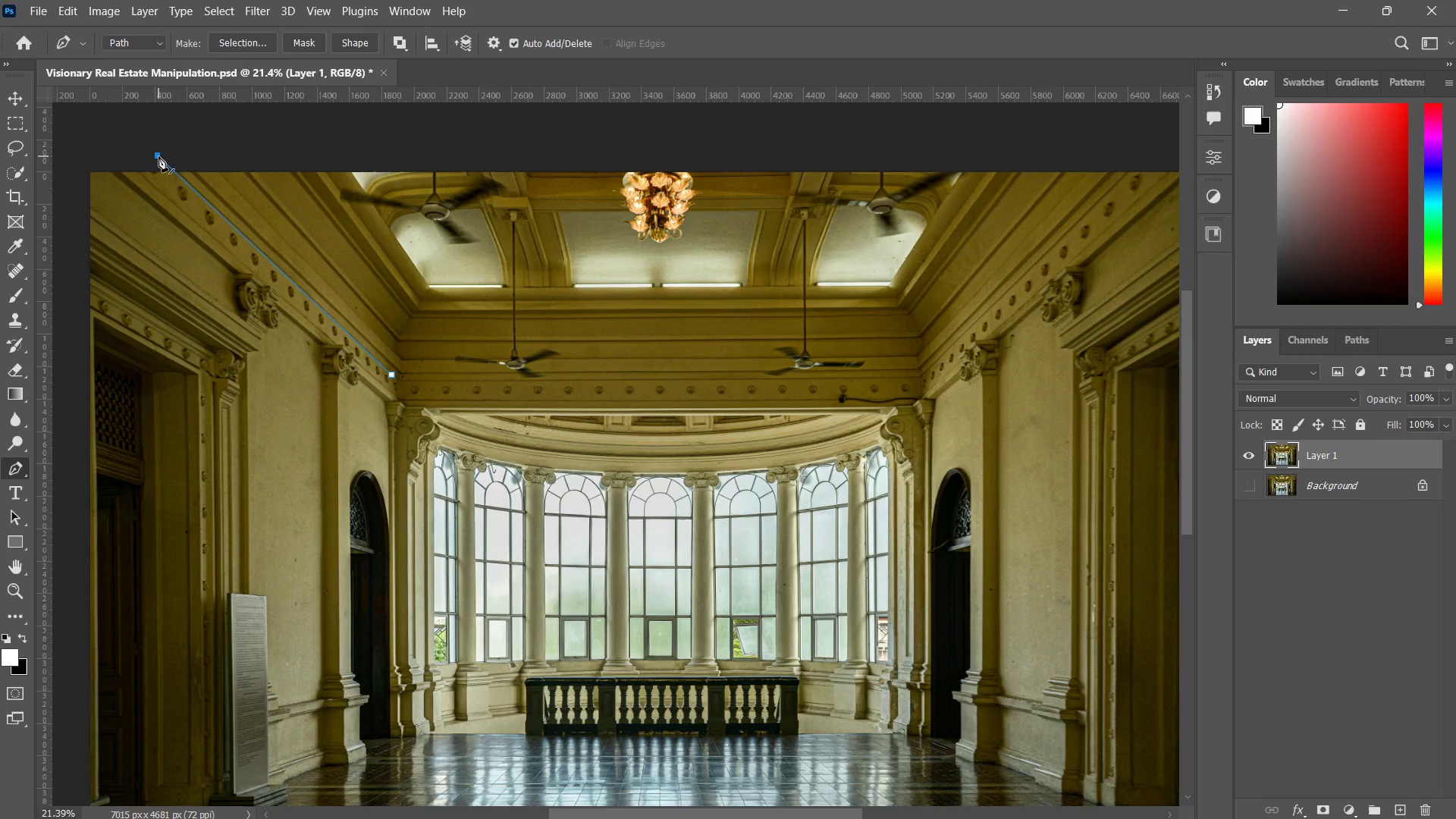 
left_click([415, 136])
 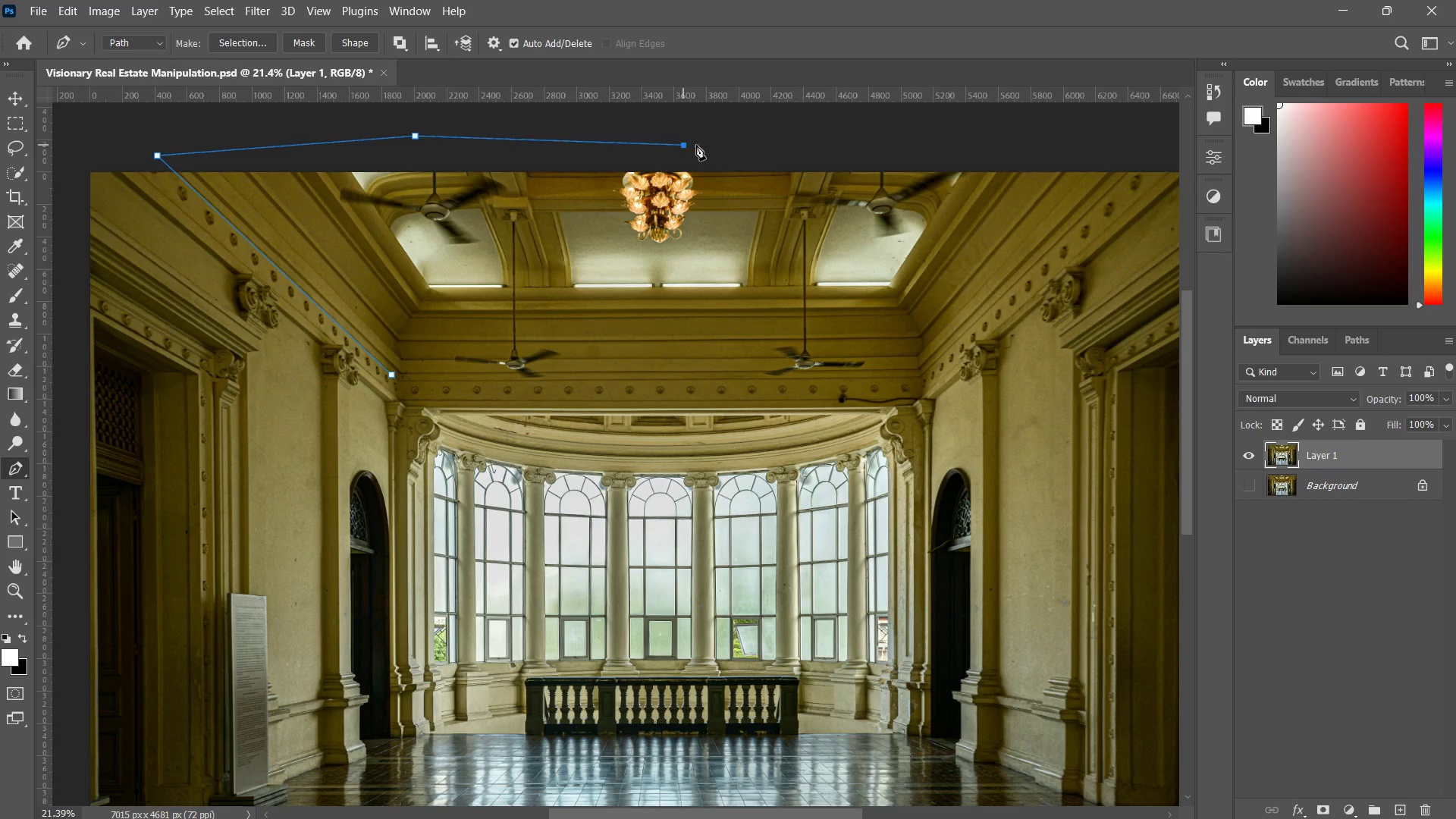 
left_click_drag(start_coordinate=[783, 145], to_coordinate=[823, 151])
 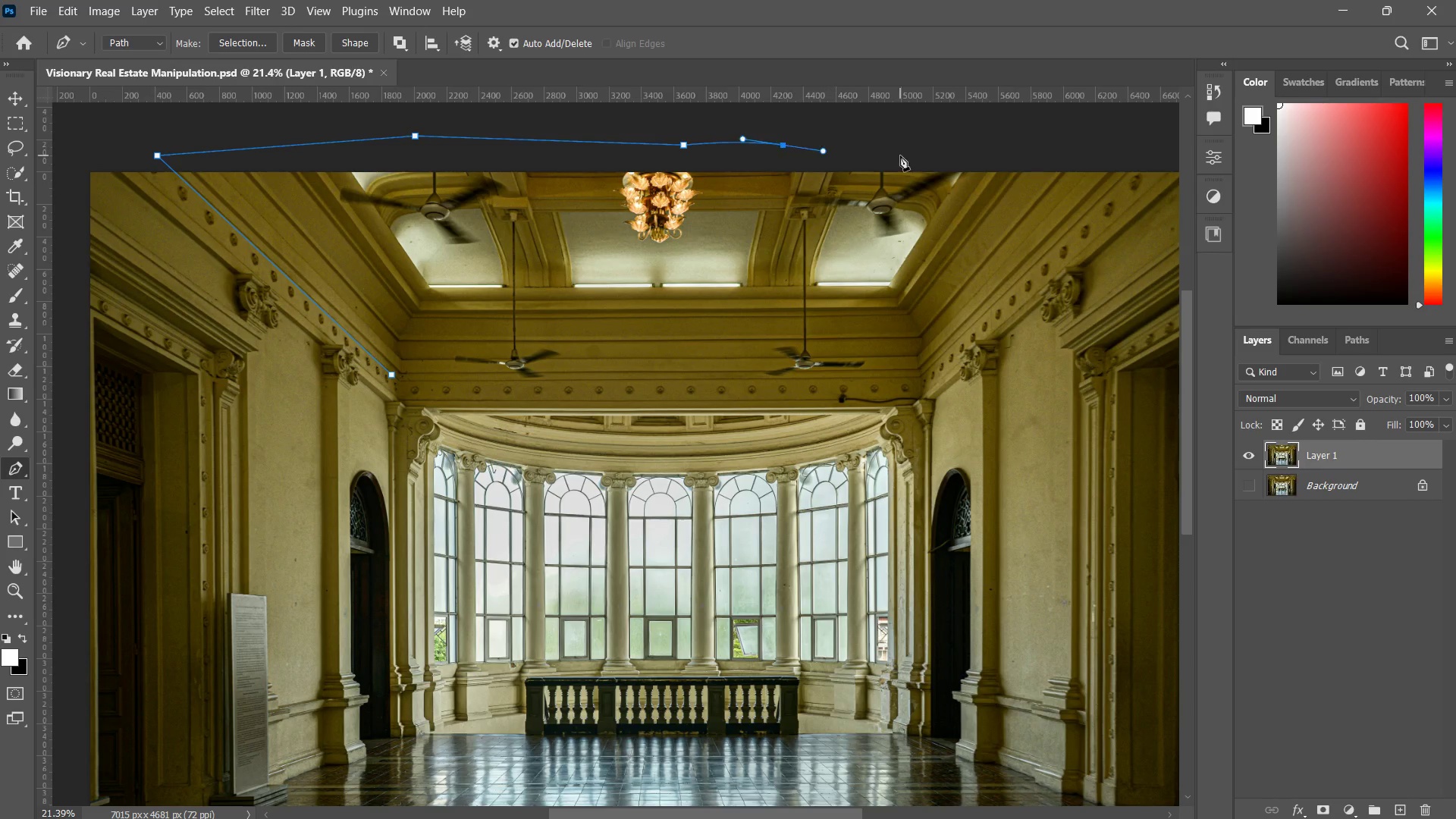 
left_click_drag(start_coordinate=[899, 155], to_coordinate=[918, 155])
 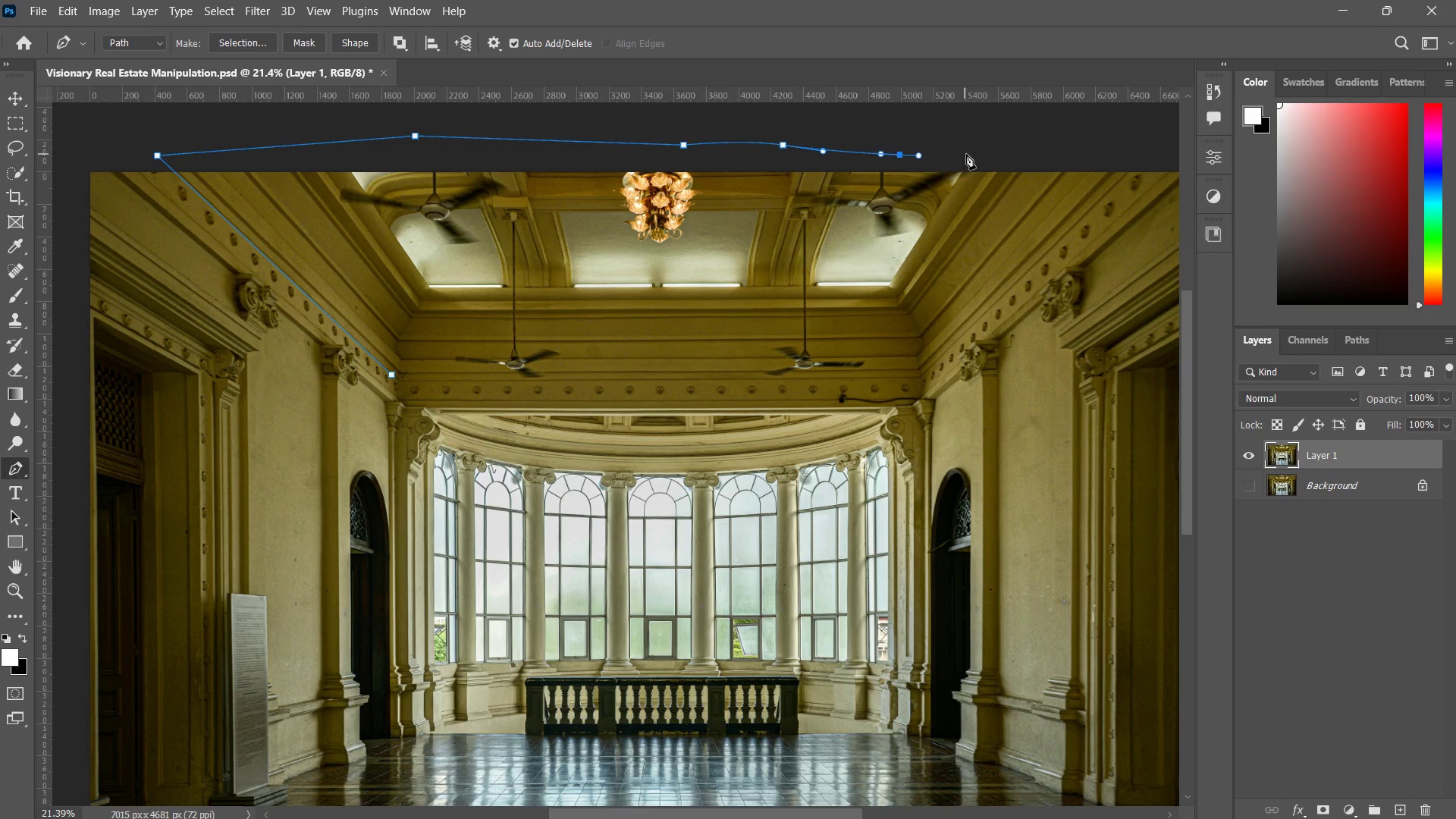 
left_click_drag(start_coordinate=[965, 154], to_coordinate=[981, 154])
 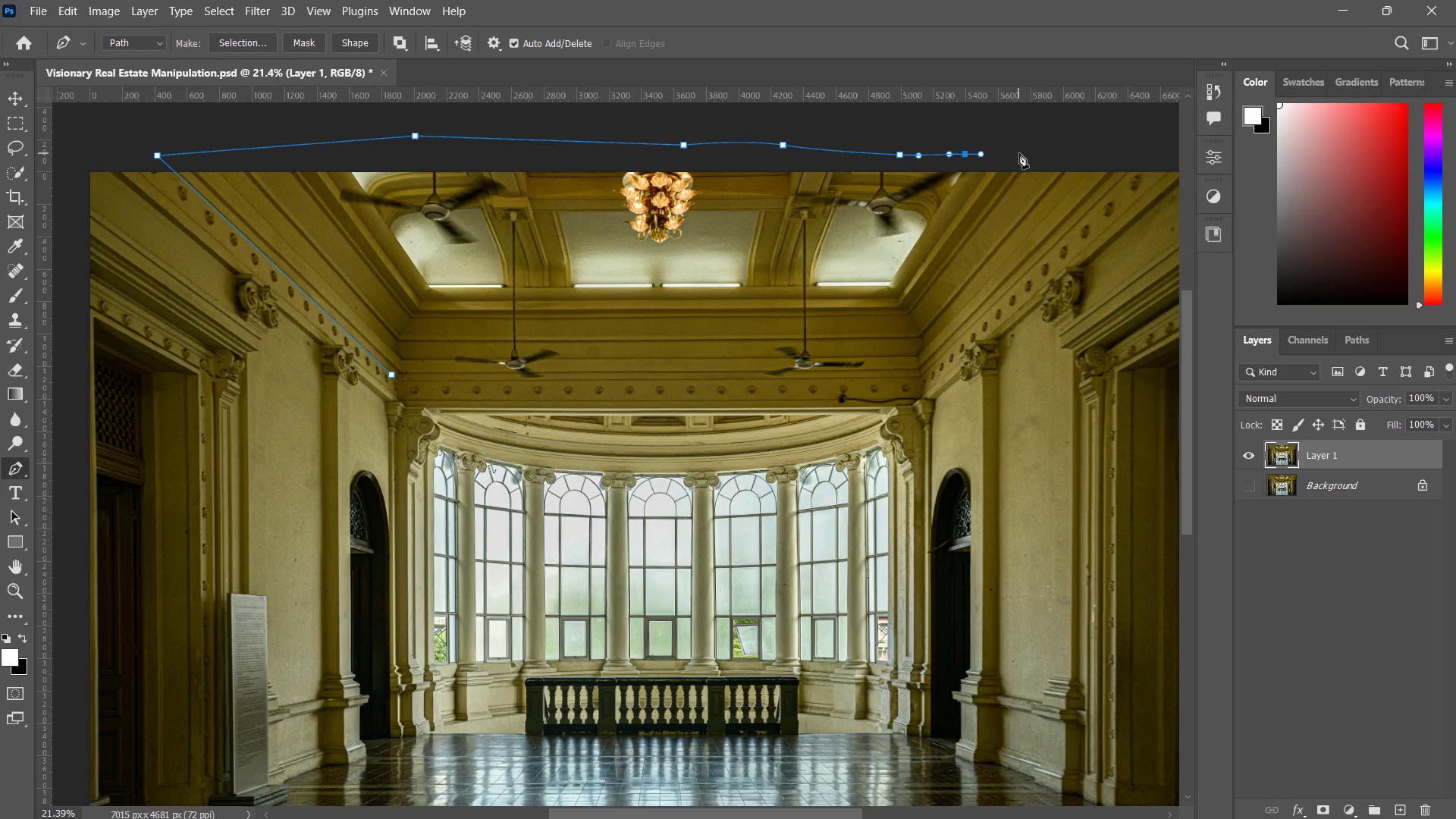 
left_click_drag(start_coordinate=[1018, 153], to_coordinate=[1025, 153])
 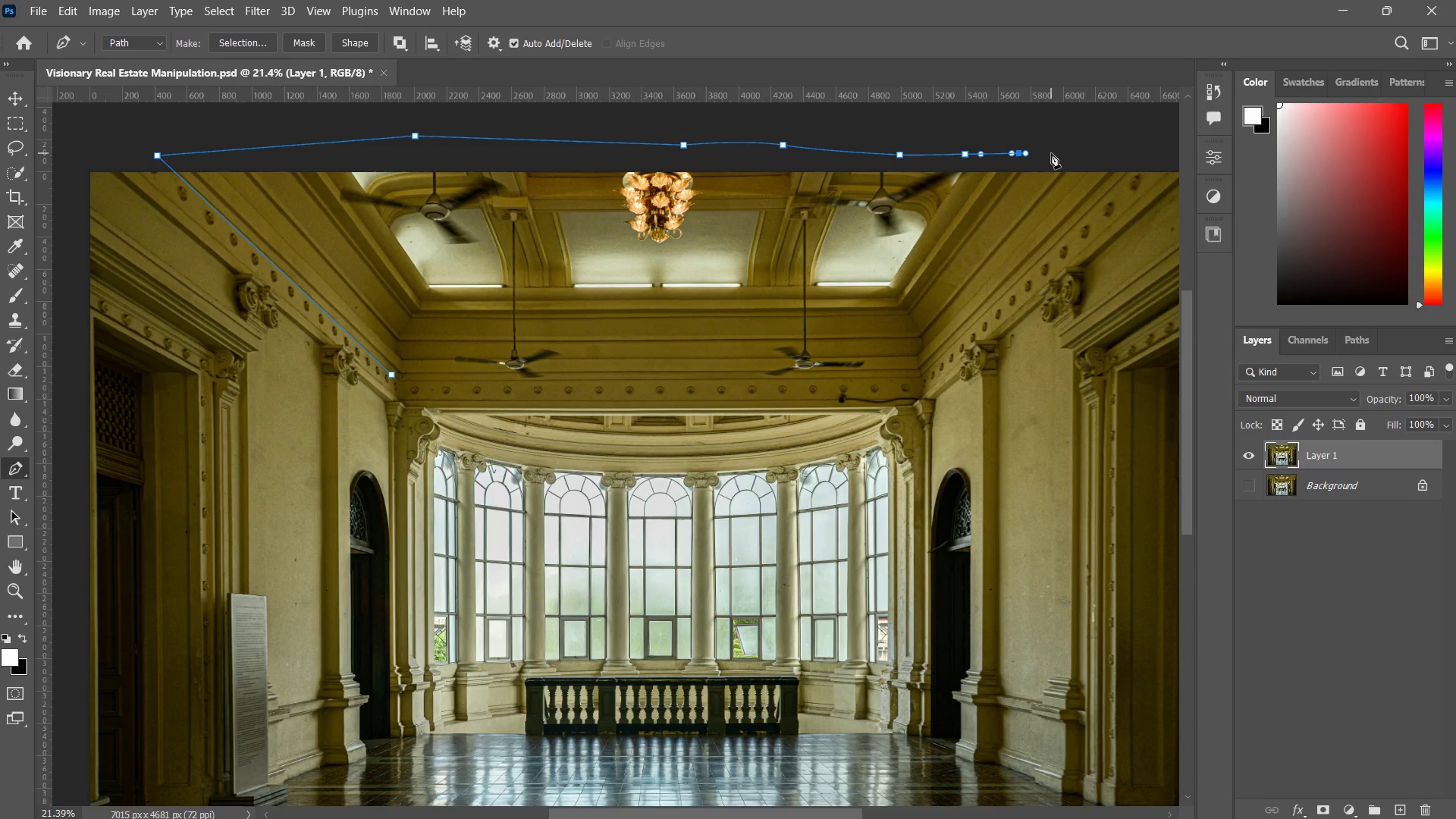 
triple_click([1072, 154])
 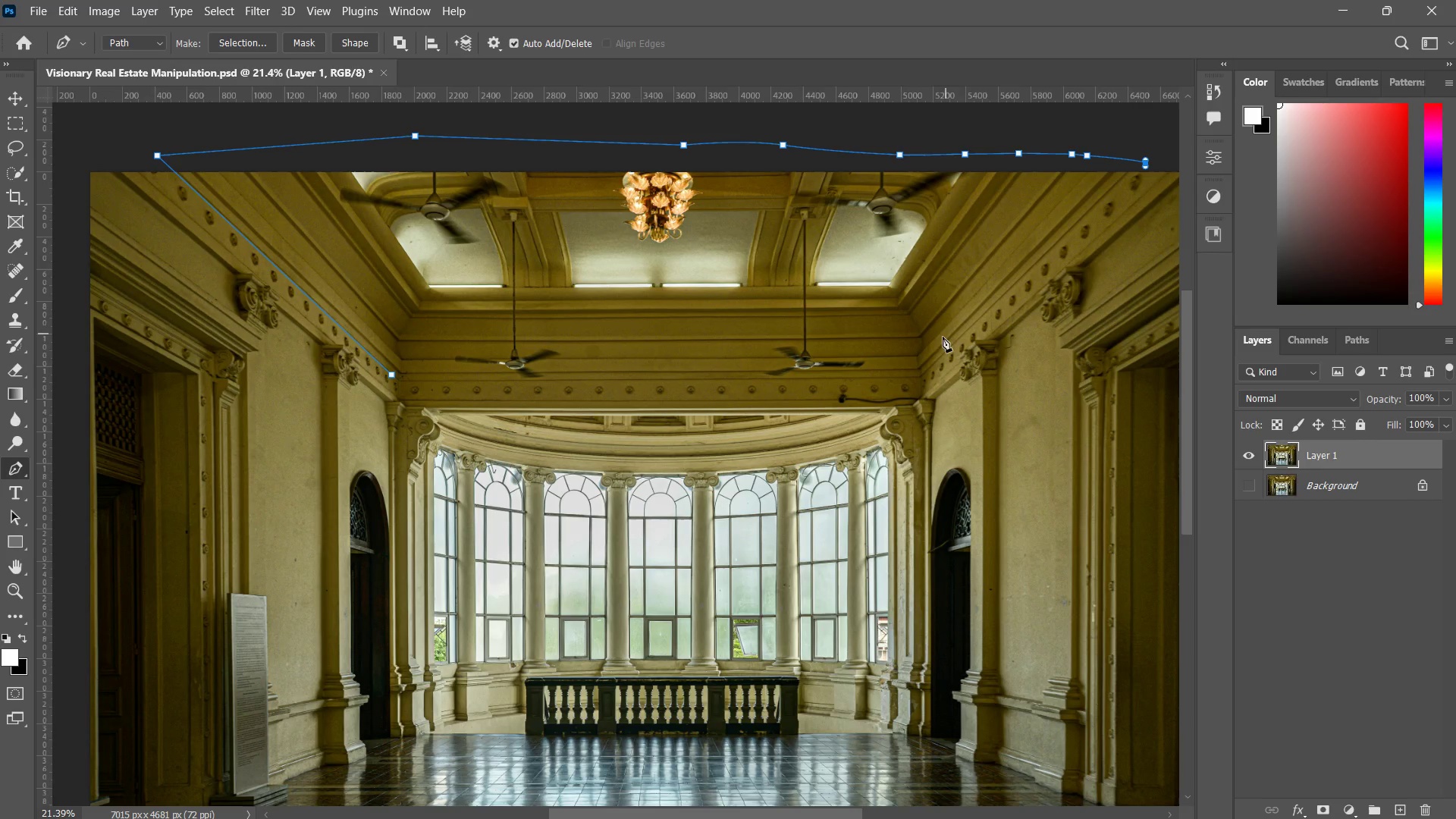 
left_click([922, 375])
 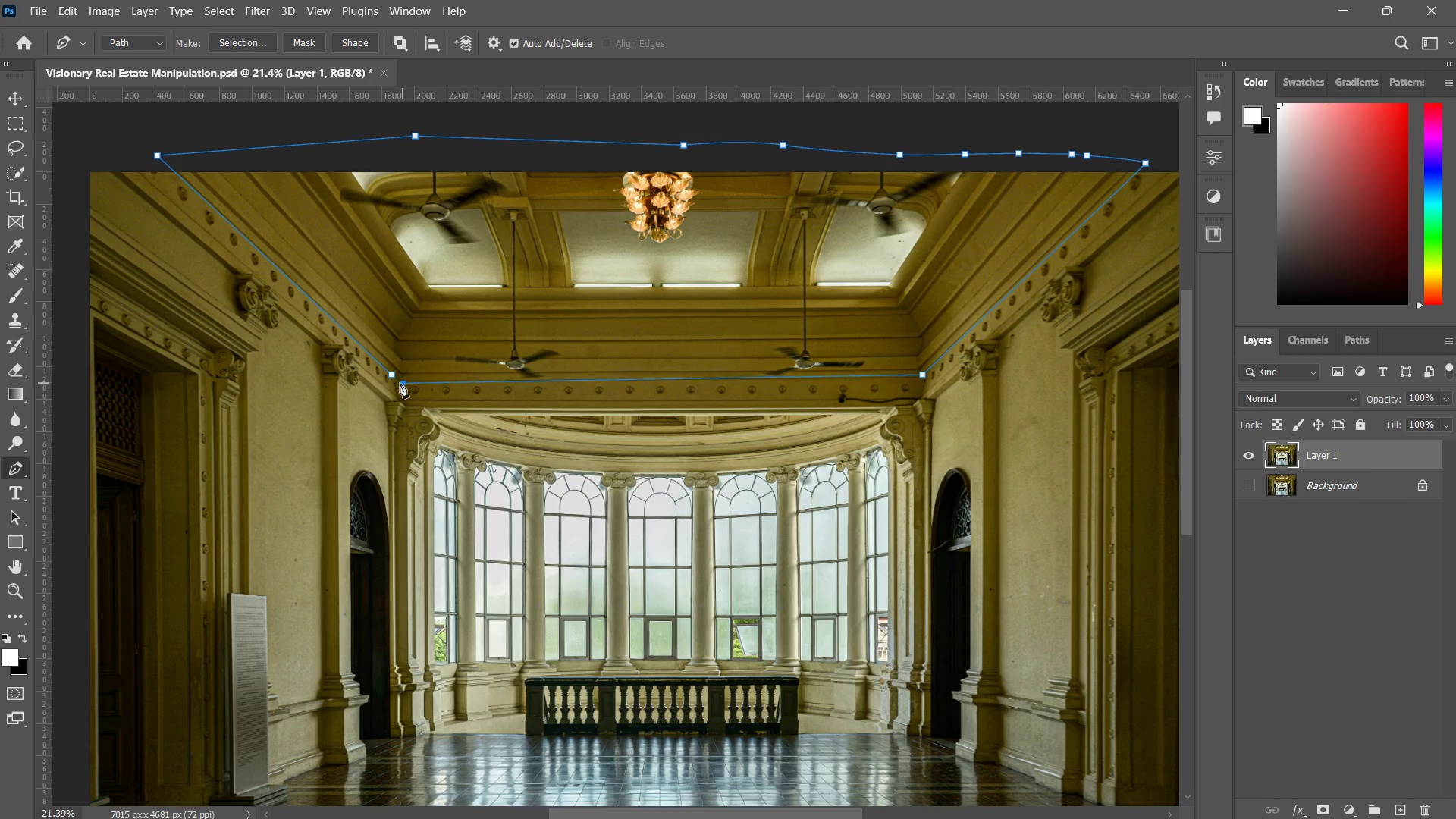 
left_click([391, 376])
 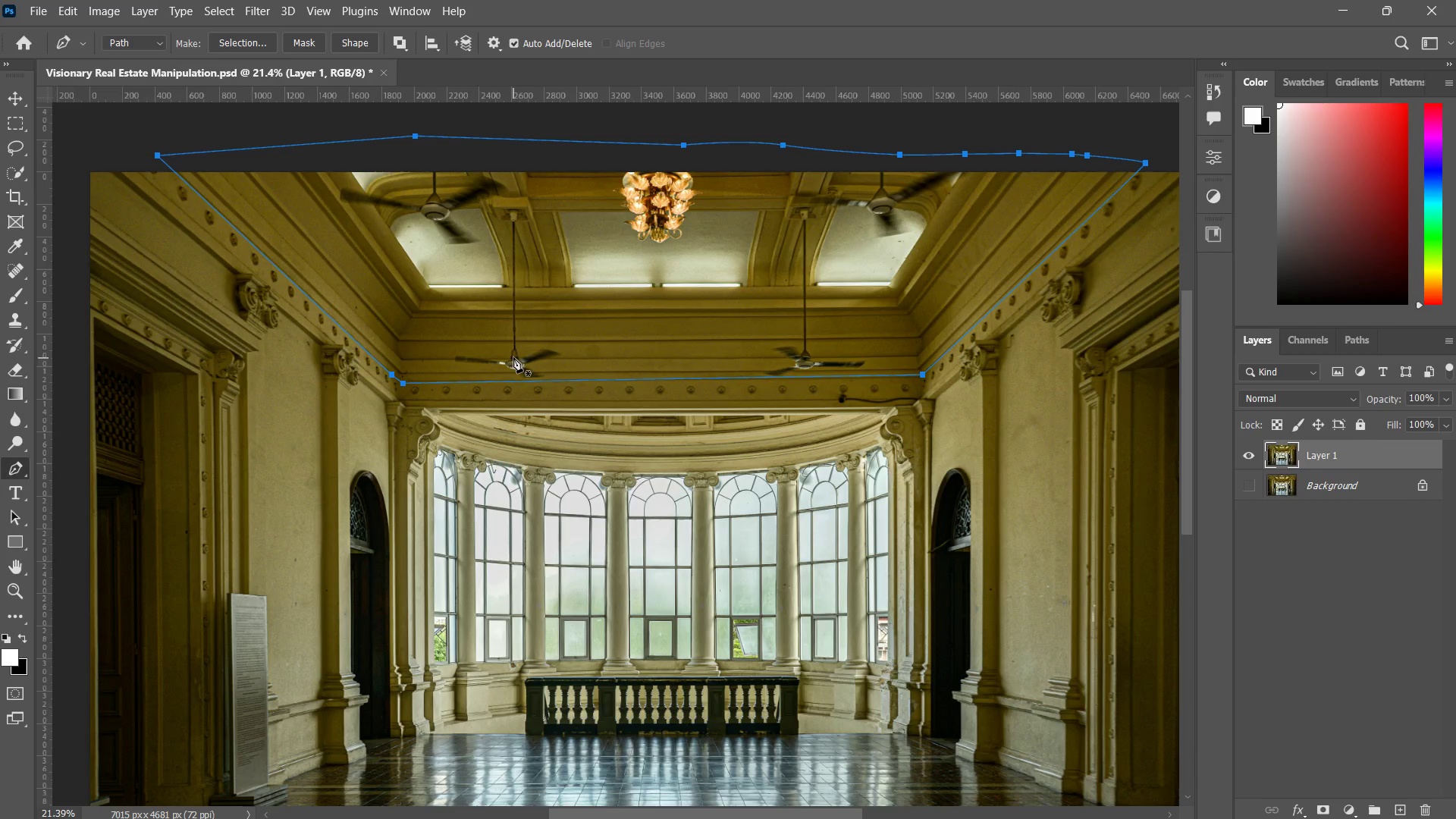 
right_click([513, 340])
 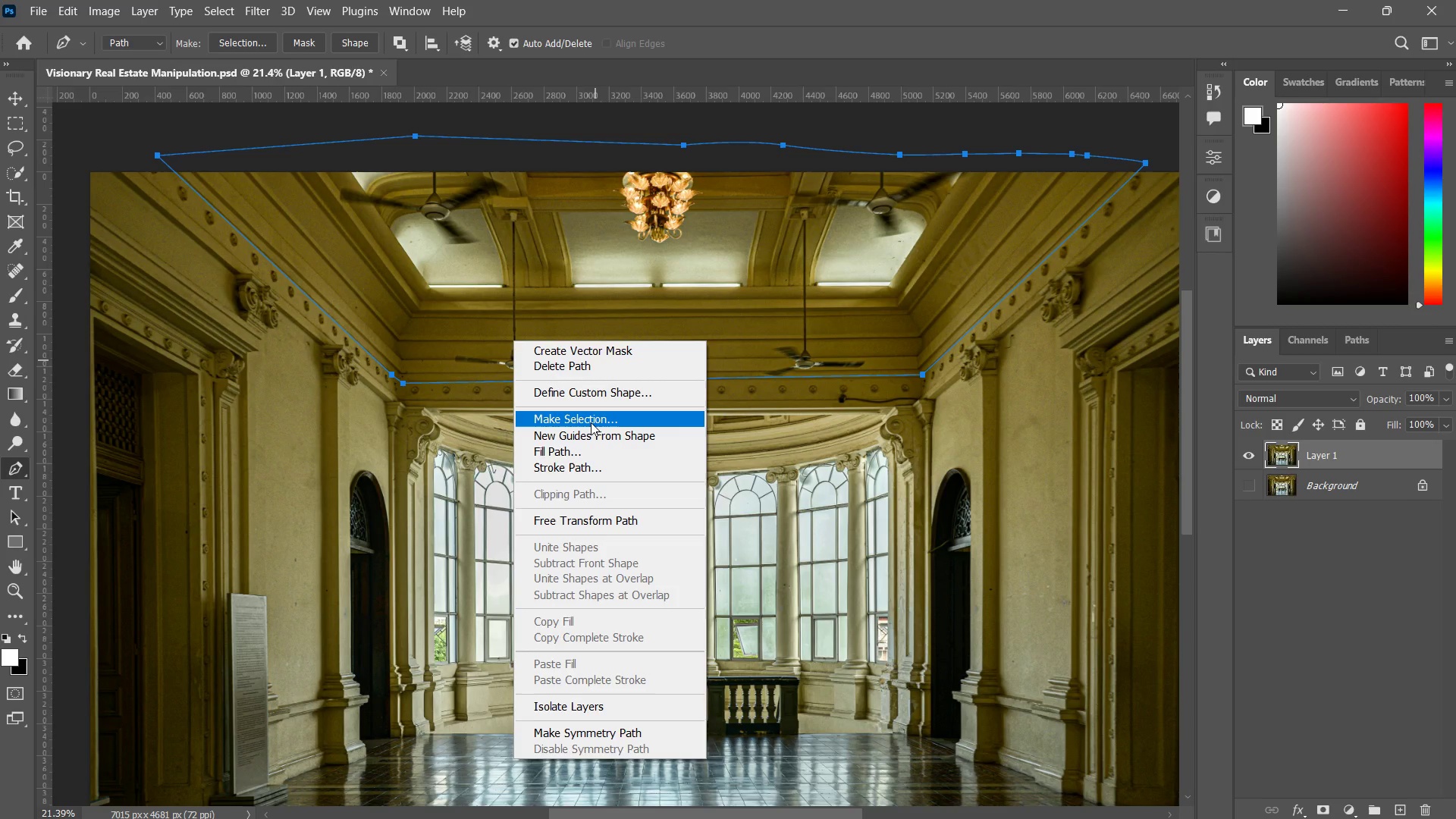 
left_click([591, 422])
 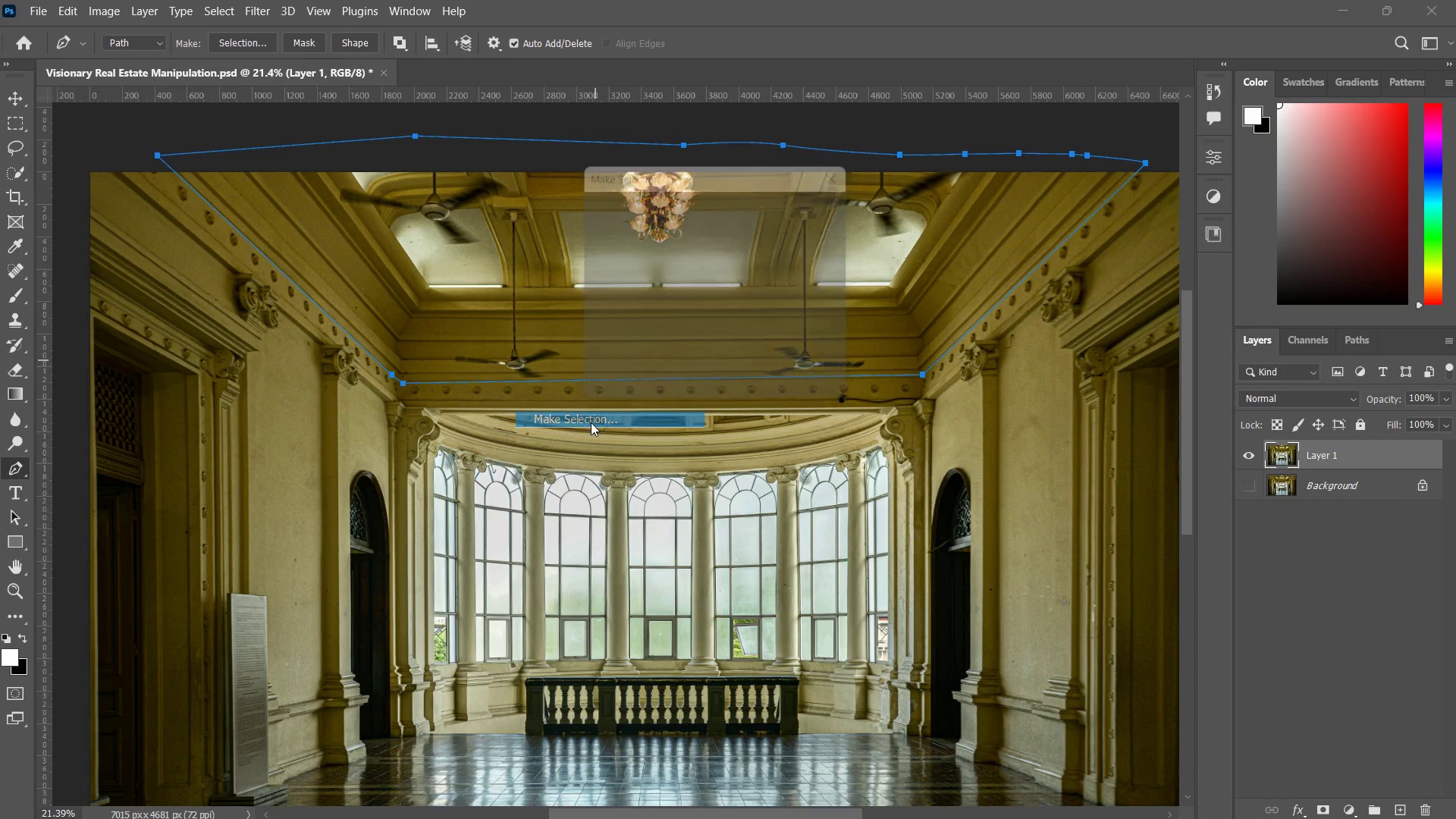 
key(Enter)
 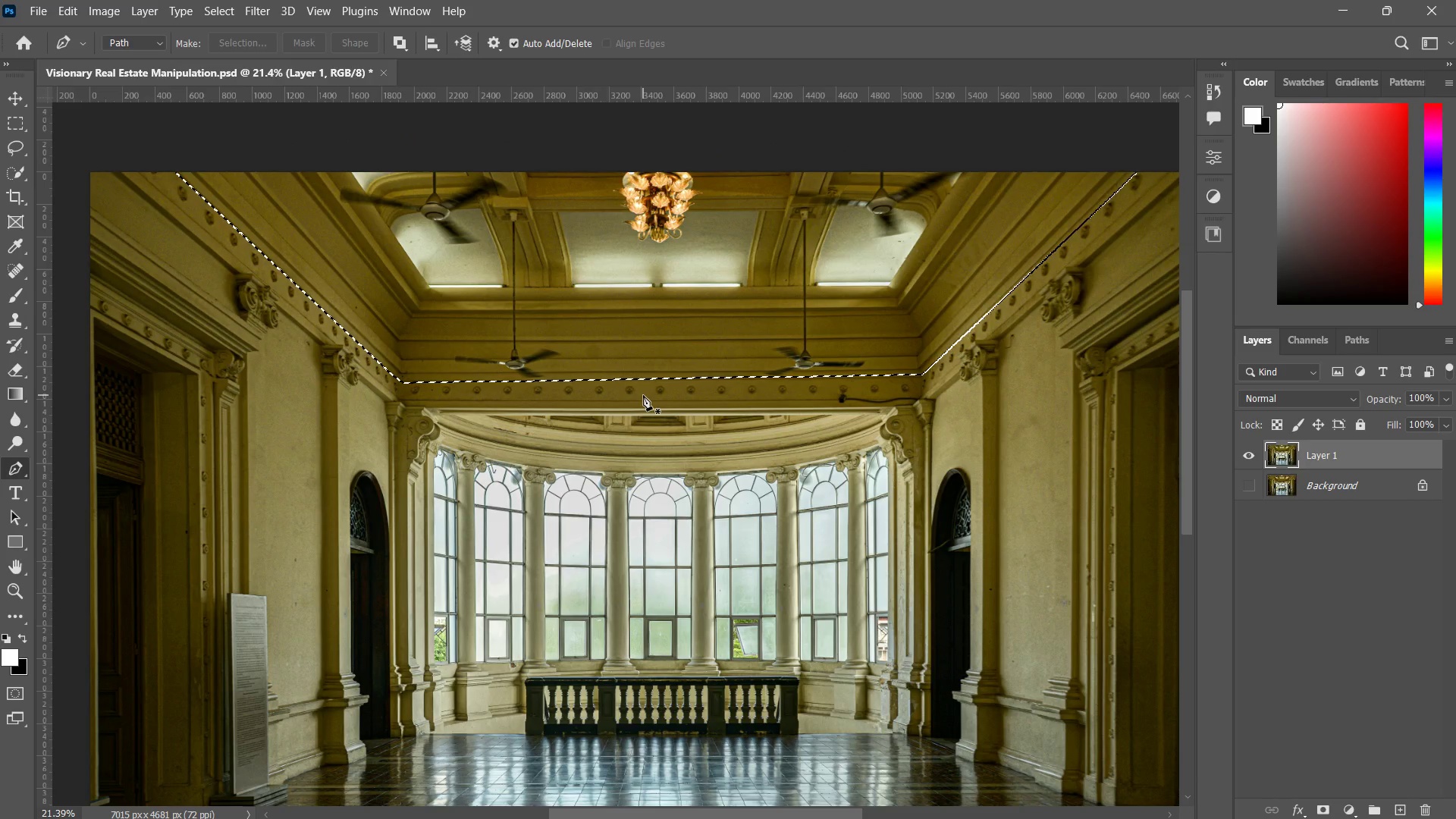 
key(Control+J)
 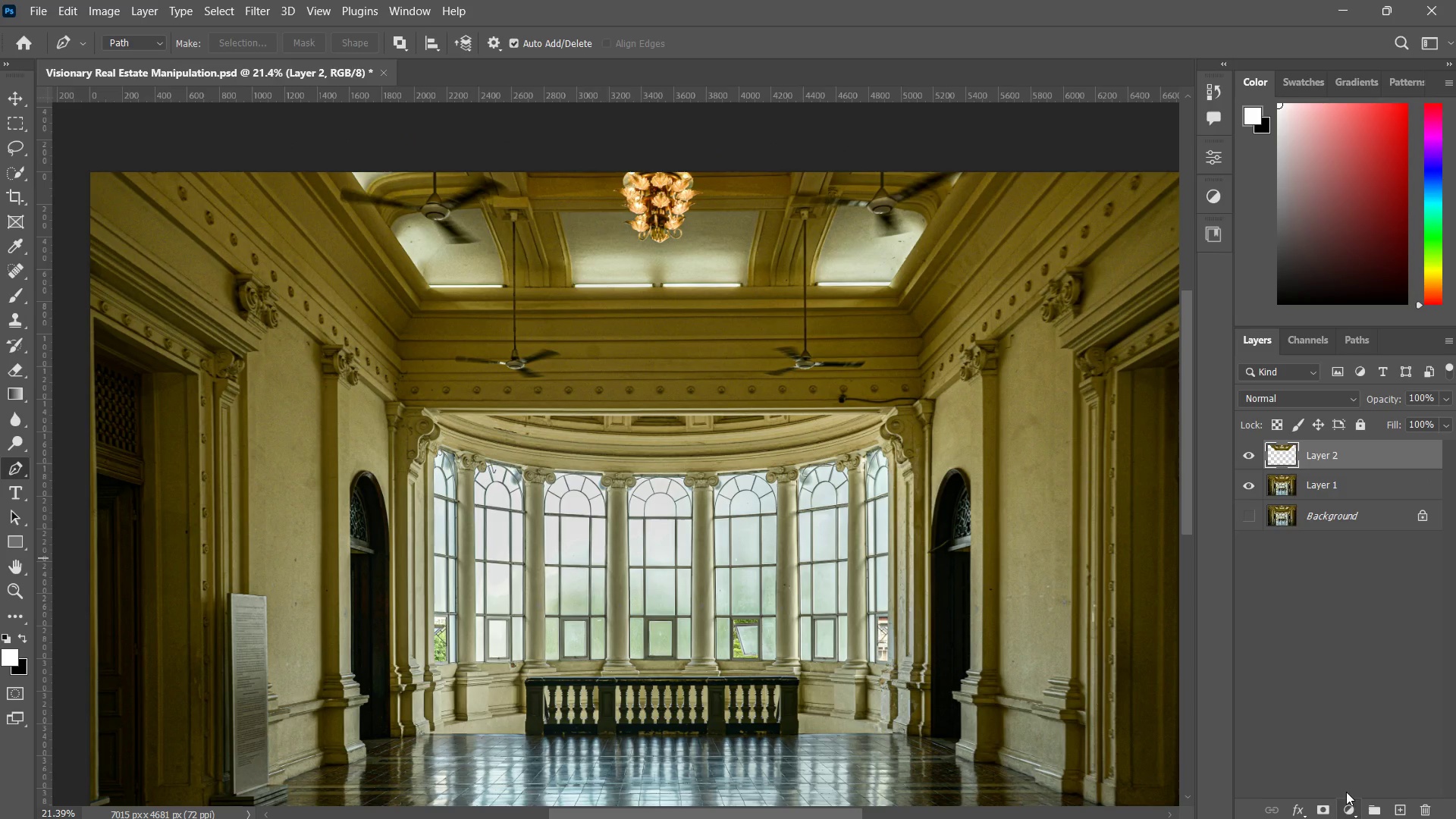 
key(B)
 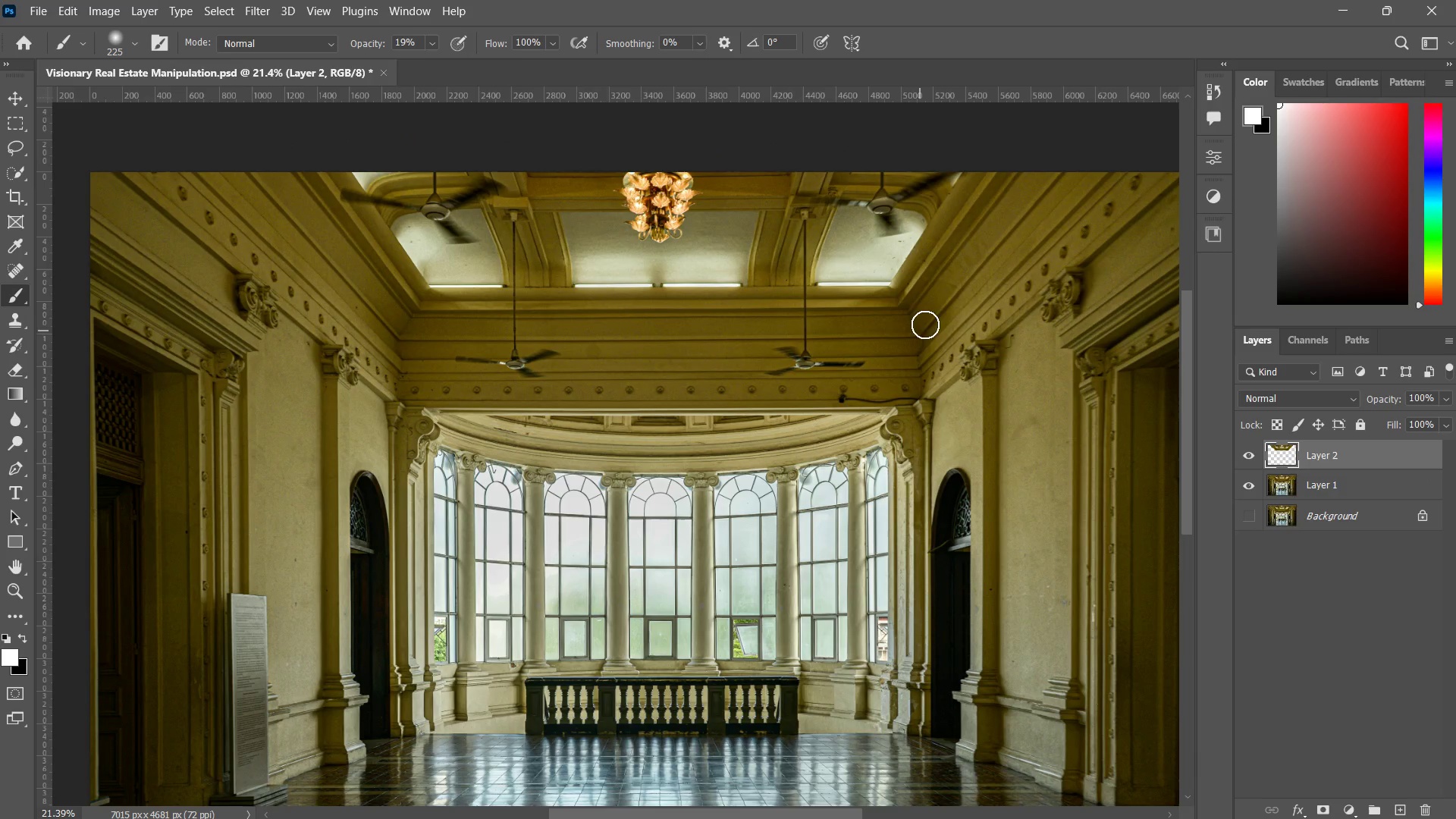 
left_click_drag(start_coordinate=[959, 299], to_coordinate=[1022, 274])
 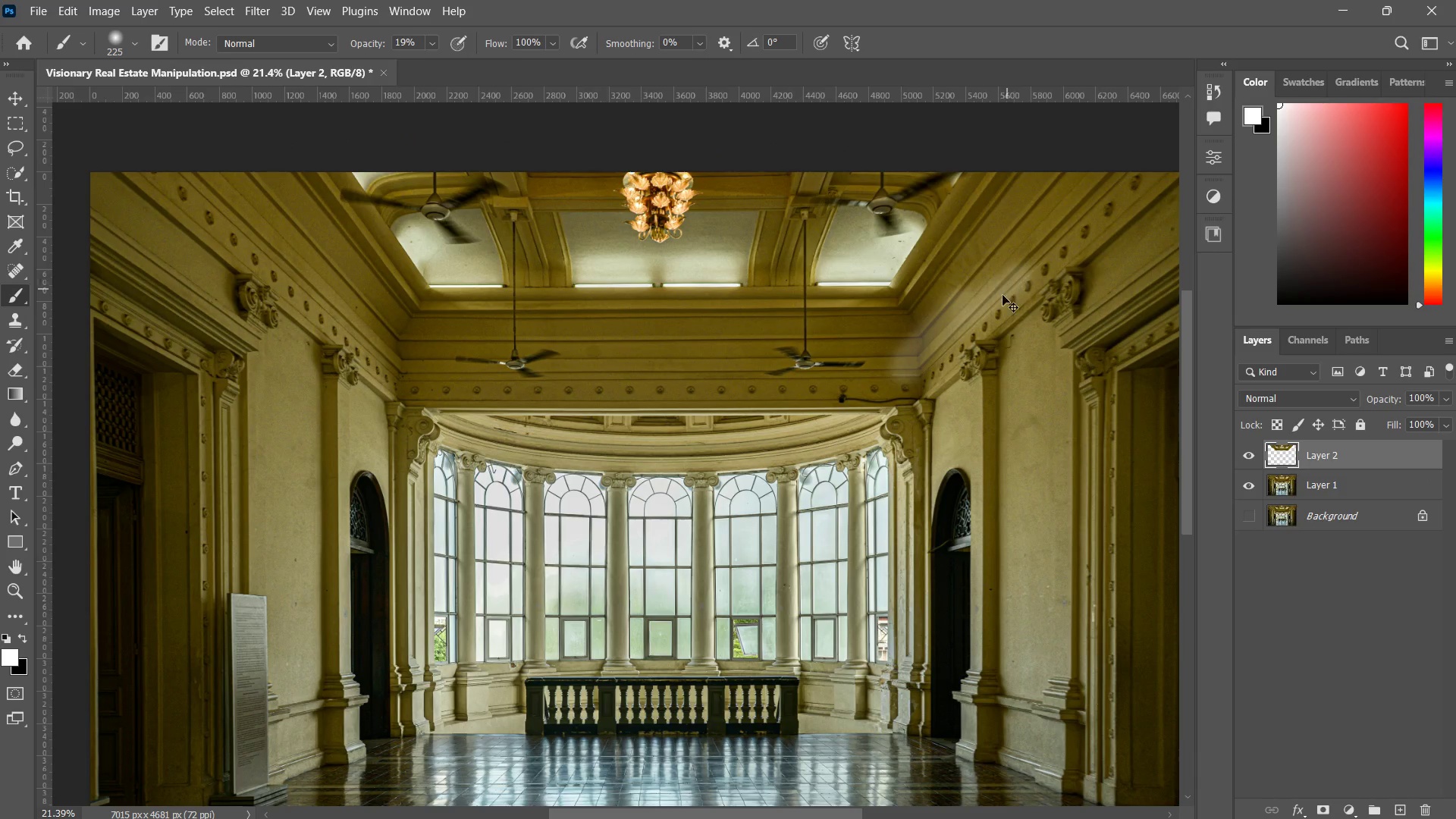 
key(Control+ControlLeft)
 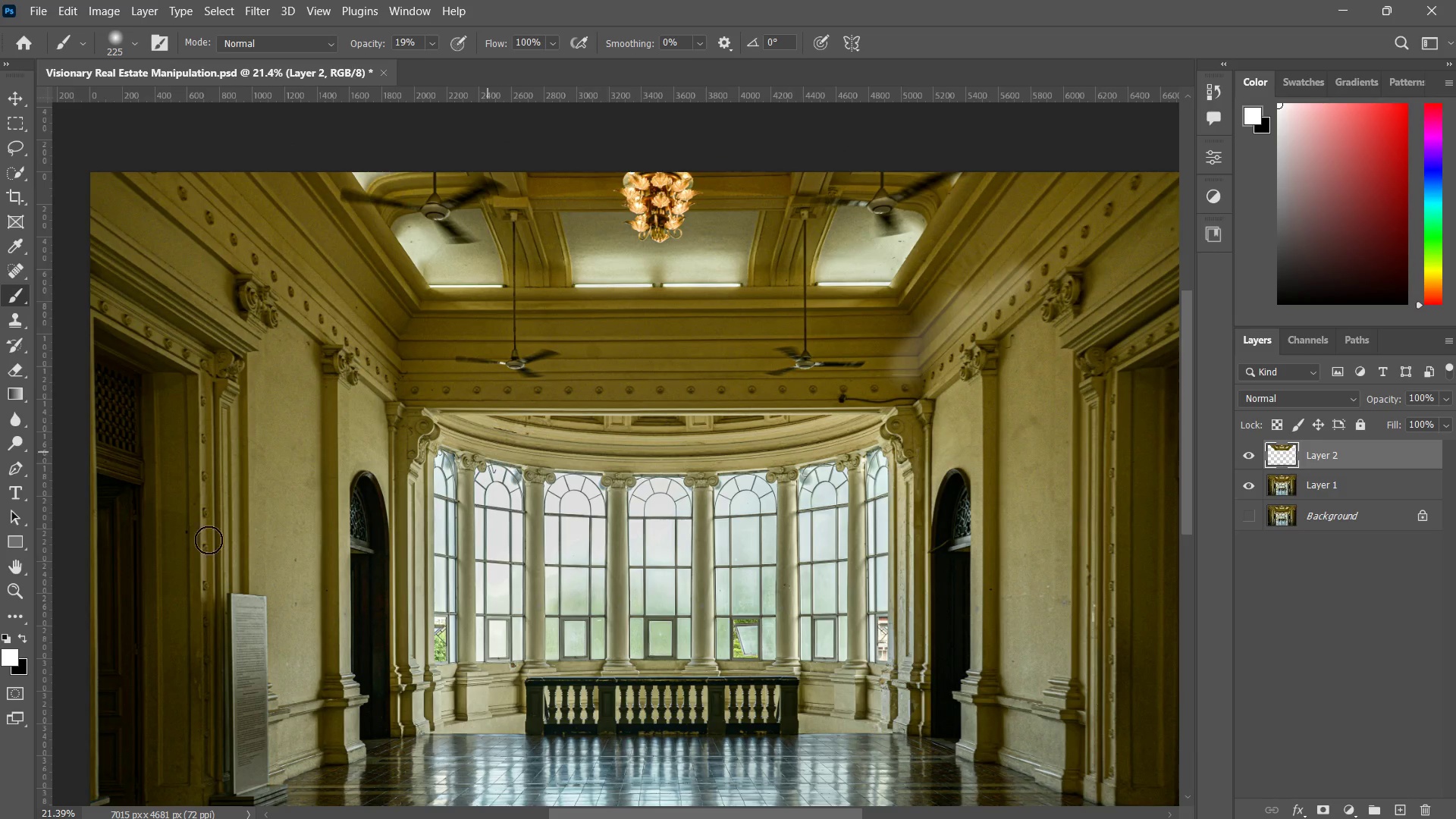 
key(Control+Z)
 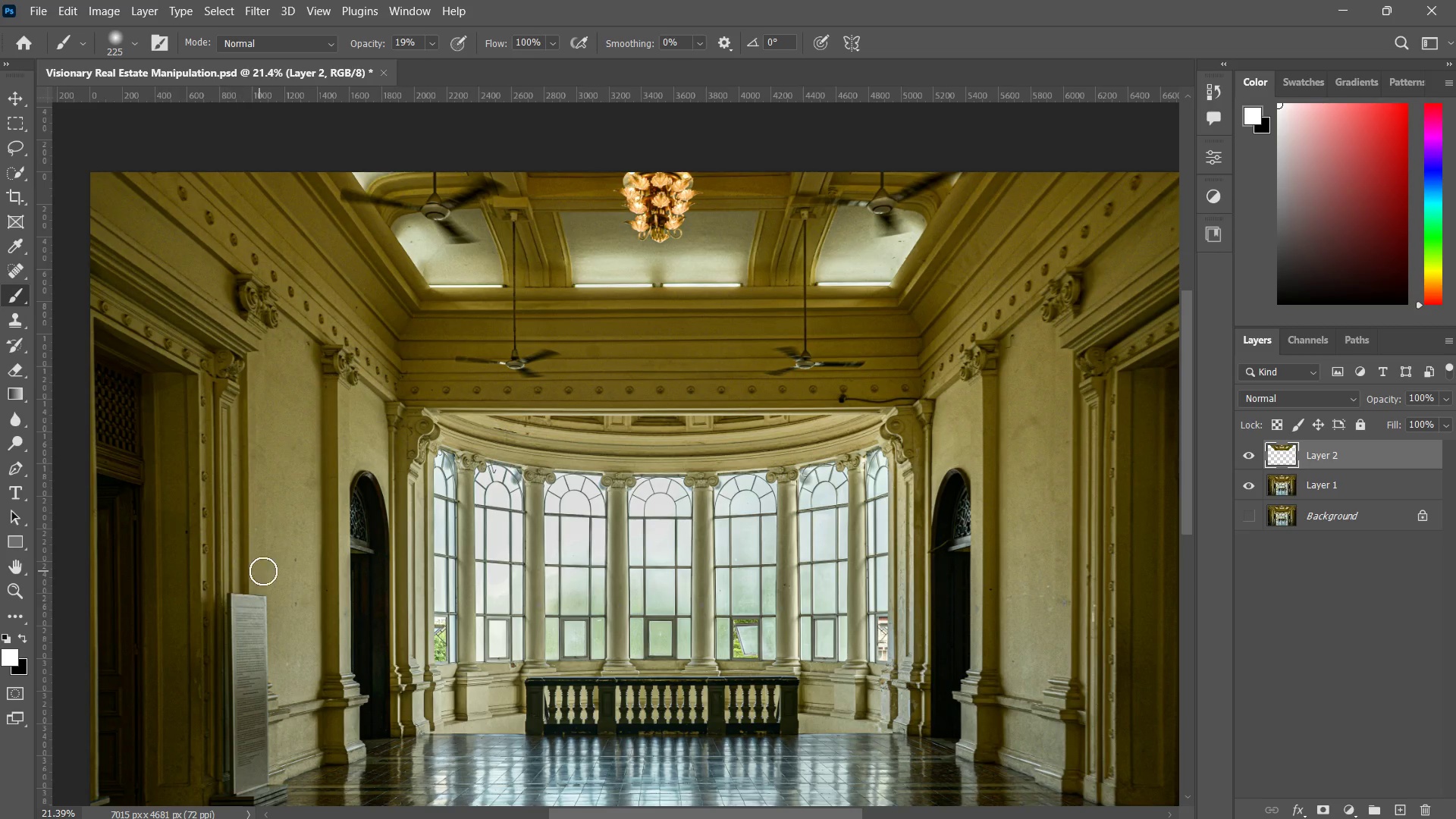 
key(G)
 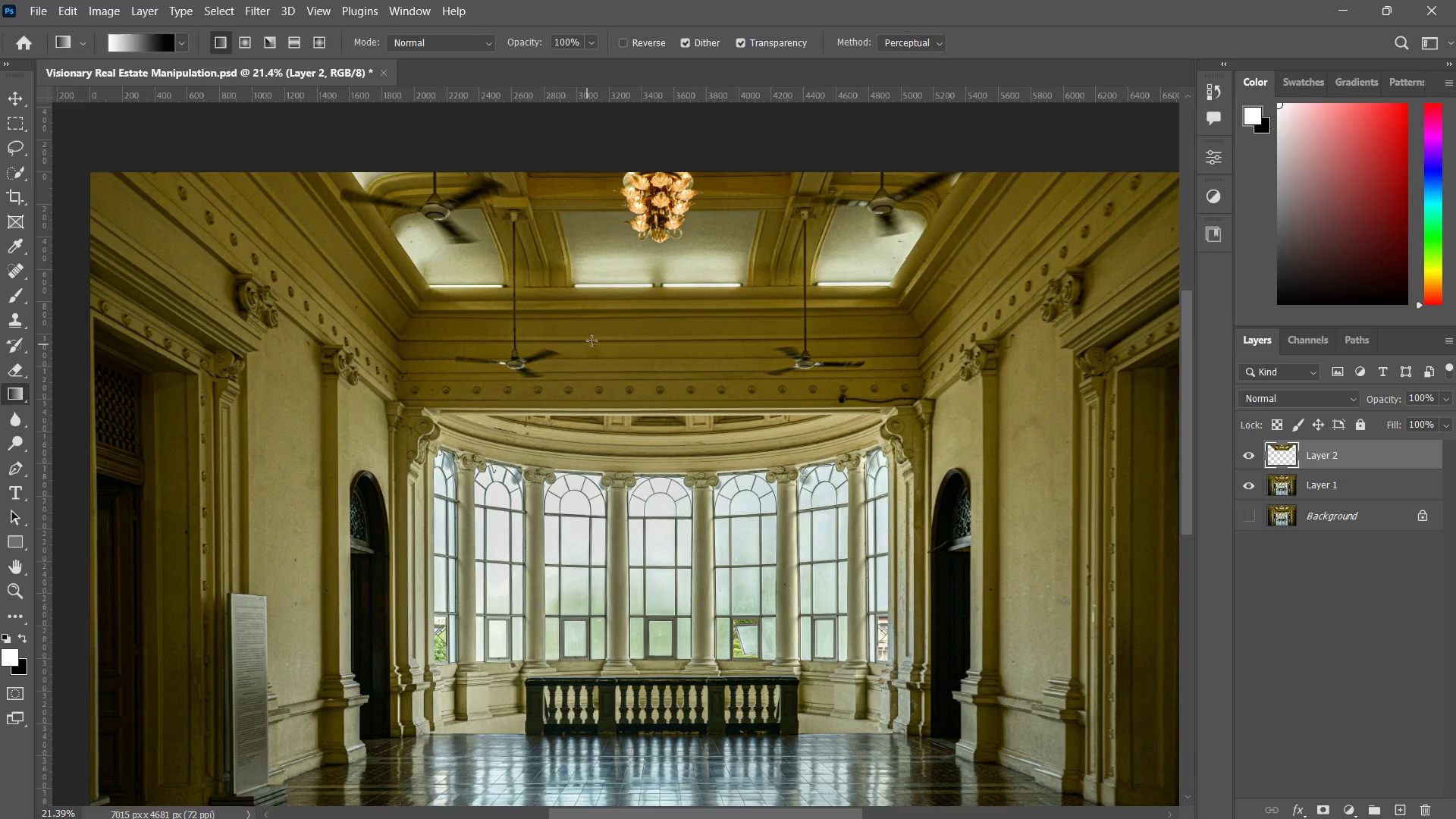 
left_click([592, 340])
 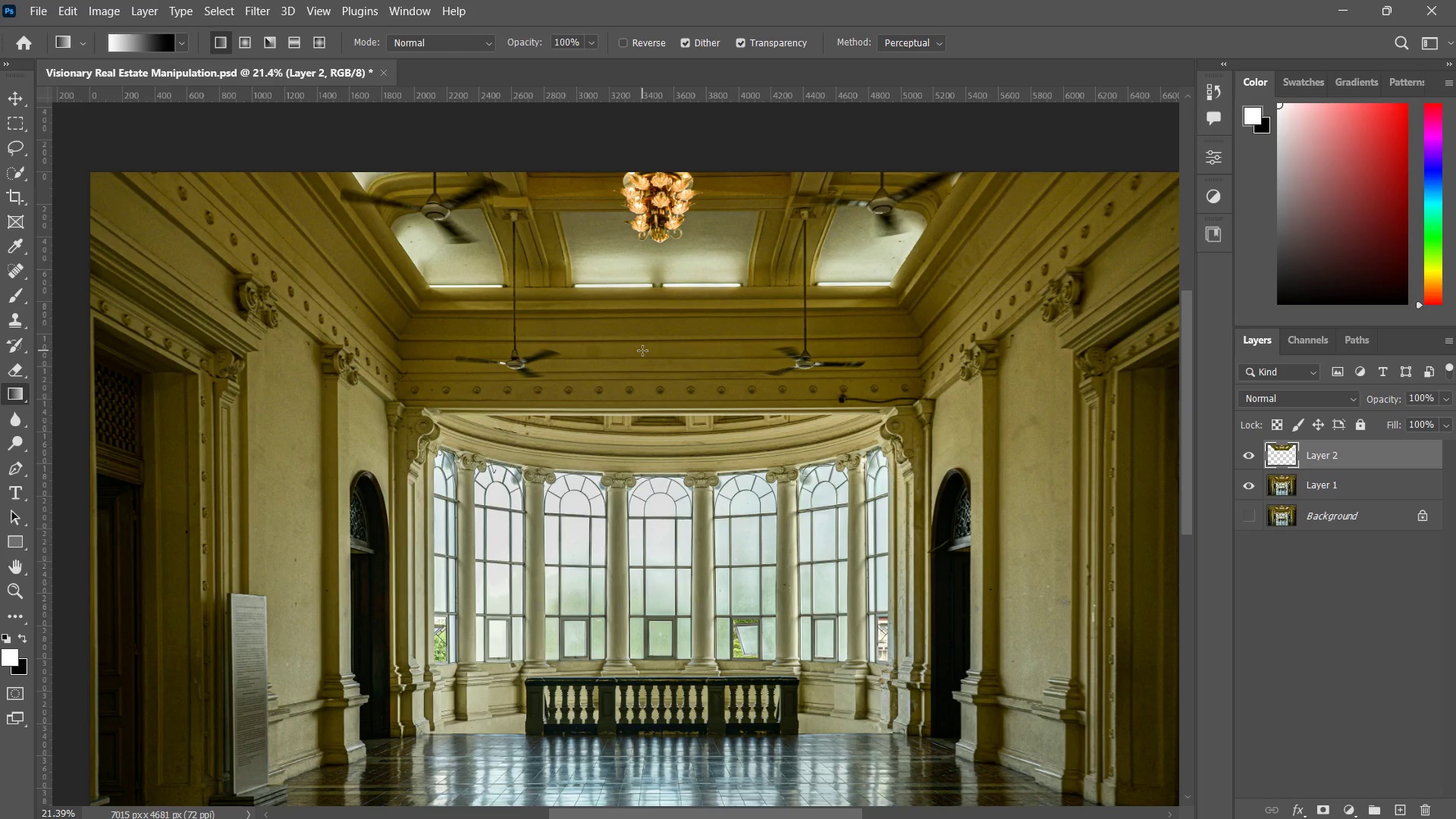 
key(CapsLock)
 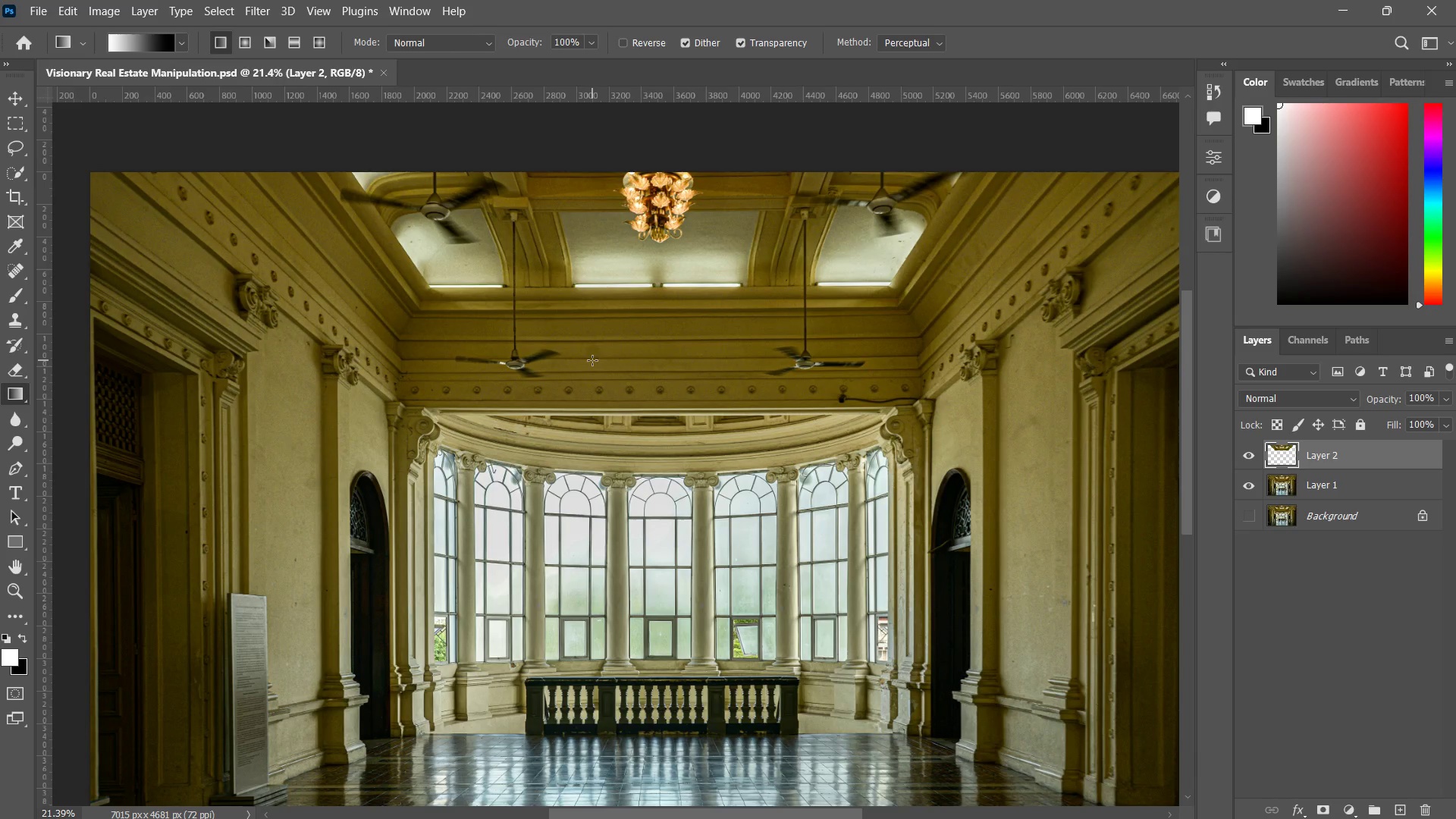 
key(Shift+G)
 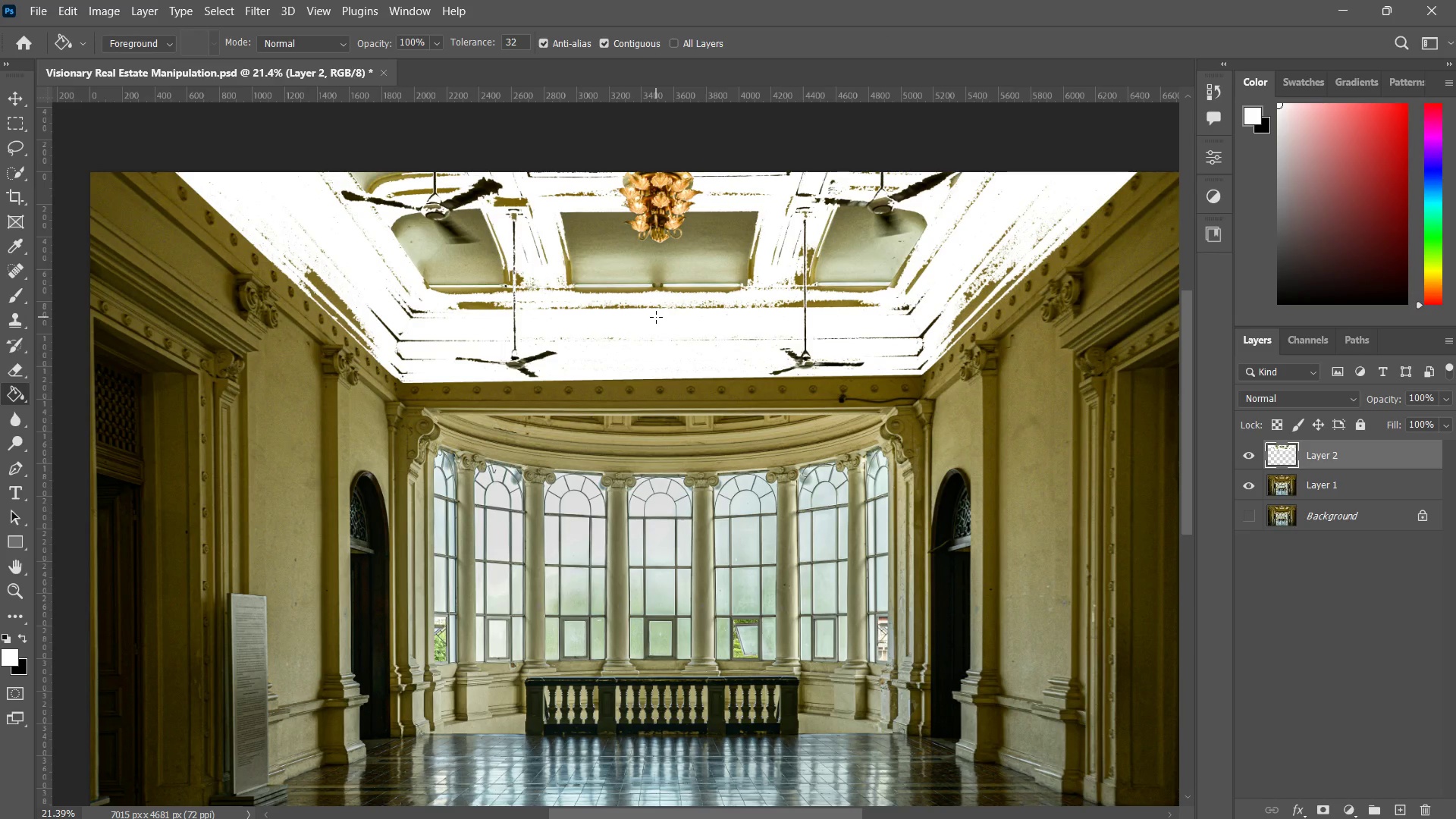 
key(Control+ControlLeft)
 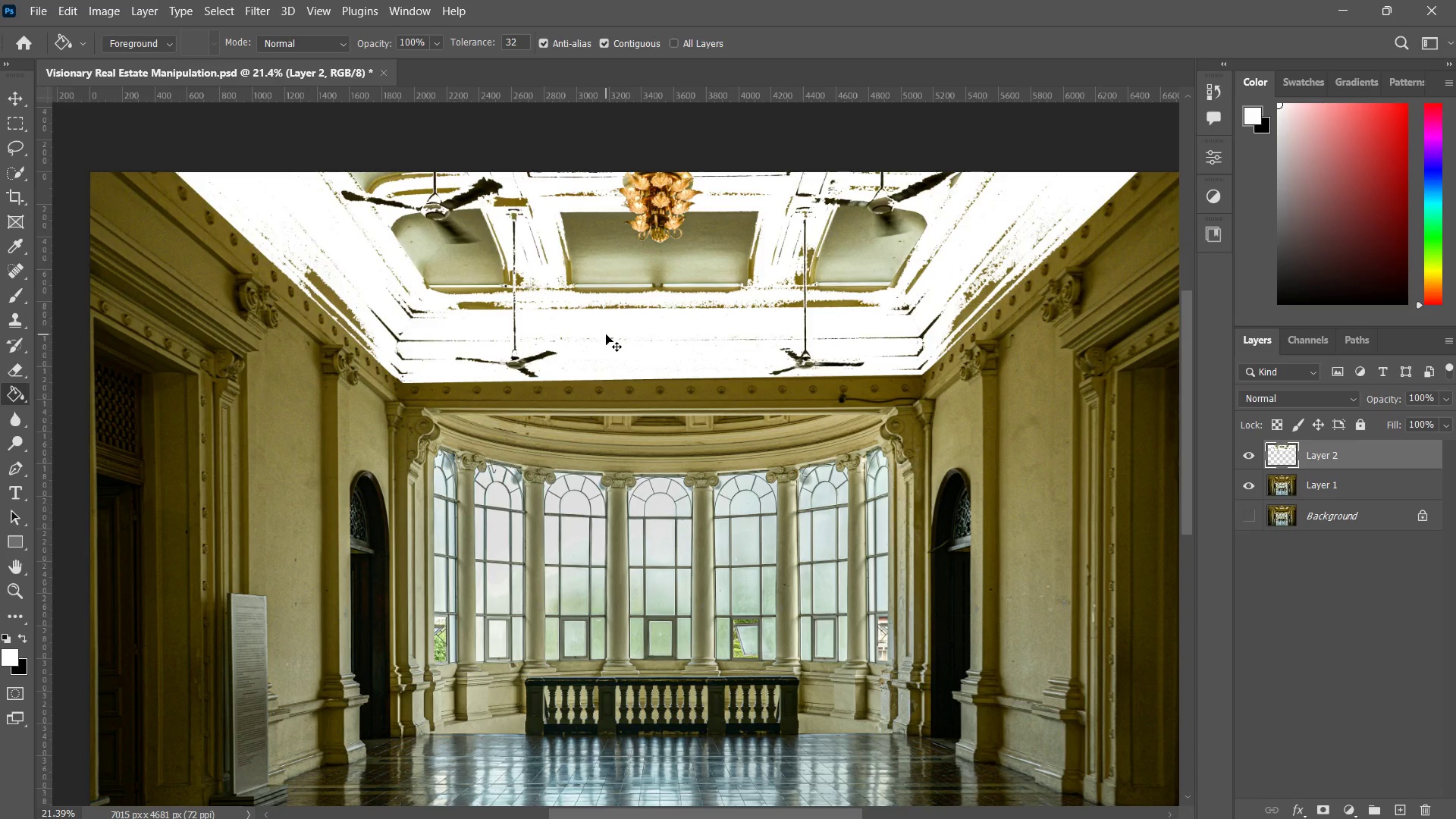 
key(Control+Z)
 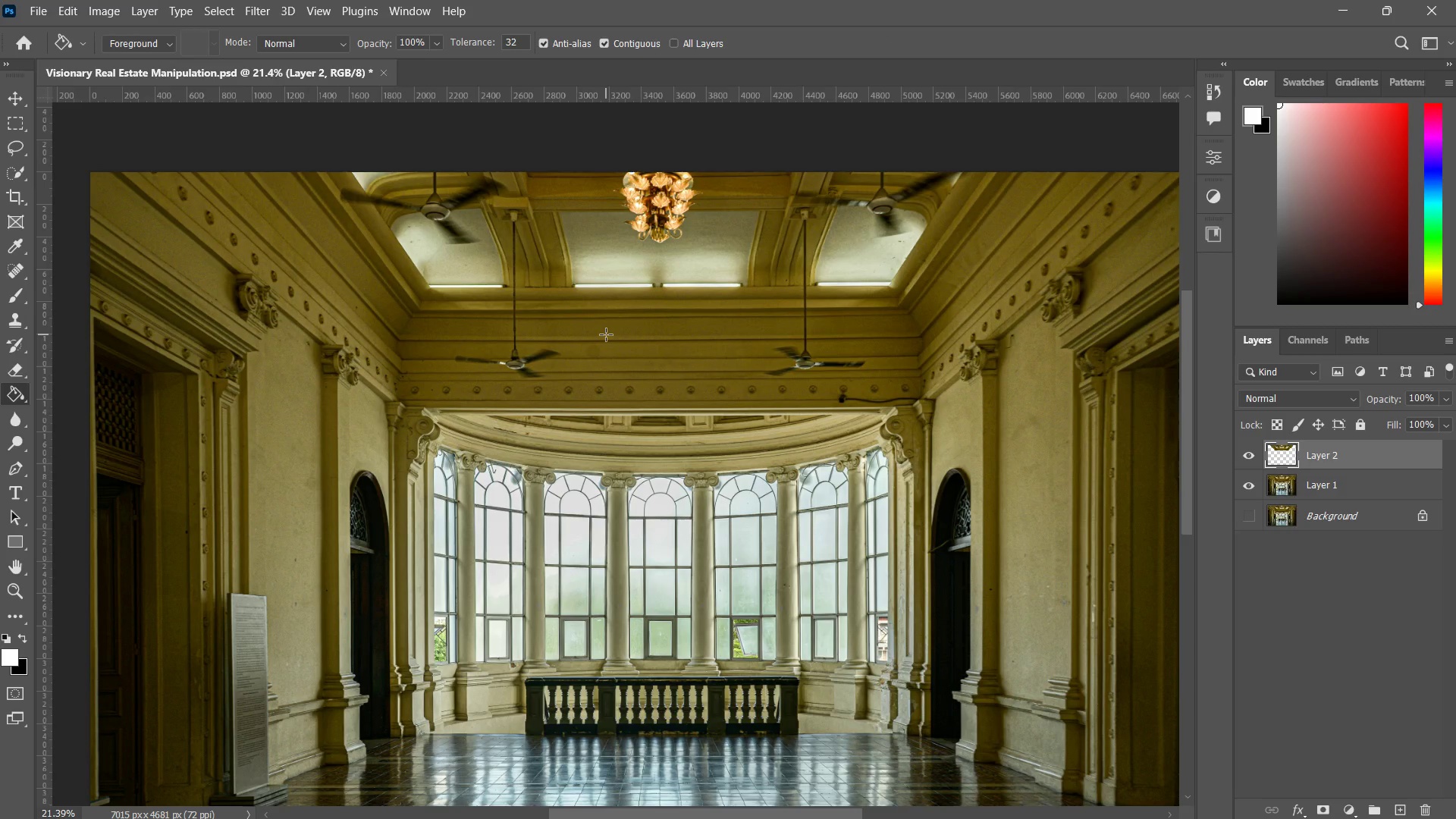 
key(B)
 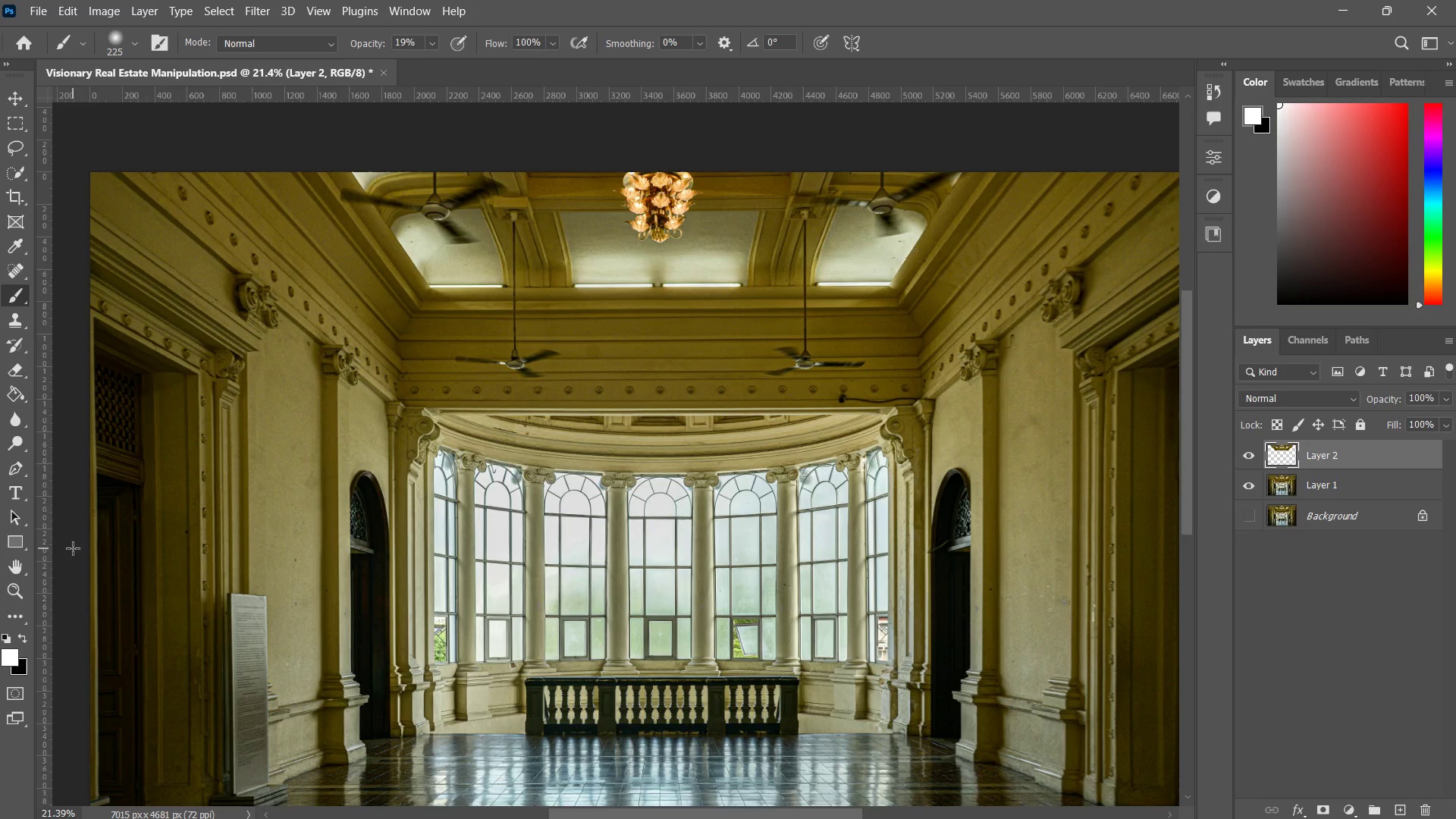 
key(X)
 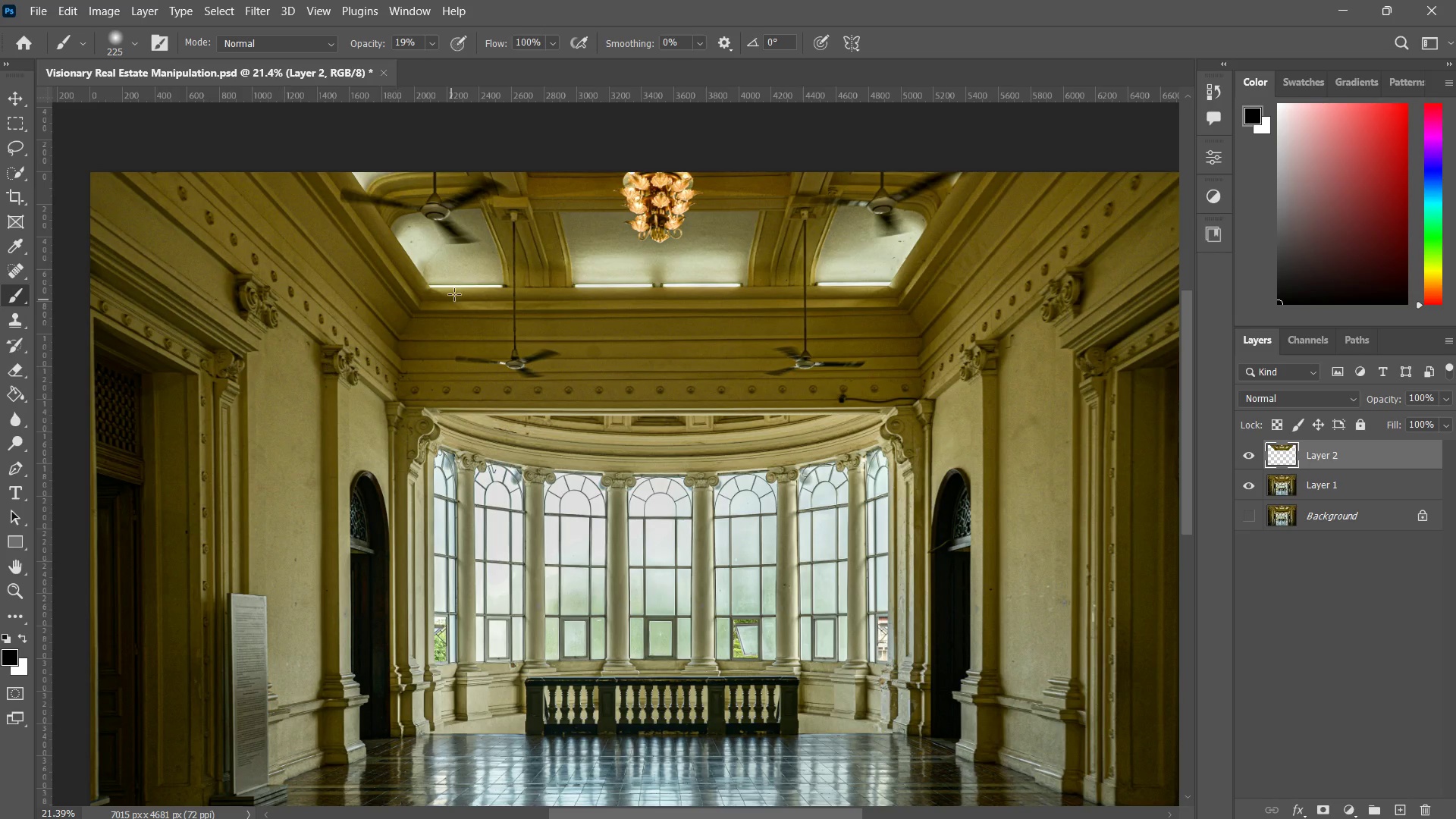 
right_click([477, 272])
 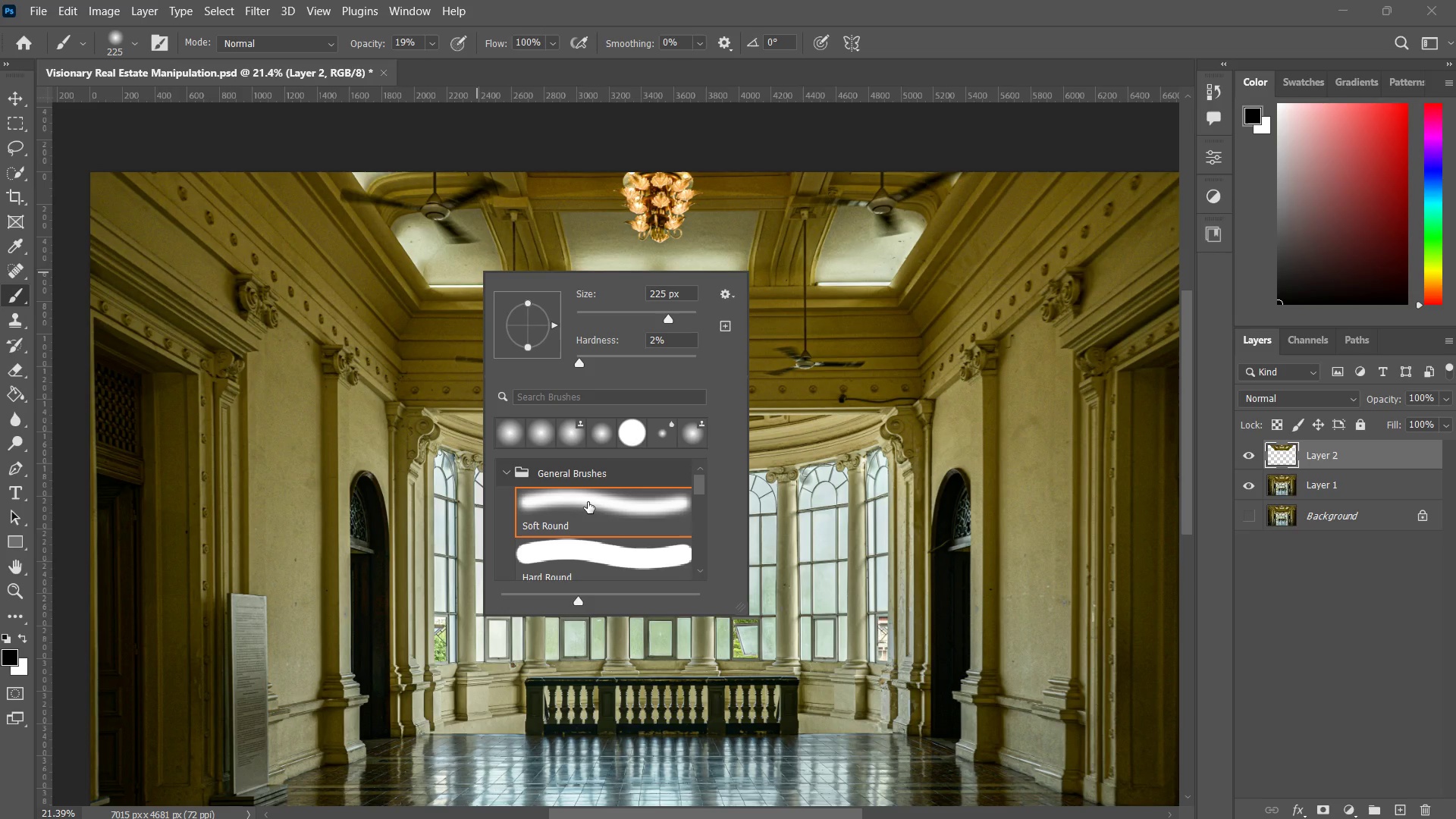 
left_click([588, 502])
 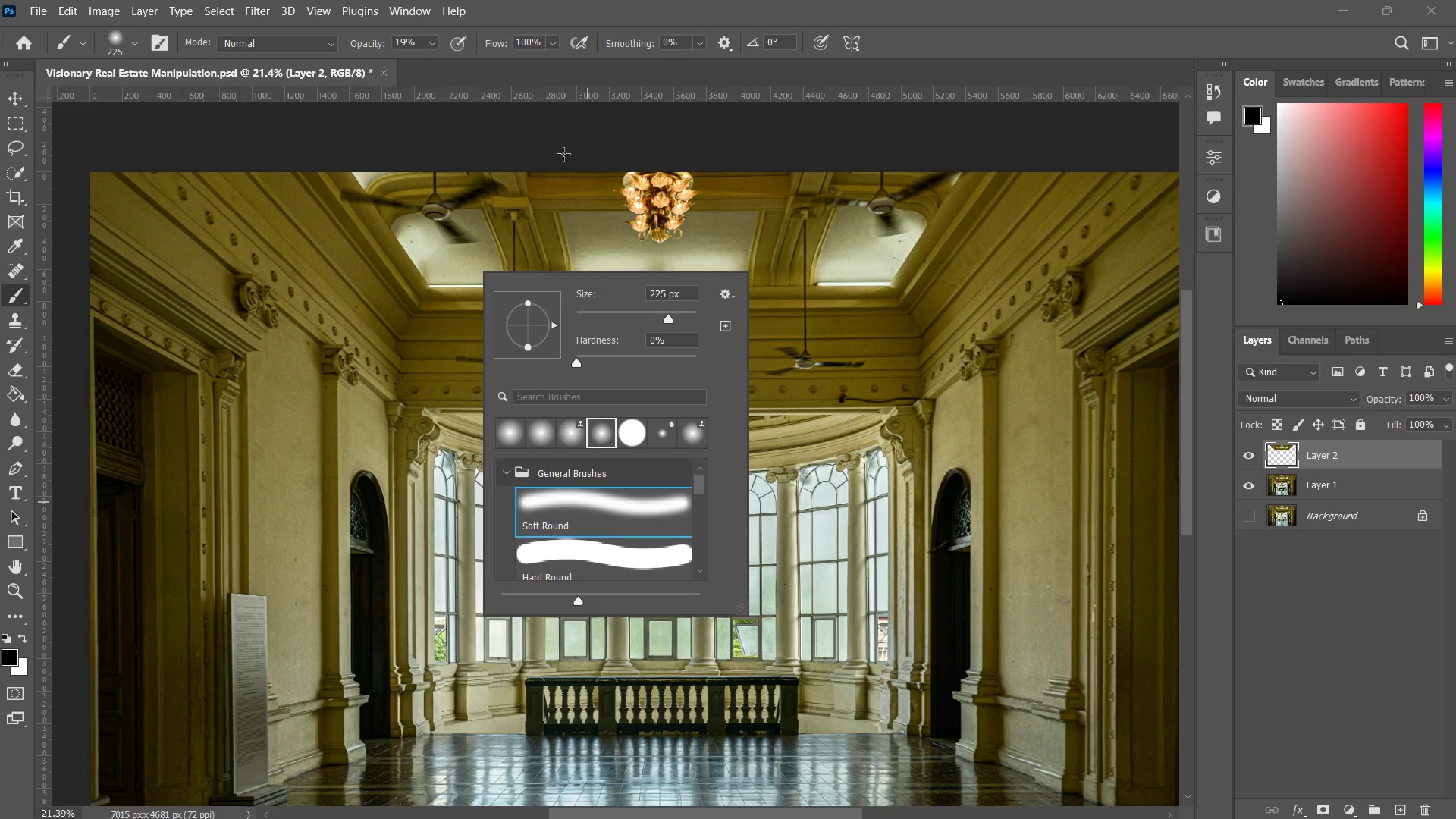 
left_click([560, 184])
 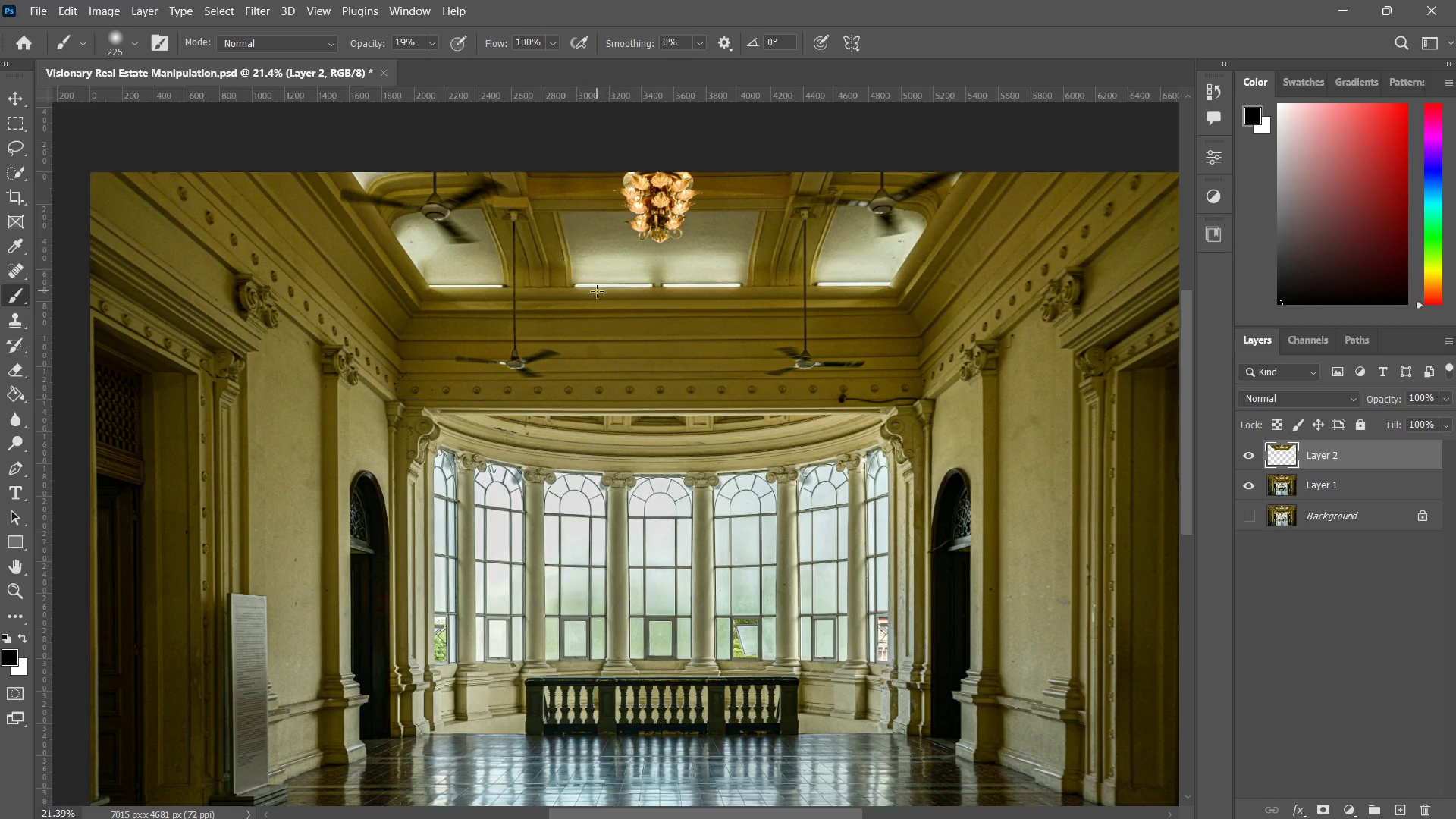 
key(Control+ControlLeft)
 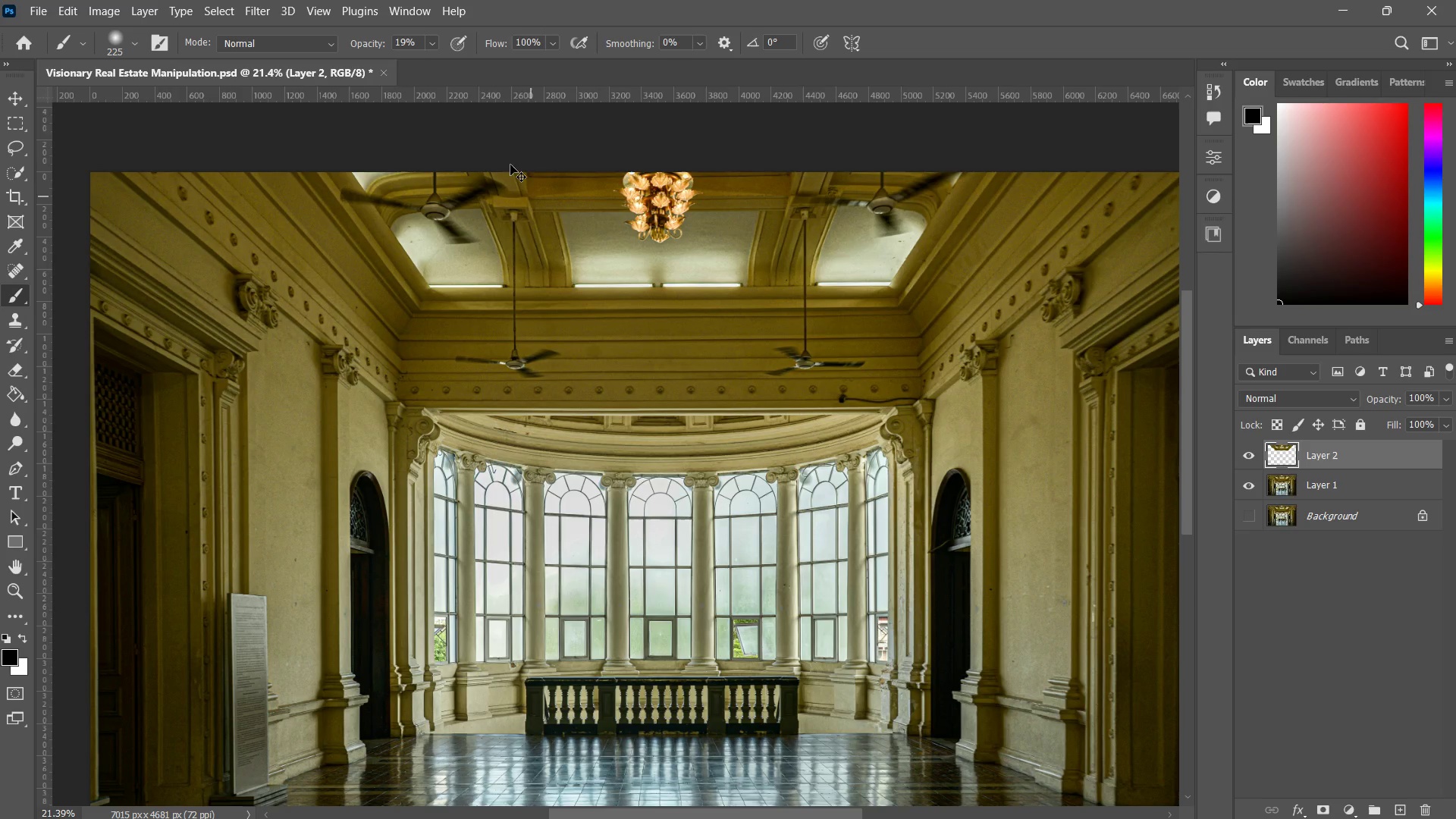 
key(Control+Z)
 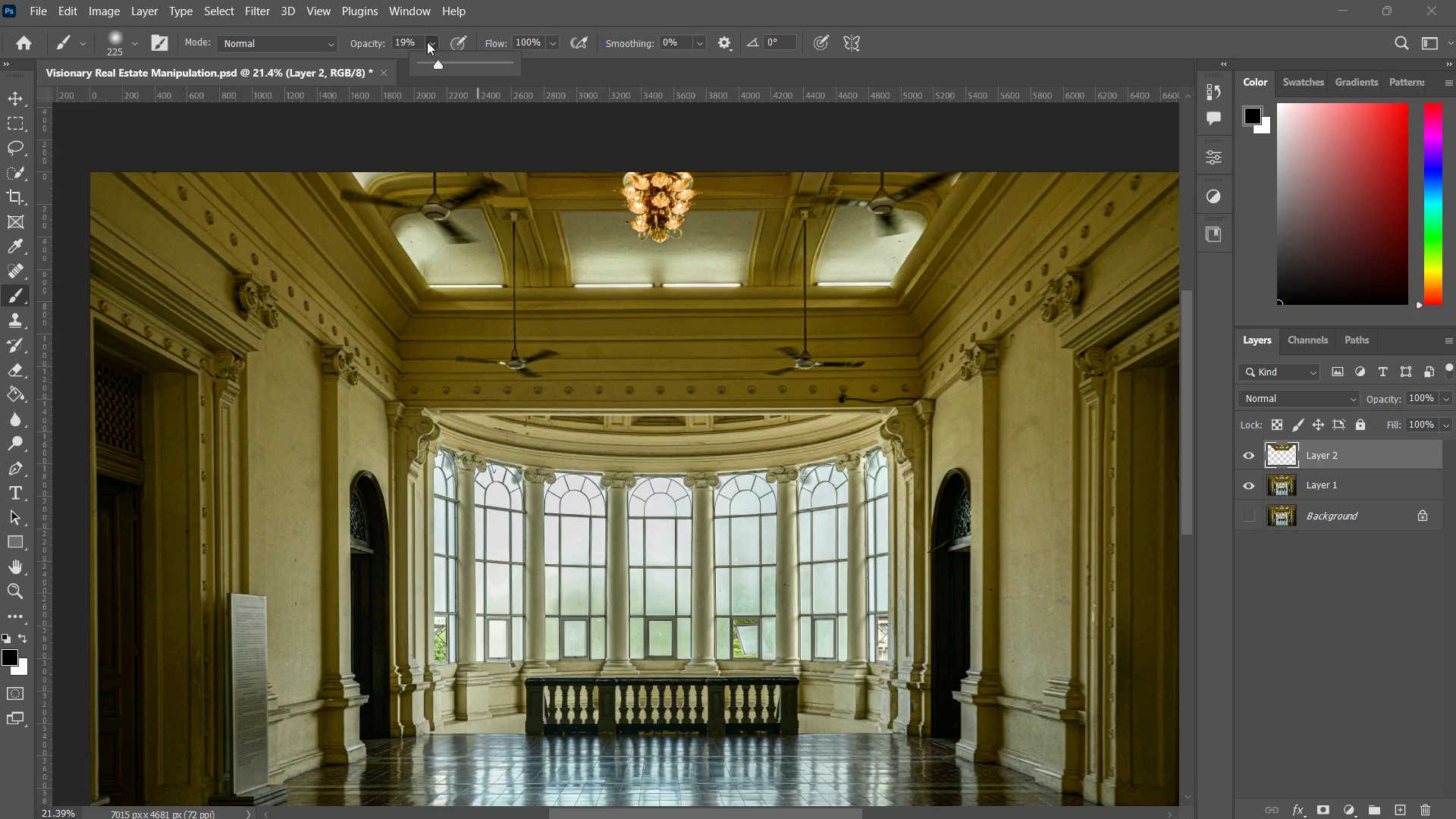 
left_click_drag(start_coordinate=[442, 64], to_coordinate=[767, 133])
 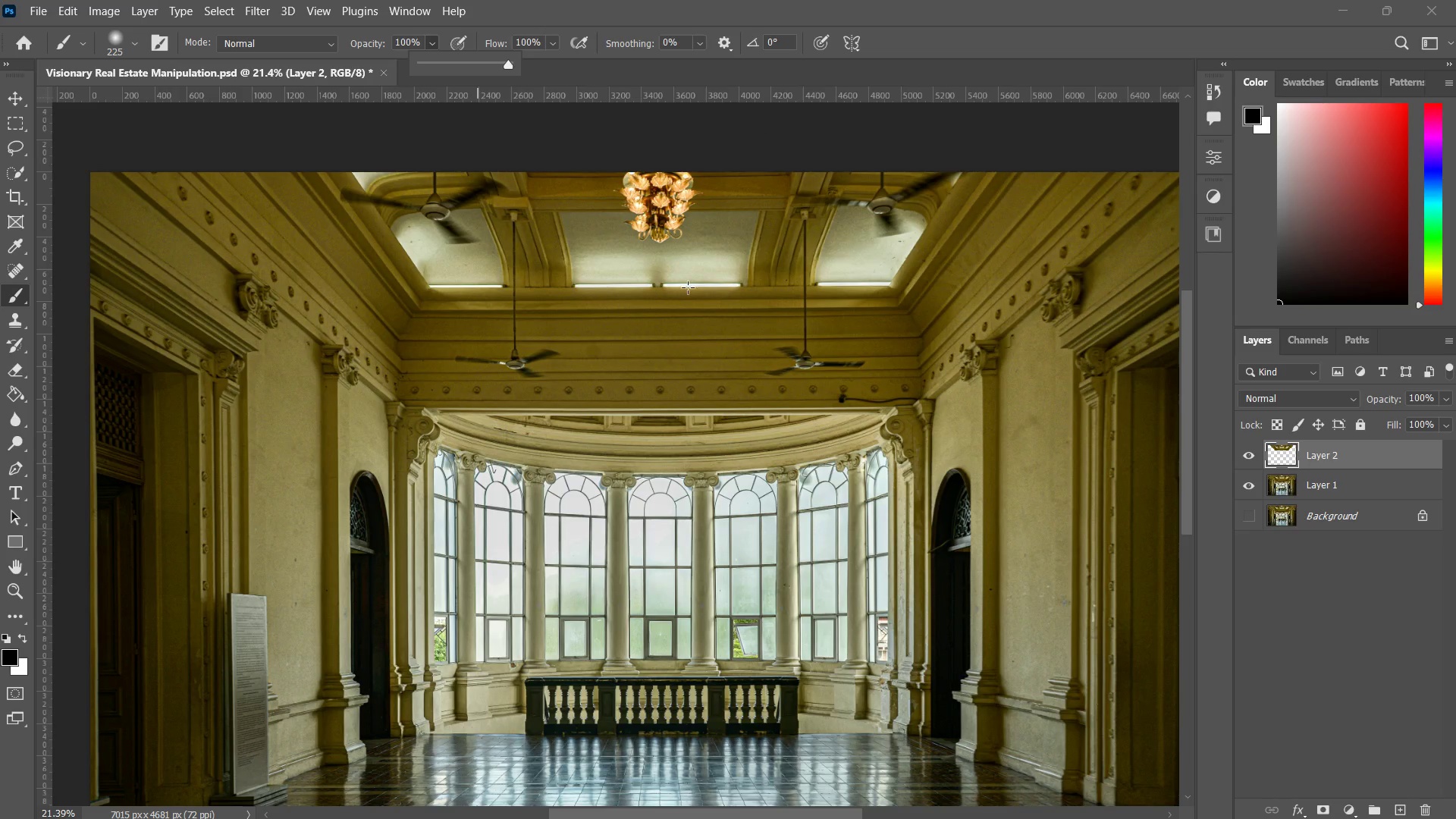 
key(Alt+AltLeft)
 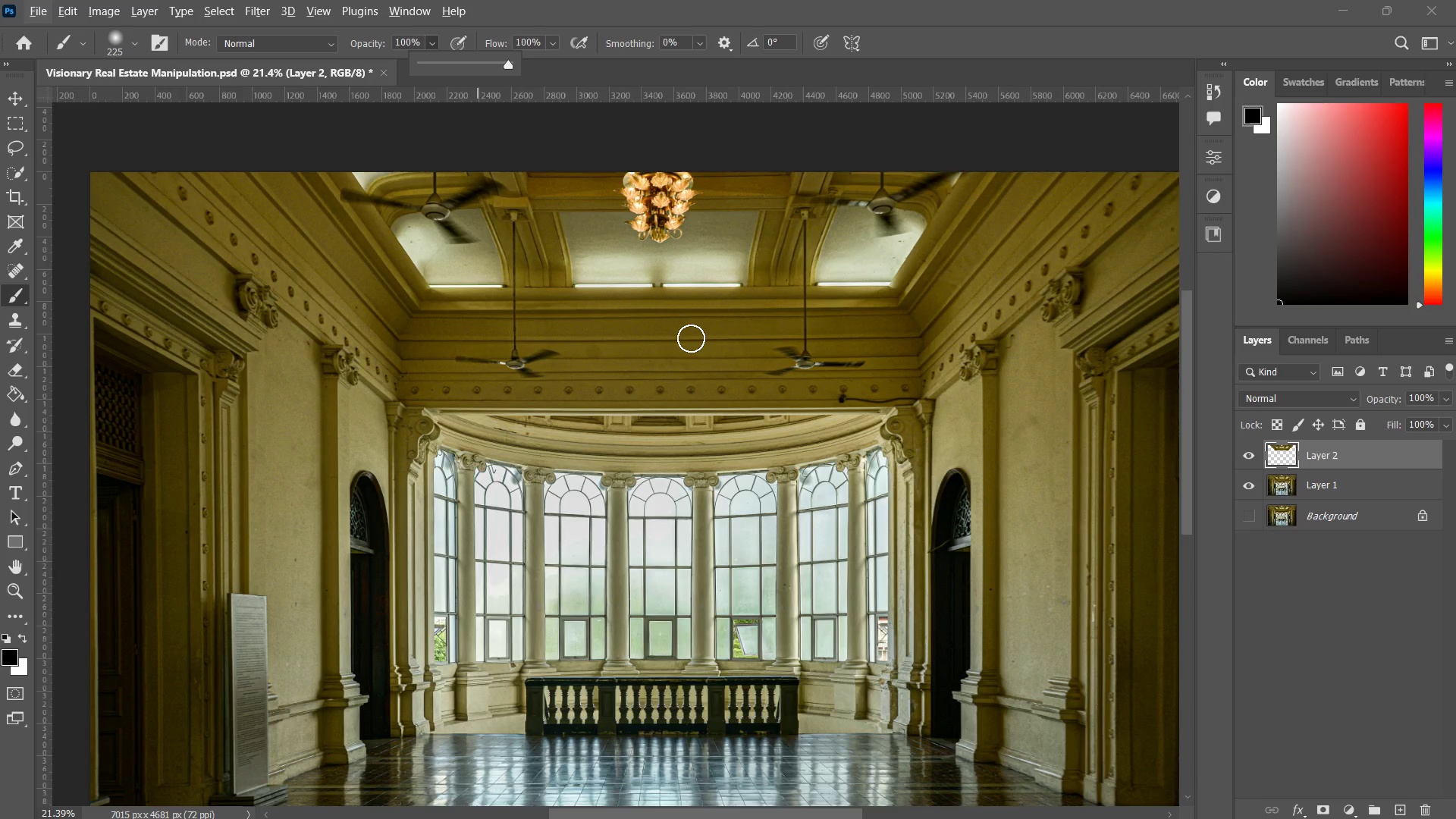 
key(CapsLock)
 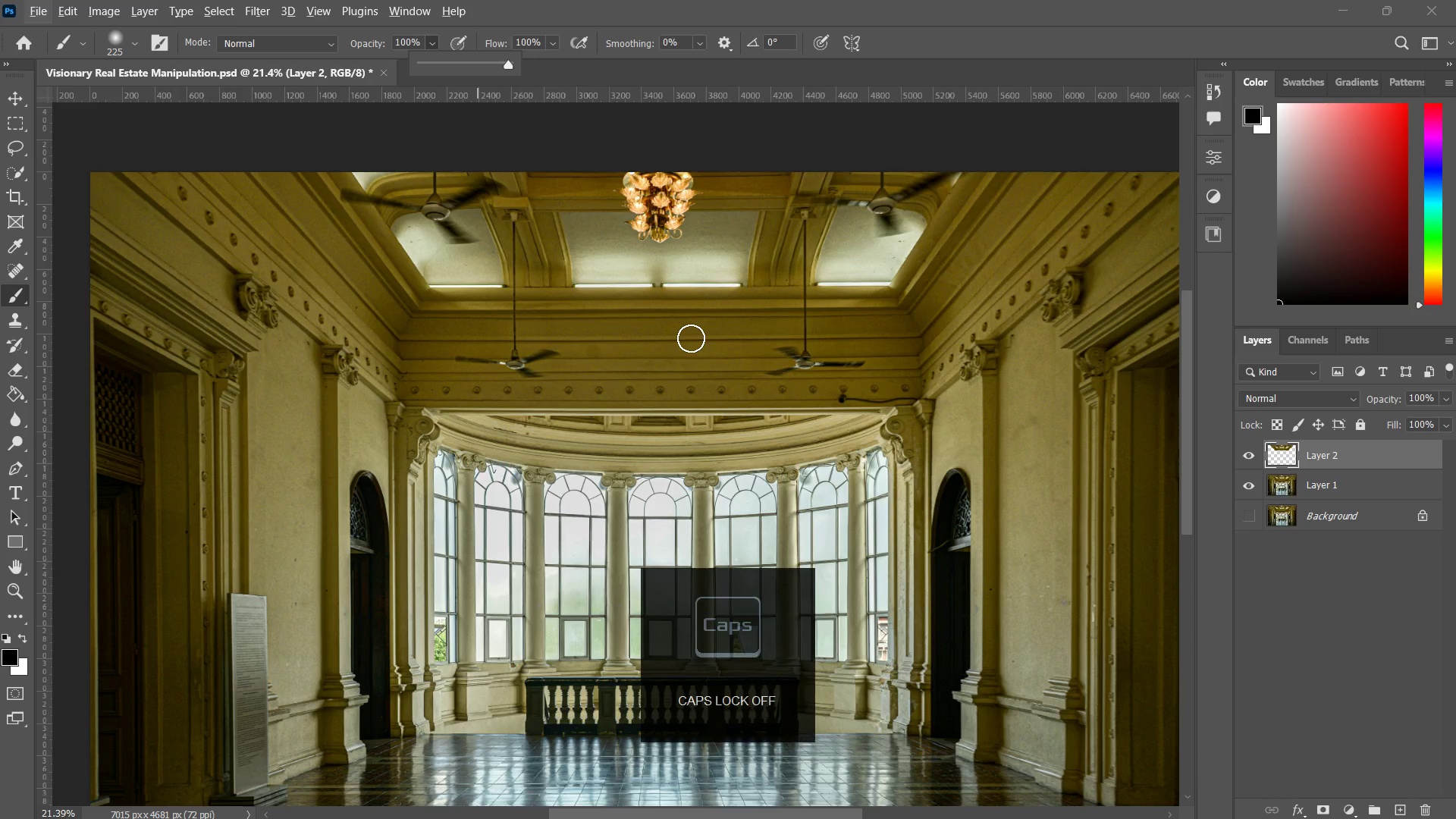 
hold_key(key=AltLeft, duration=0.64)
 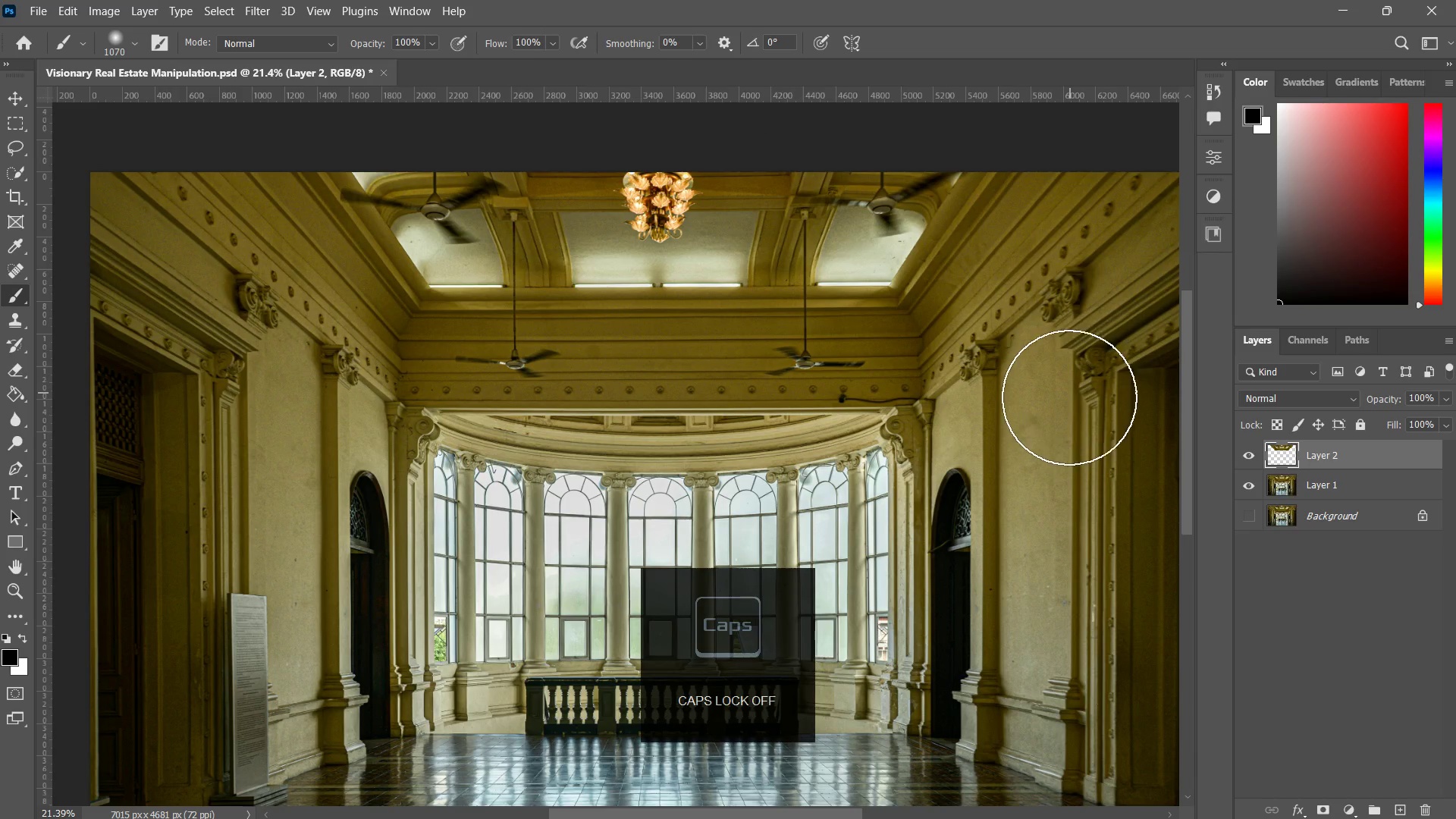 
hold_key(key=ControlLeft, duration=0.75)
 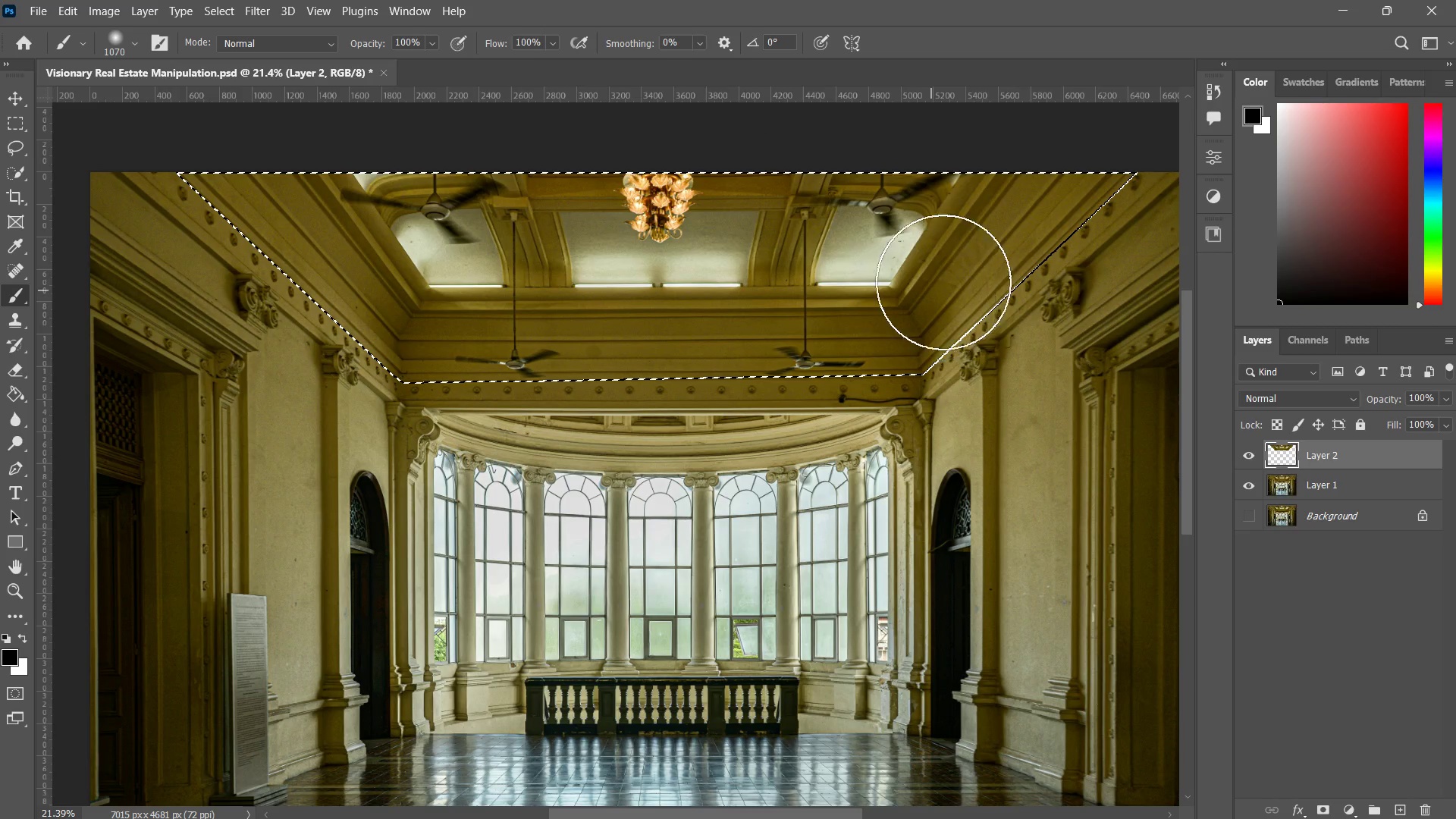 
left_click_drag(start_coordinate=[1027, 256], to_coordinate=[1066, 191])
 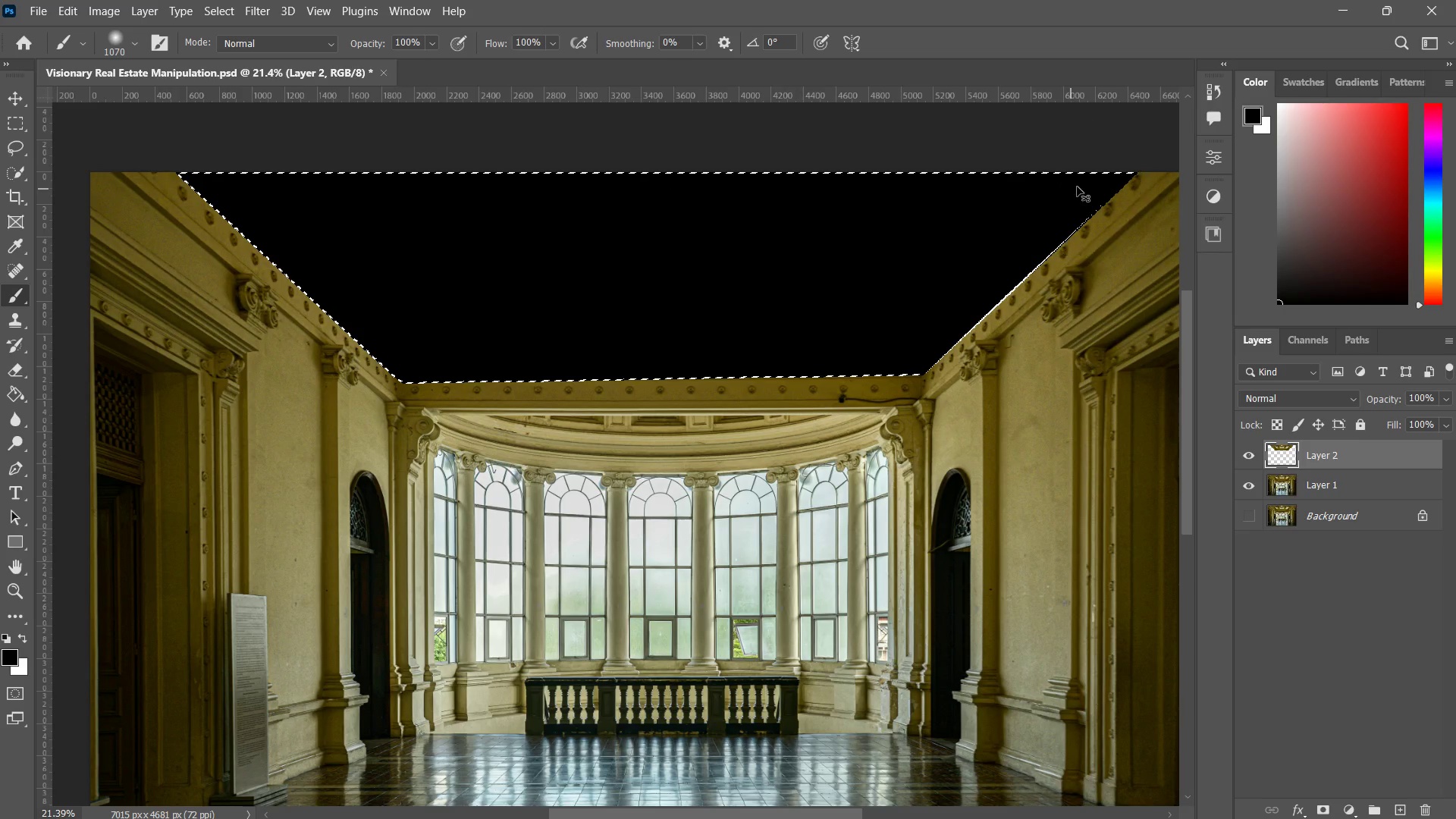 
key(Control+ControlLeft)
 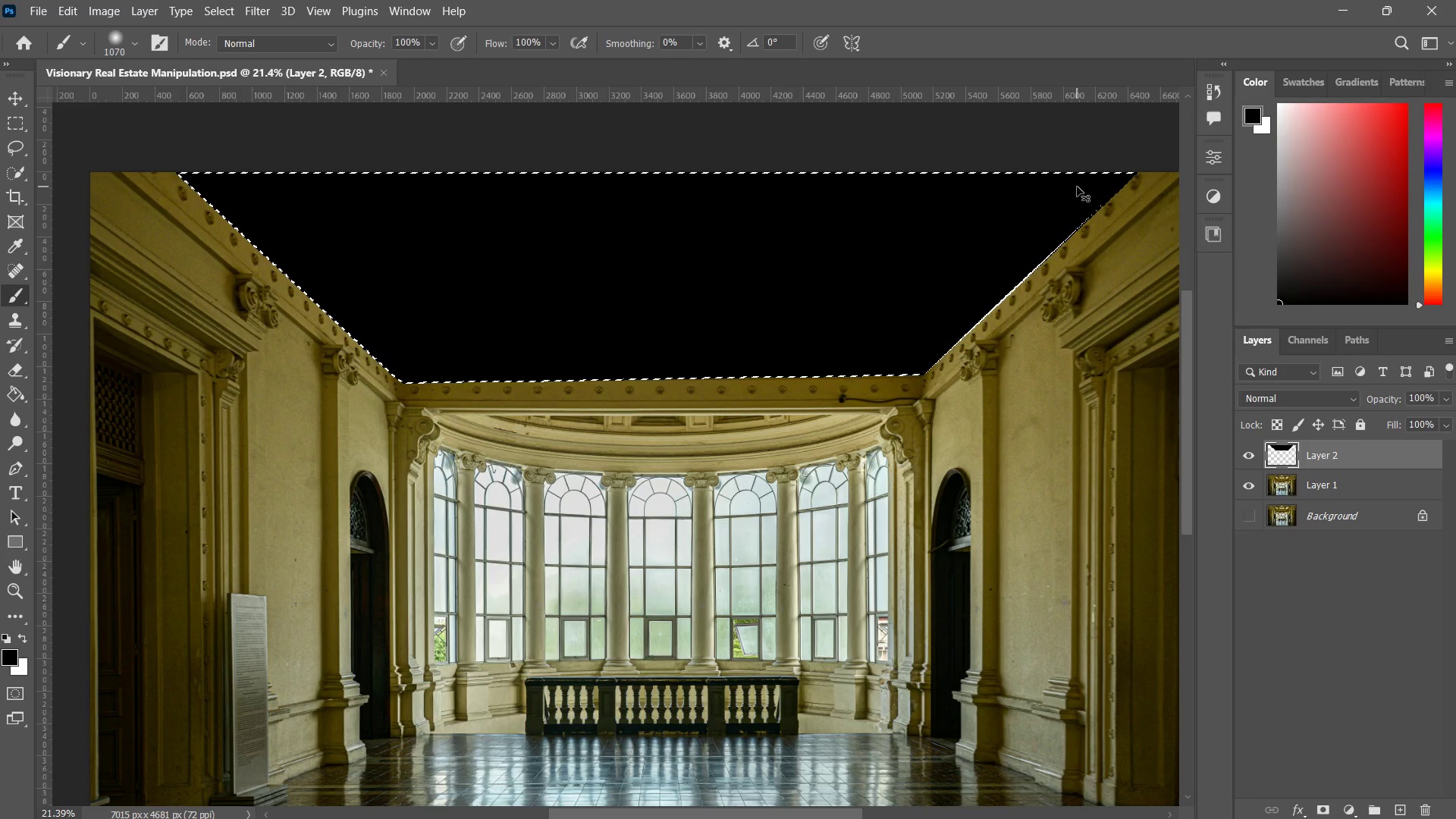 
key(Control+D)
 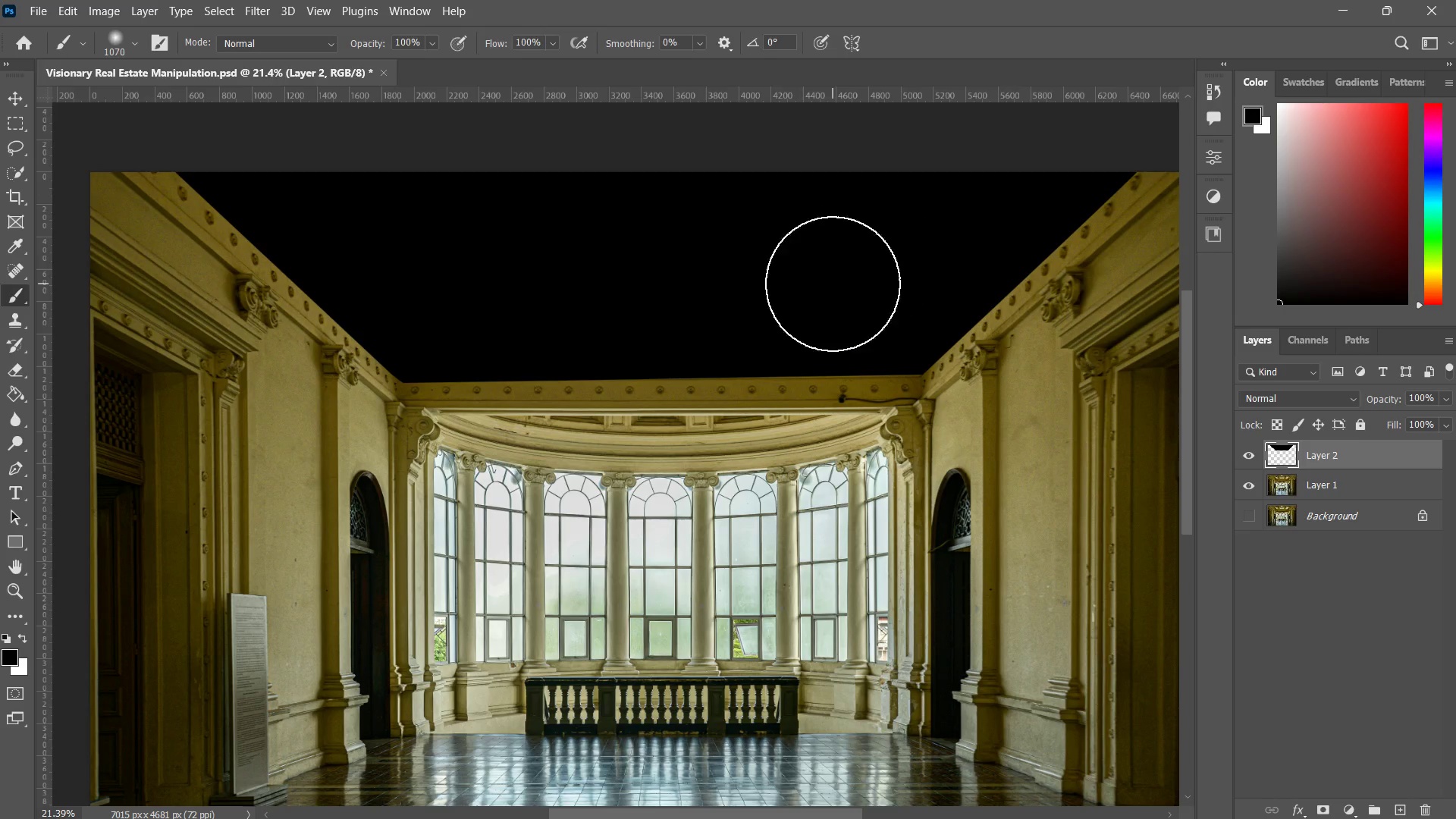 
type(zz)
 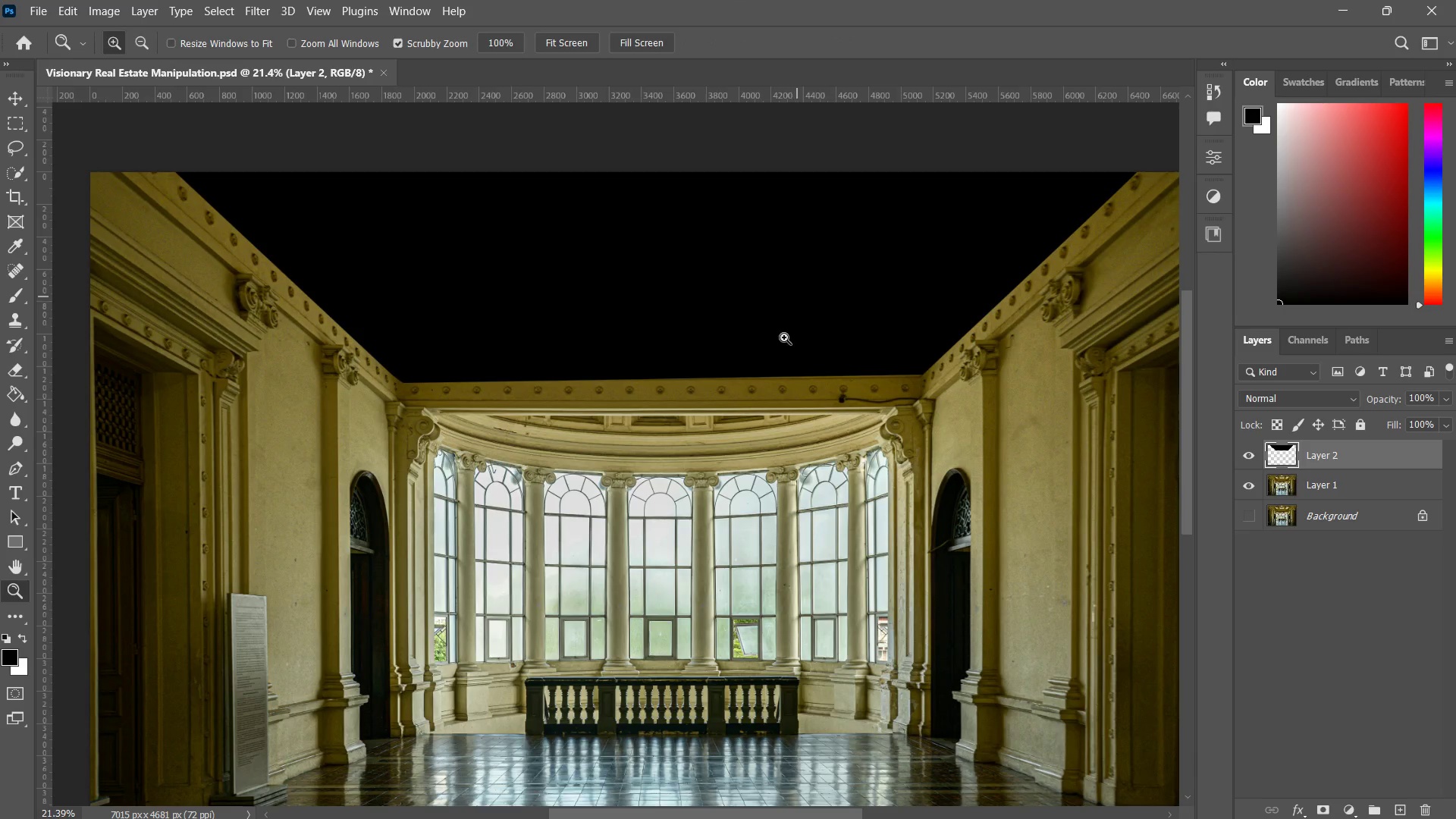 
left_click_drag(start_coordinate=[793, 315], to_coordinate=[778, 359])
 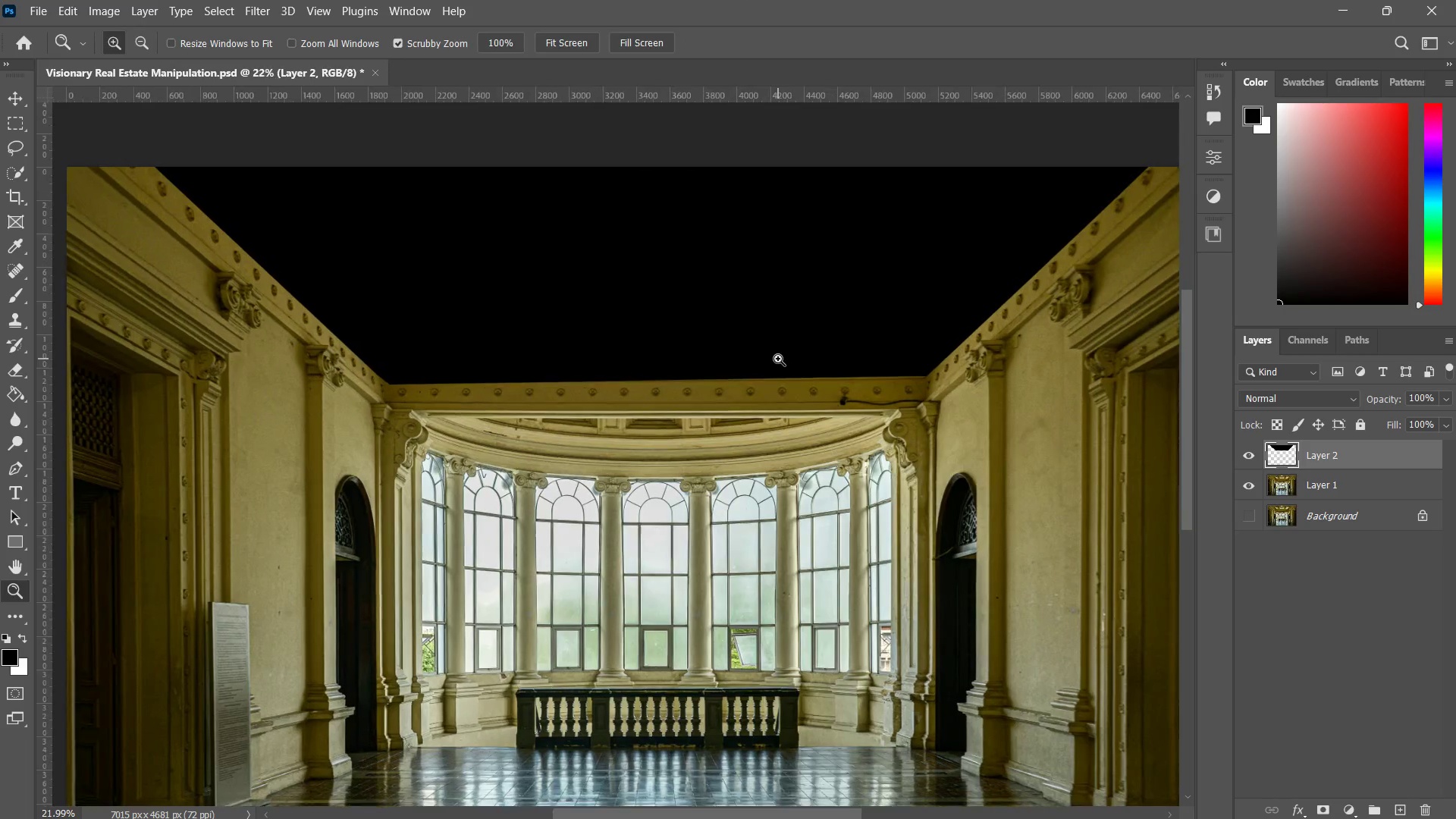 
left_click([778, 359])
 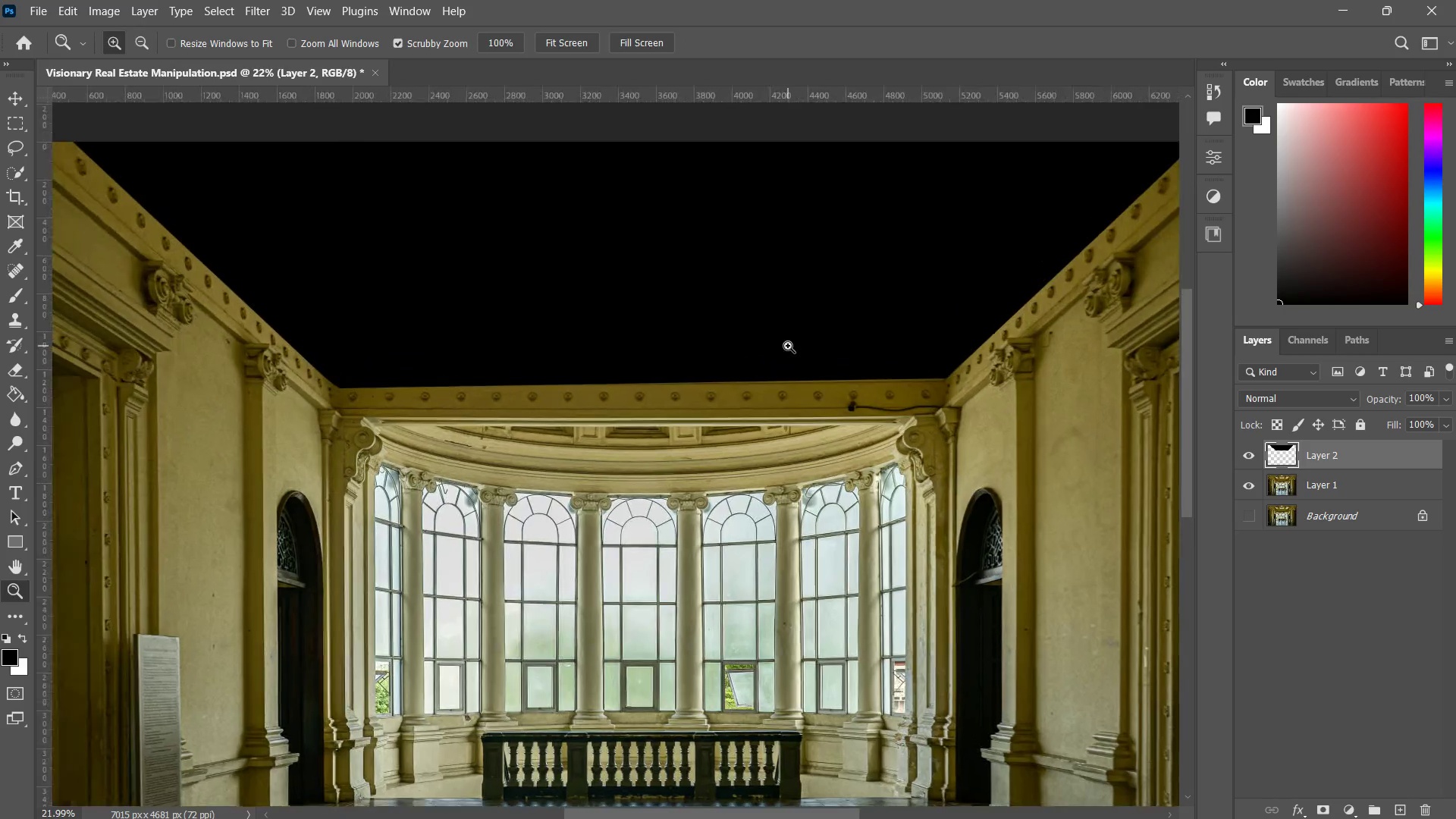 
left_click_drag(start_coordinate=[788, 346], to_coordinate=[755, 387])
 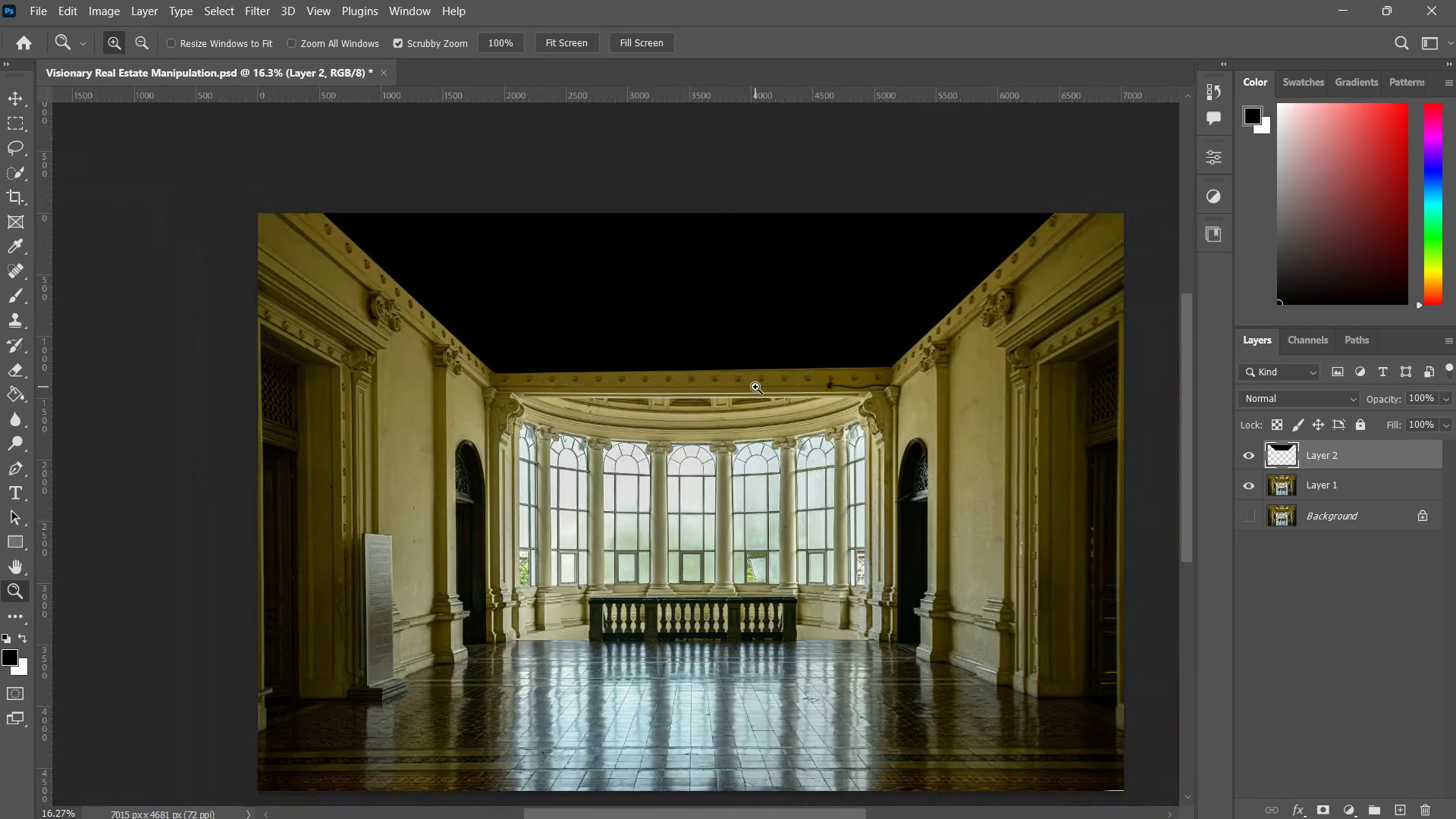 
key(Alt+Tab)
 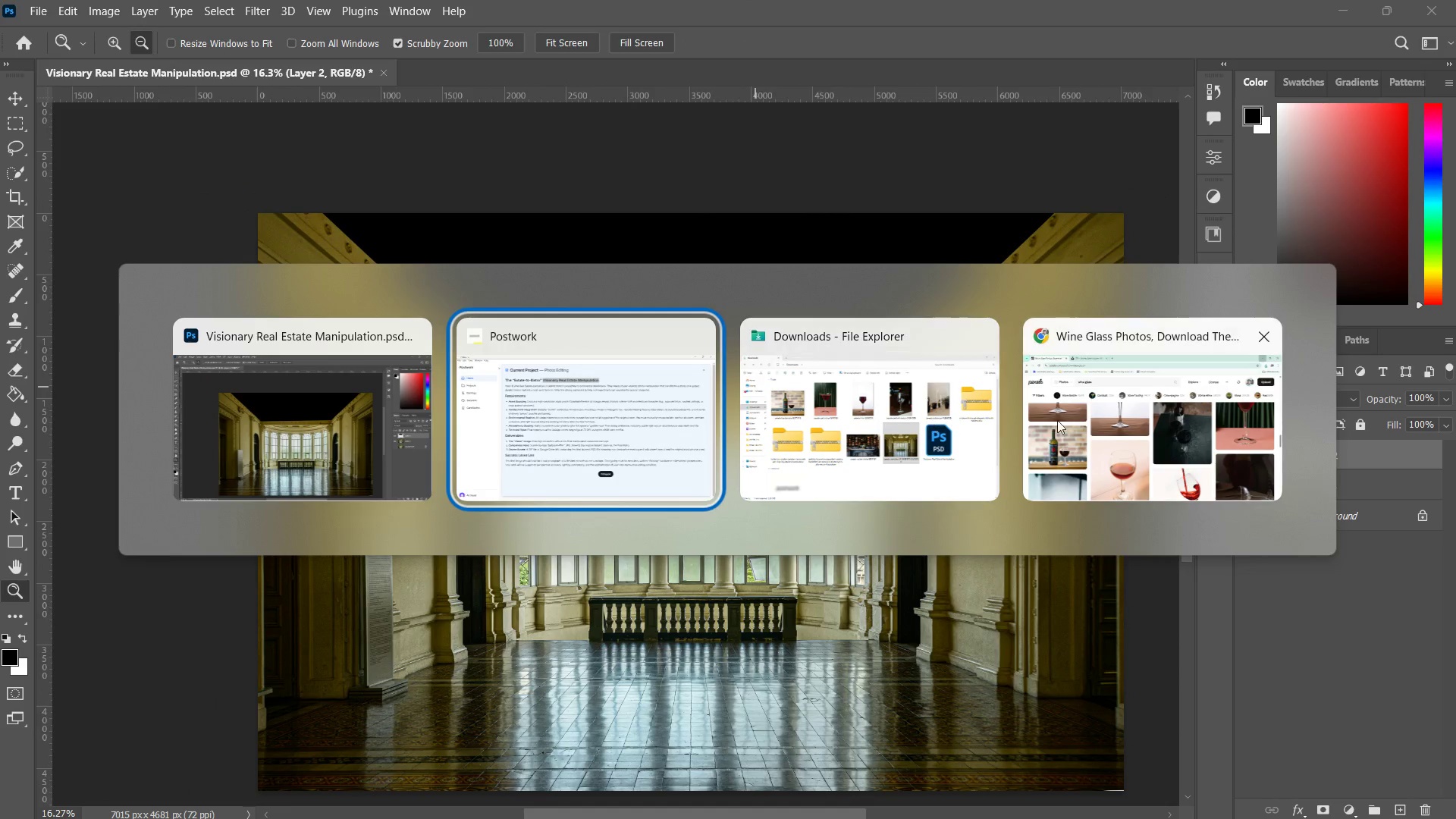 
left_click([1106, 411])
 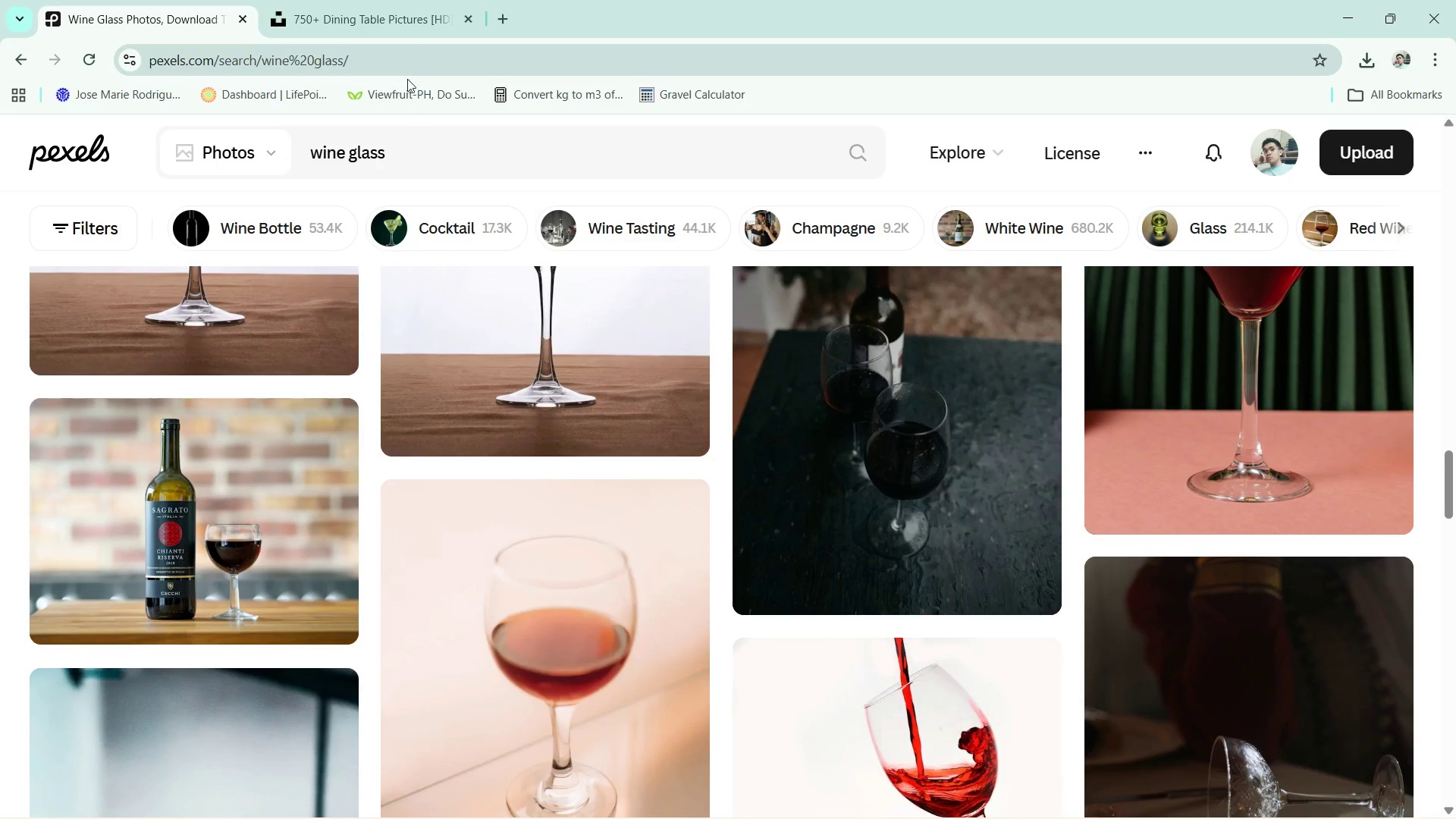 
left_click([482, 153])
 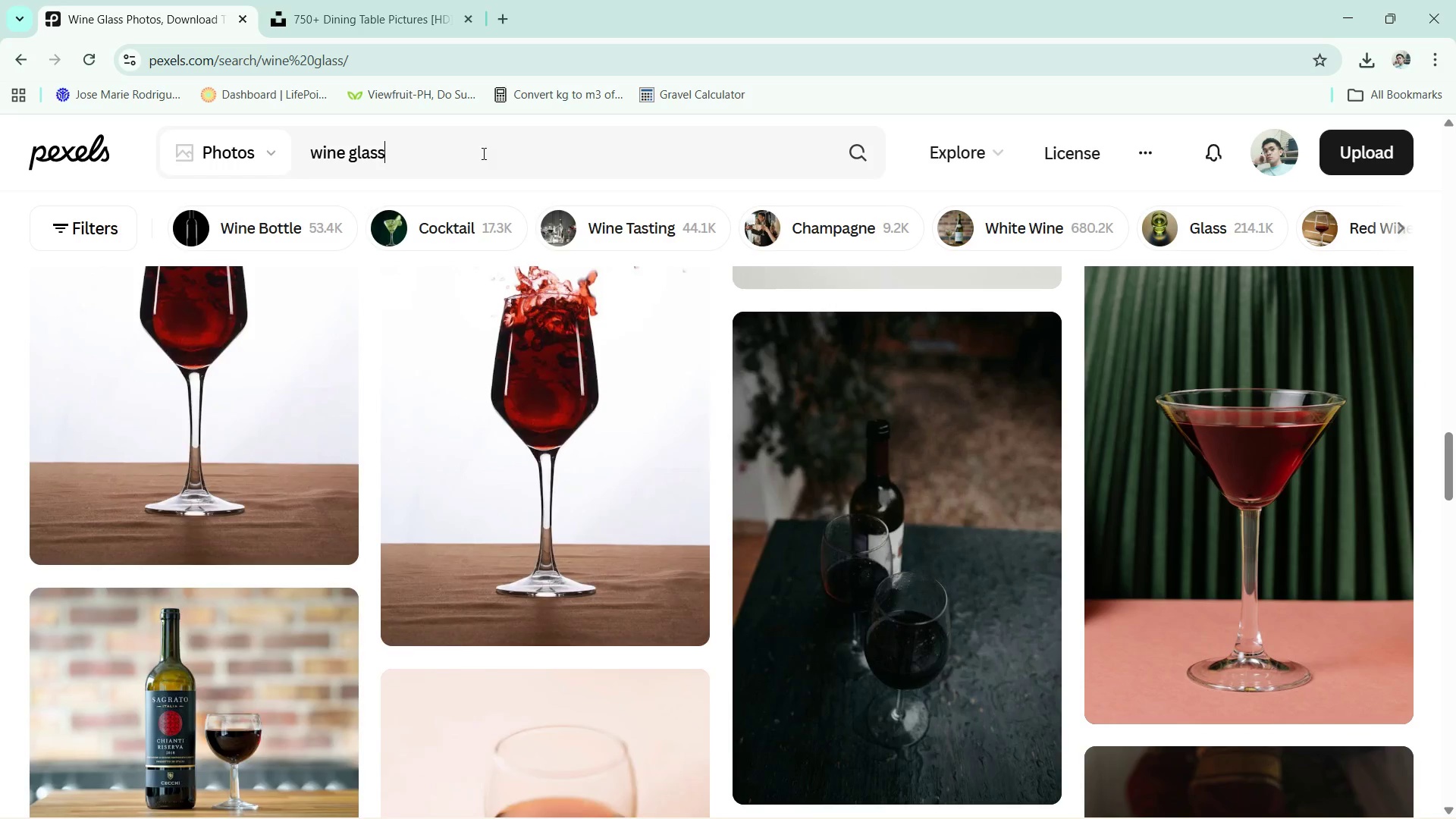 
scroll: coordinate [482, 224], scroll_direction: up, amount: 2.0
 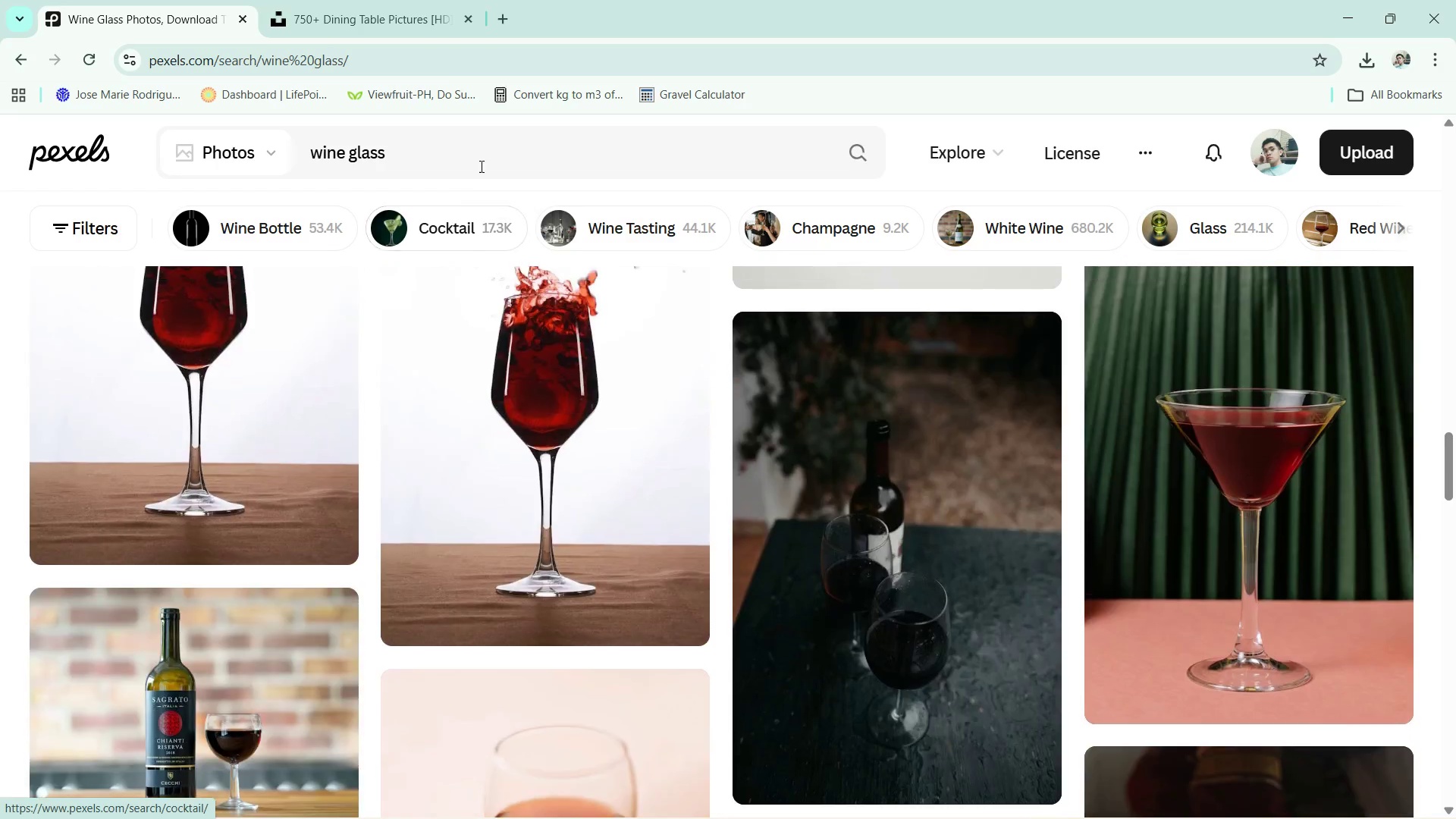 
key(Control+ControlLeft)
 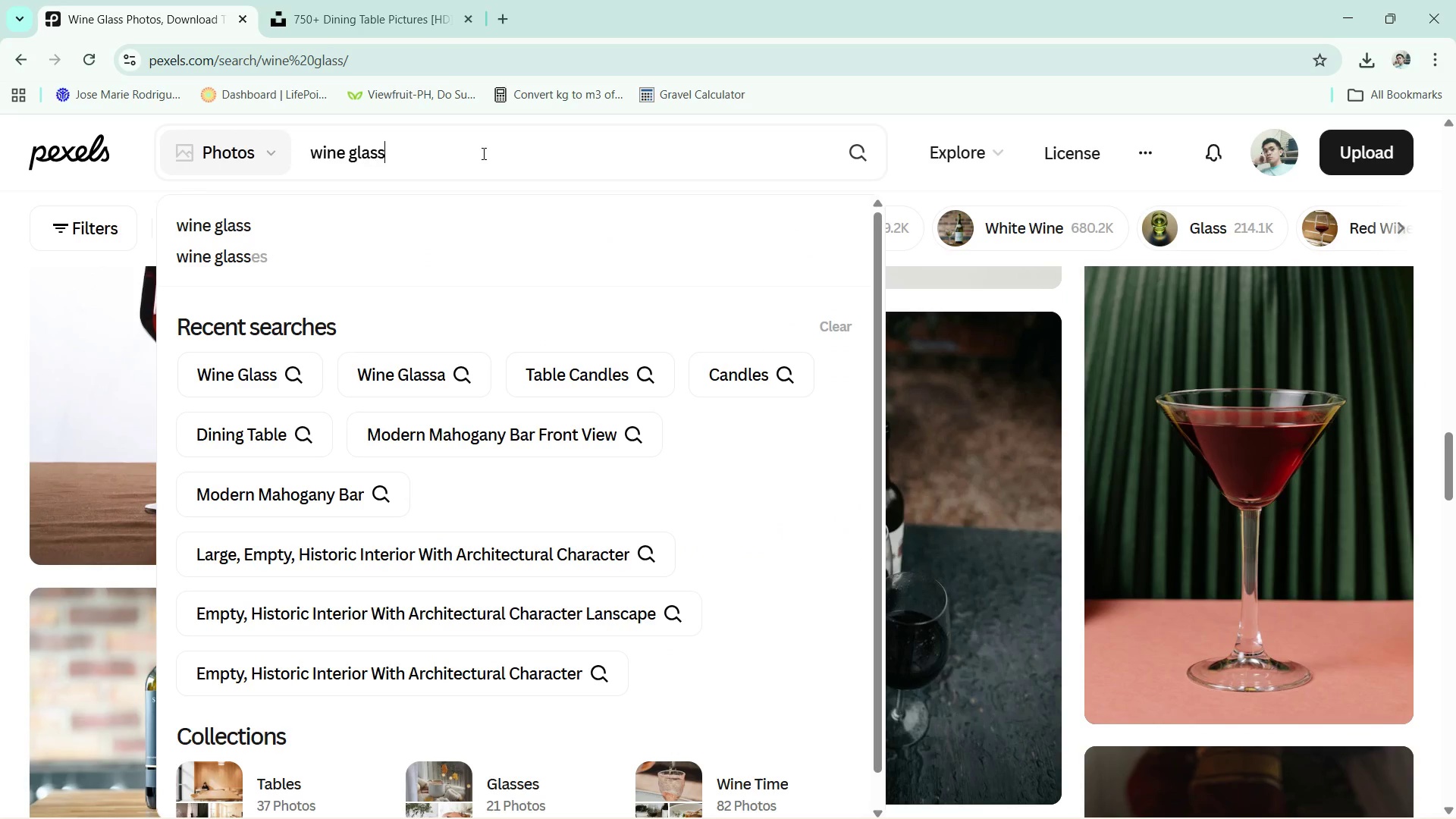 
key(Control+A)
 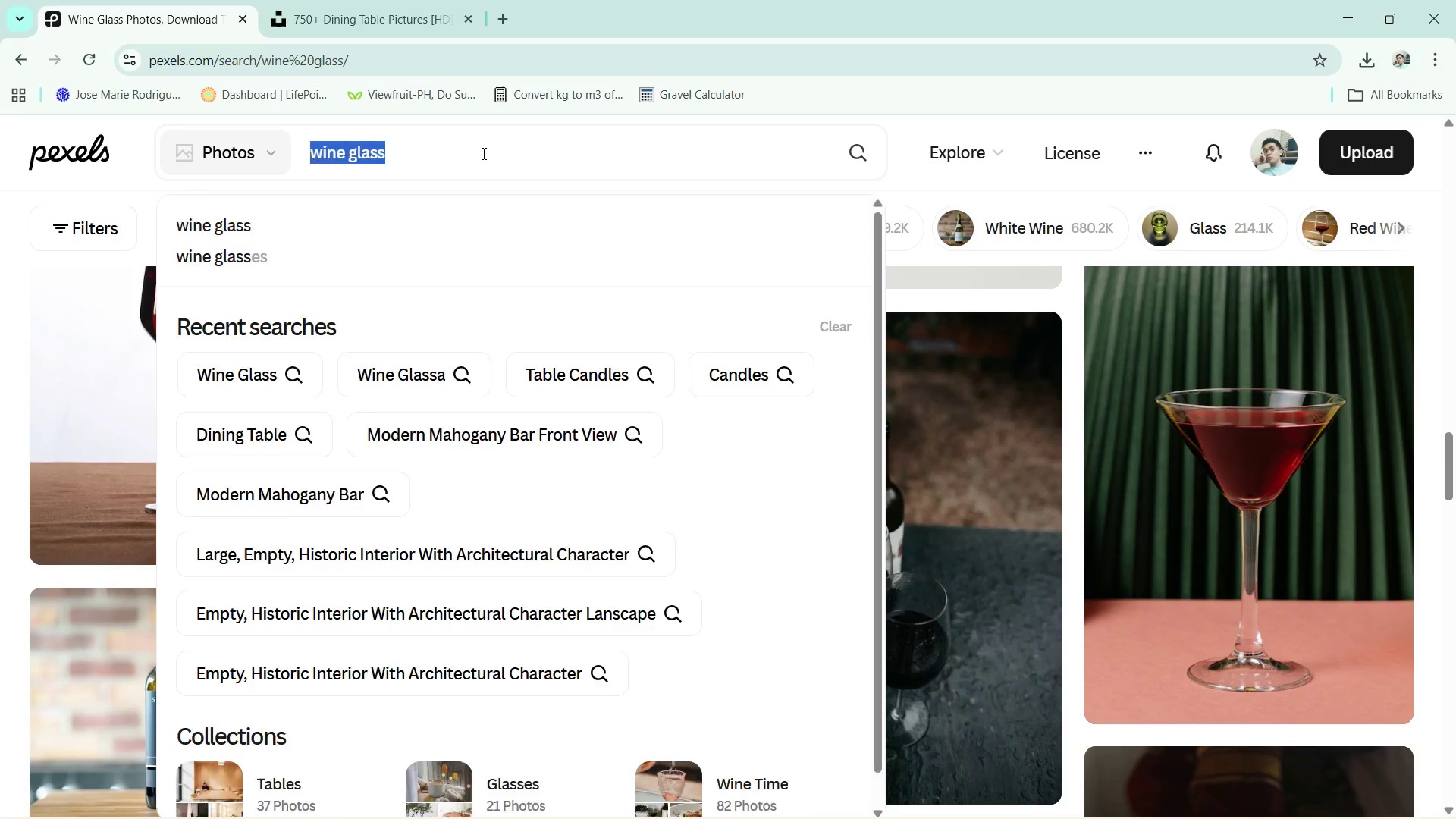 
key(Backspace)
type(sea)
key(Backspace)
key(Backspace)
key(Backspace)
key(Backspace)
type(cei)
key(Backspace)
 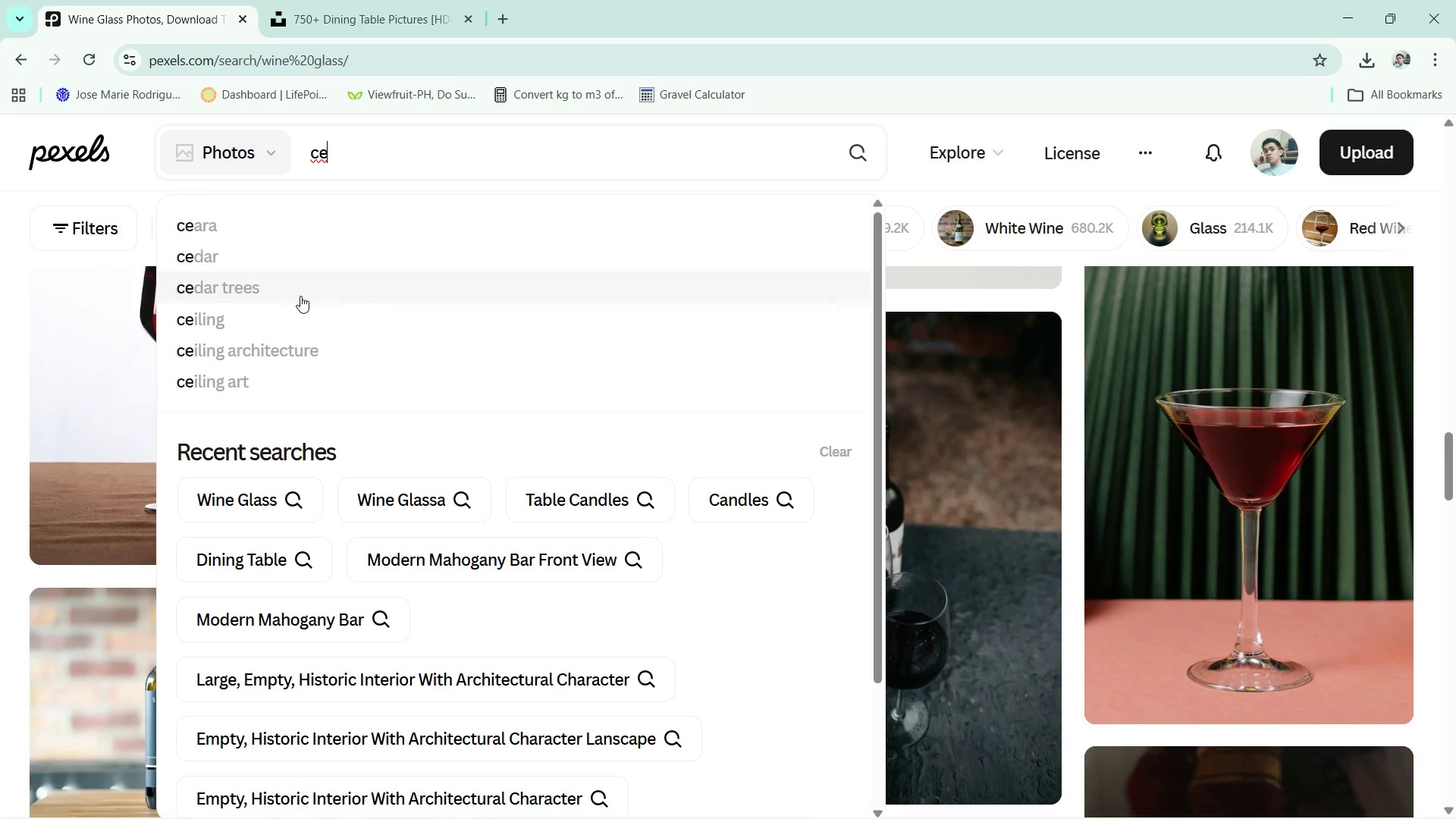 
left_click([290, 312])
 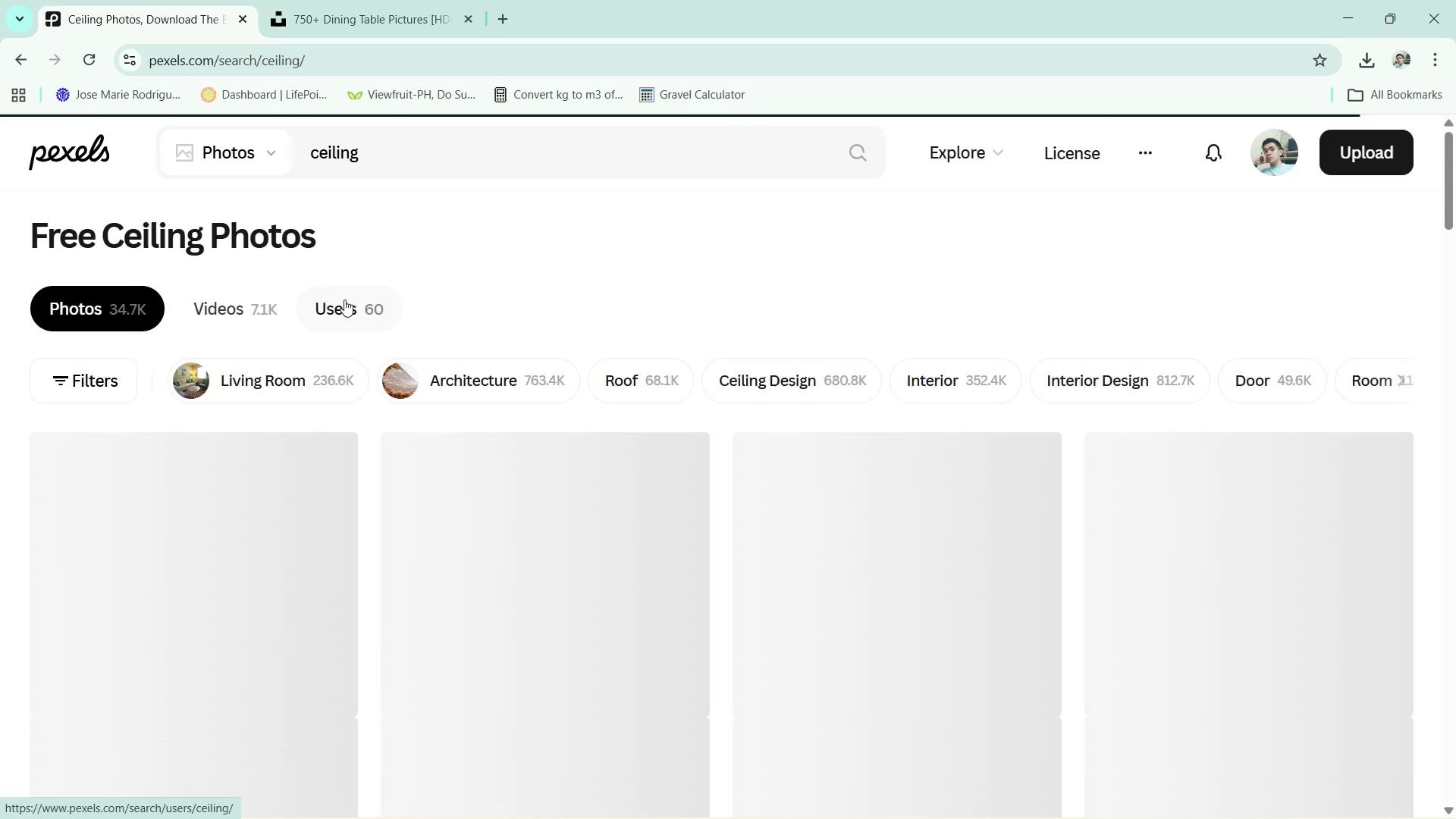 
scroll: coordinate [626, 451], scroll_direction: down, amount: 3.0
 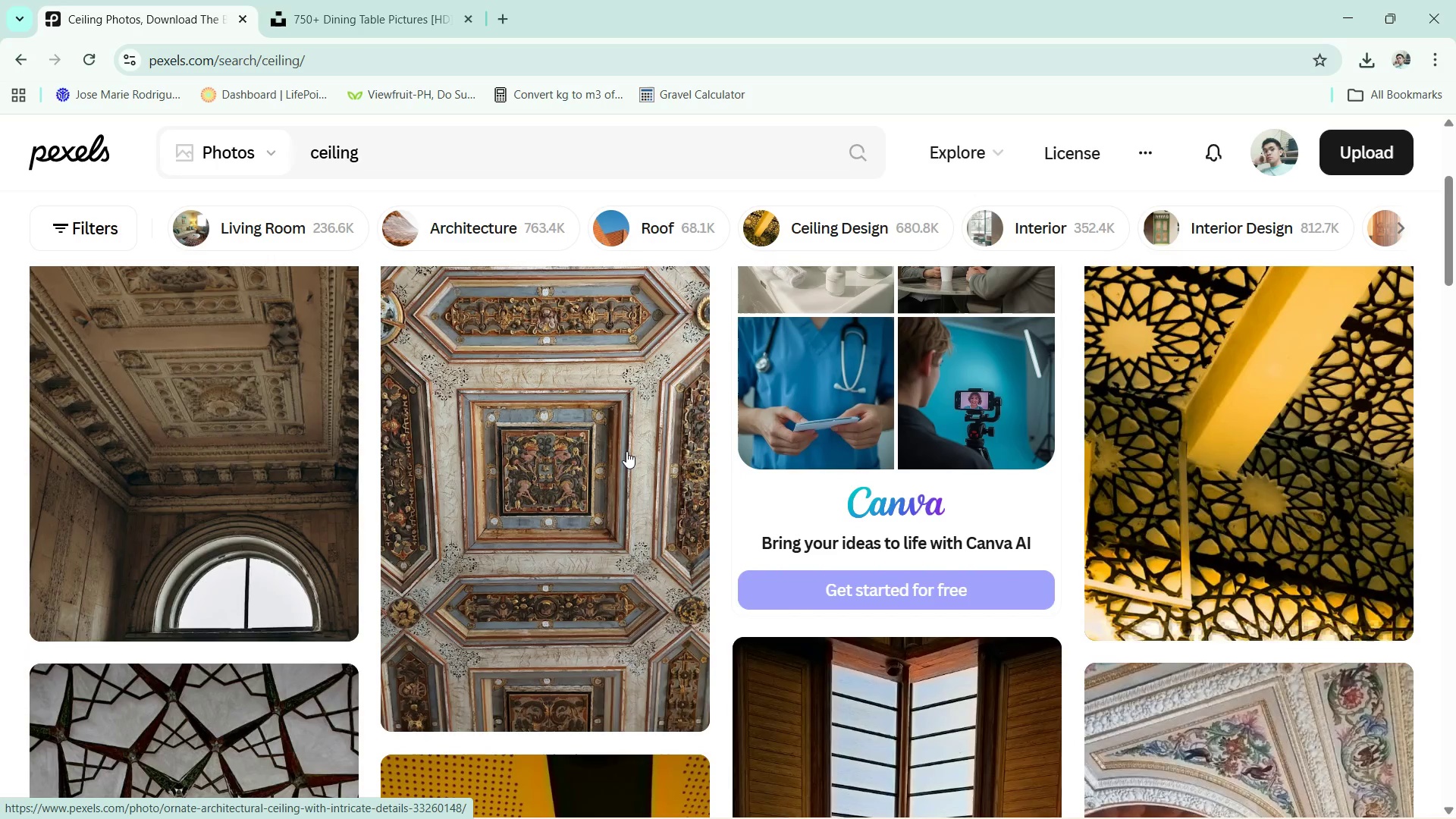 
scroll: coordinate [626, 451], scroll_direction: up, amount: 1.0
 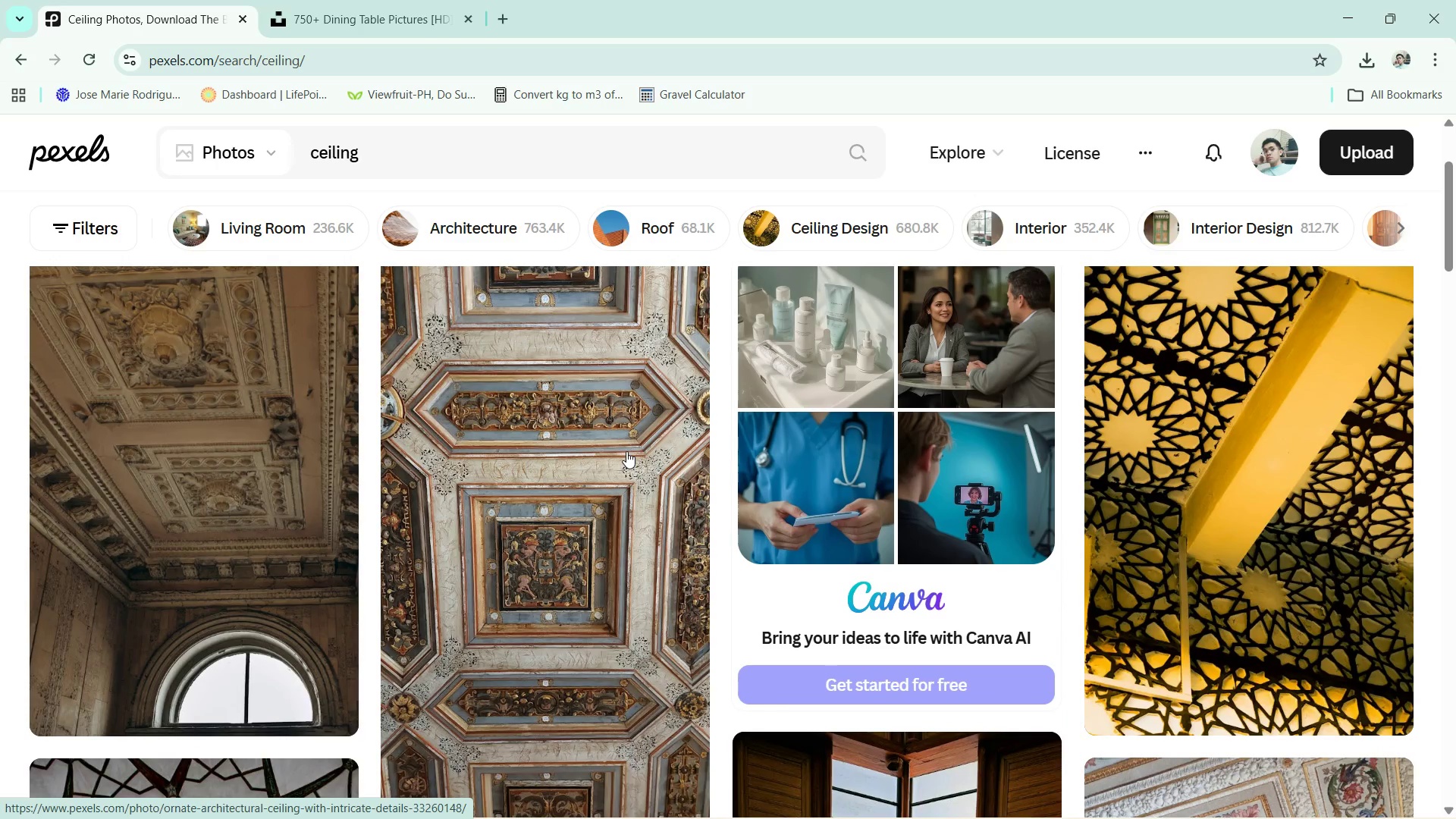 
scroll: coordinate [626, 451], scroll_direction: down, amount: 8.0
 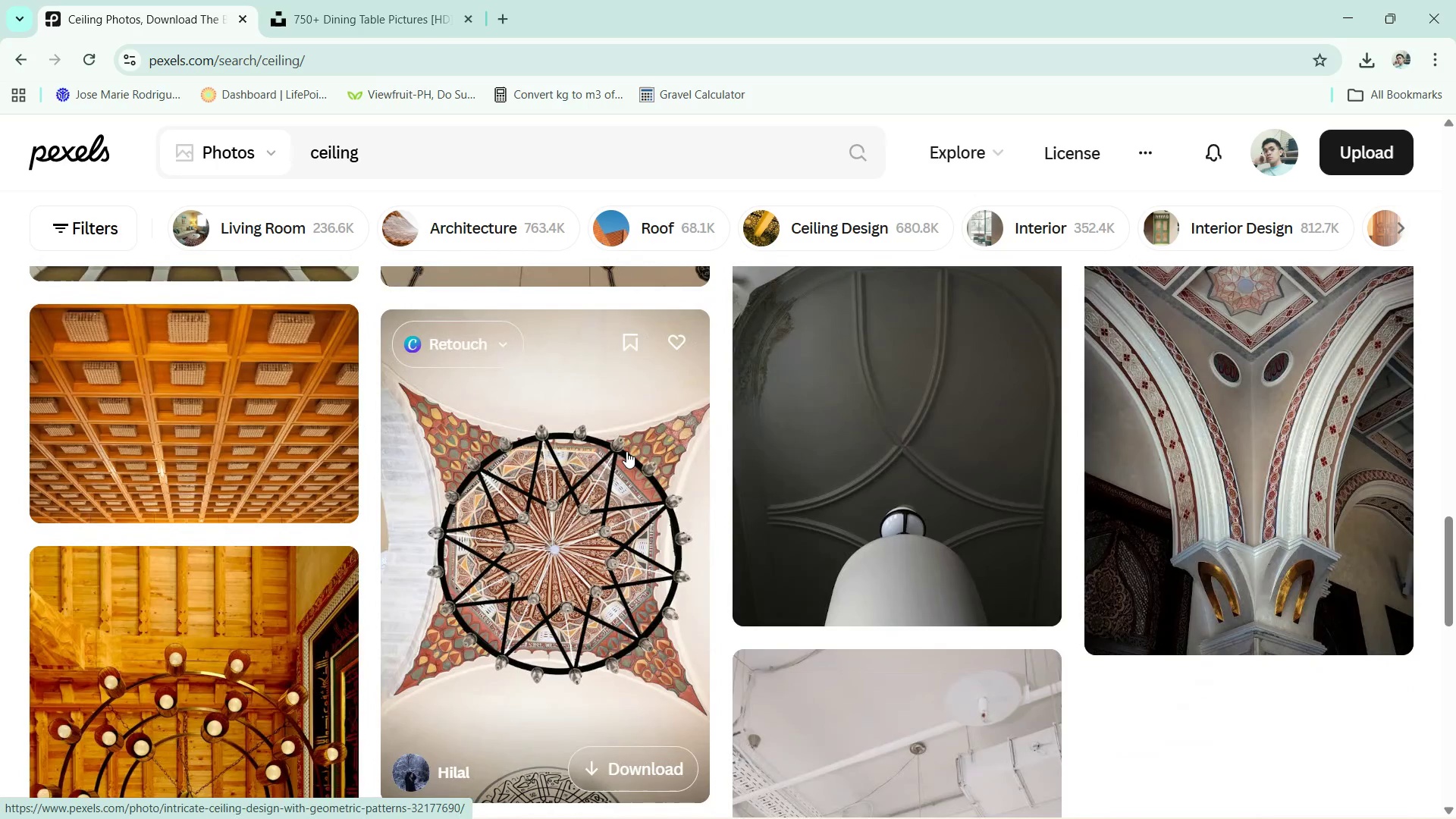 
scroll: coordinate [626, 451], scroll_direction: up, amount: 4.0
 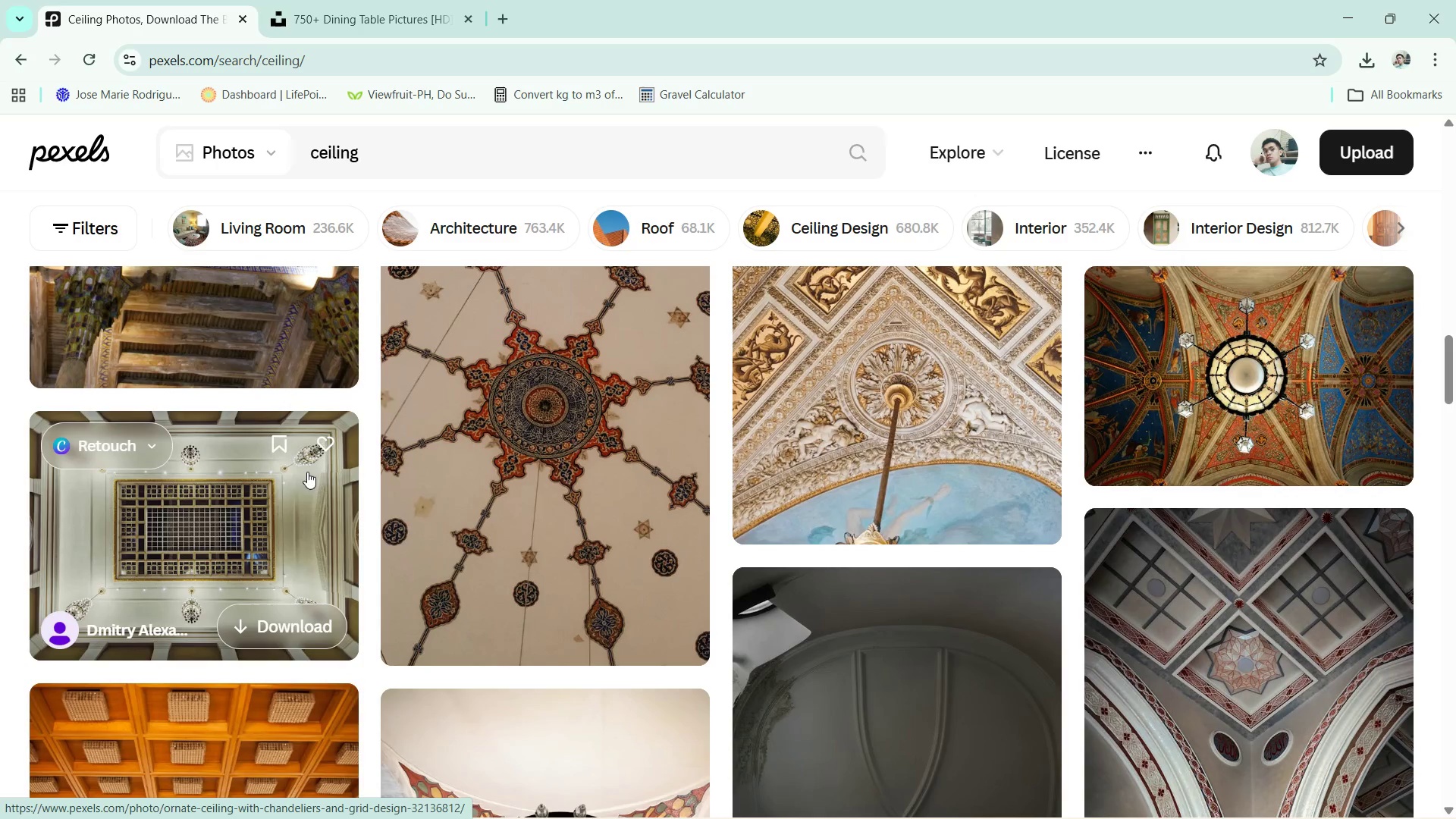 
left_click([289, 524])
 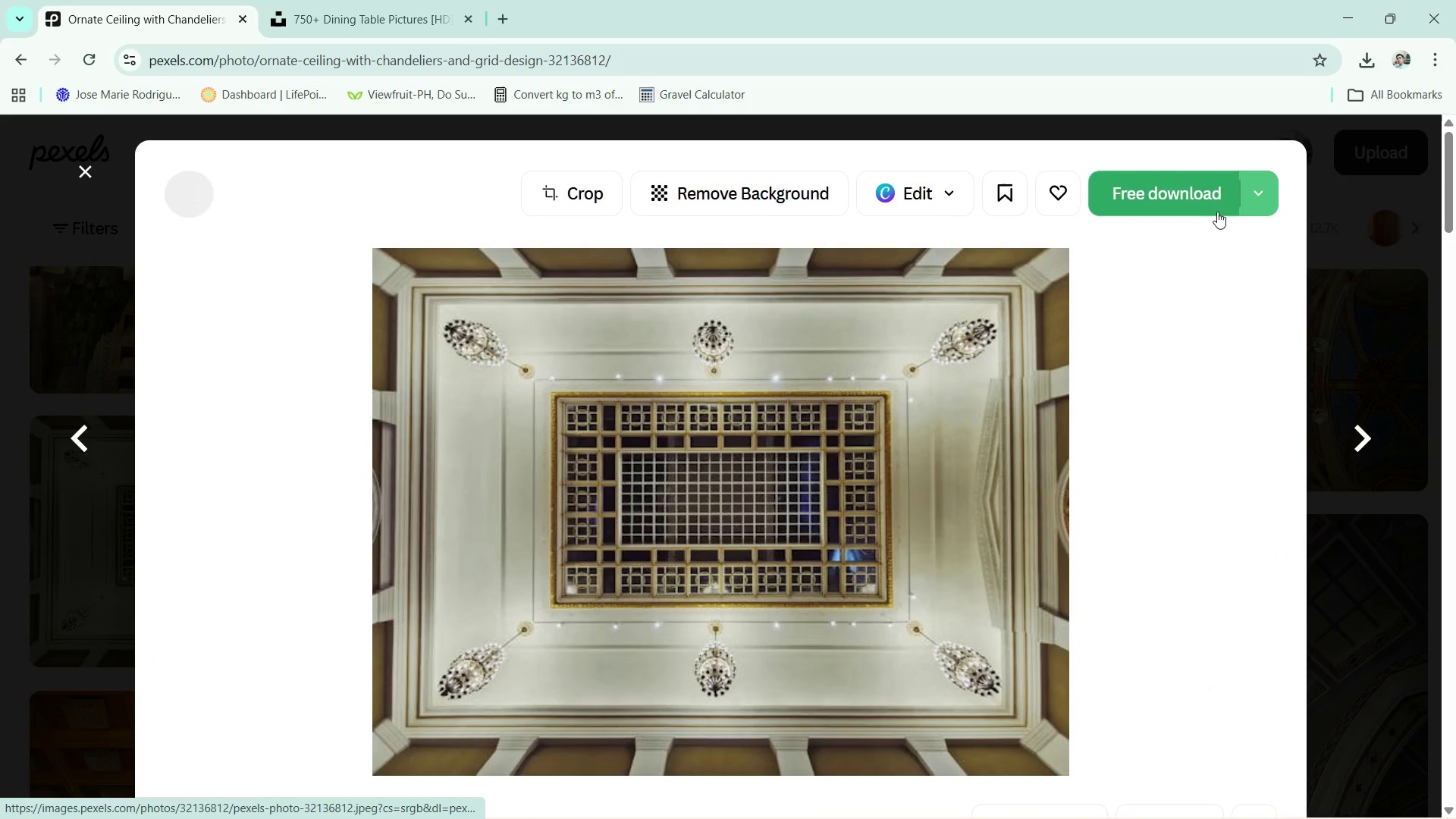 
left_click([1221, 196])
 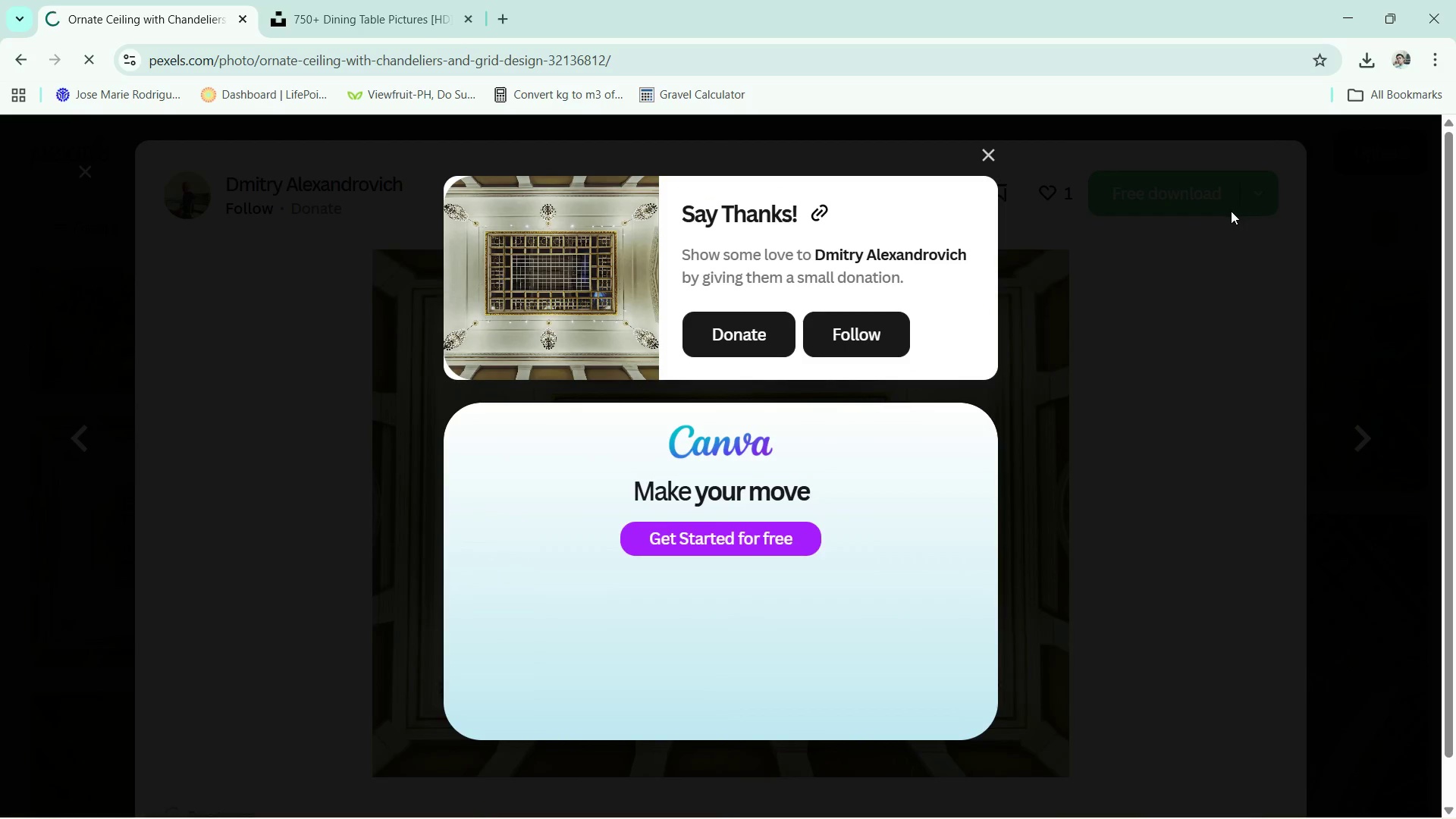 
mouse_move([1221, 198])
 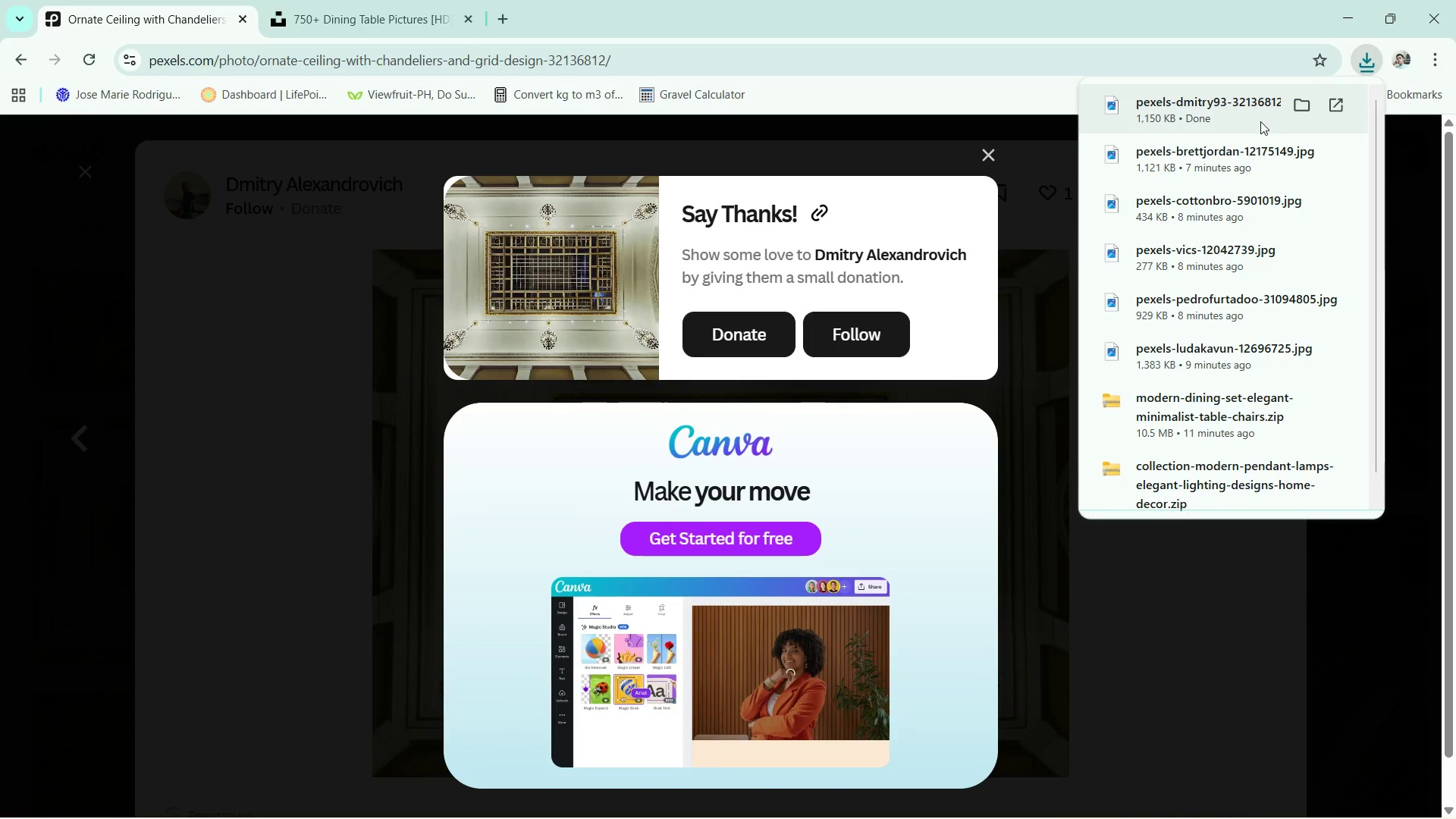 
key(Alt+Tab)
 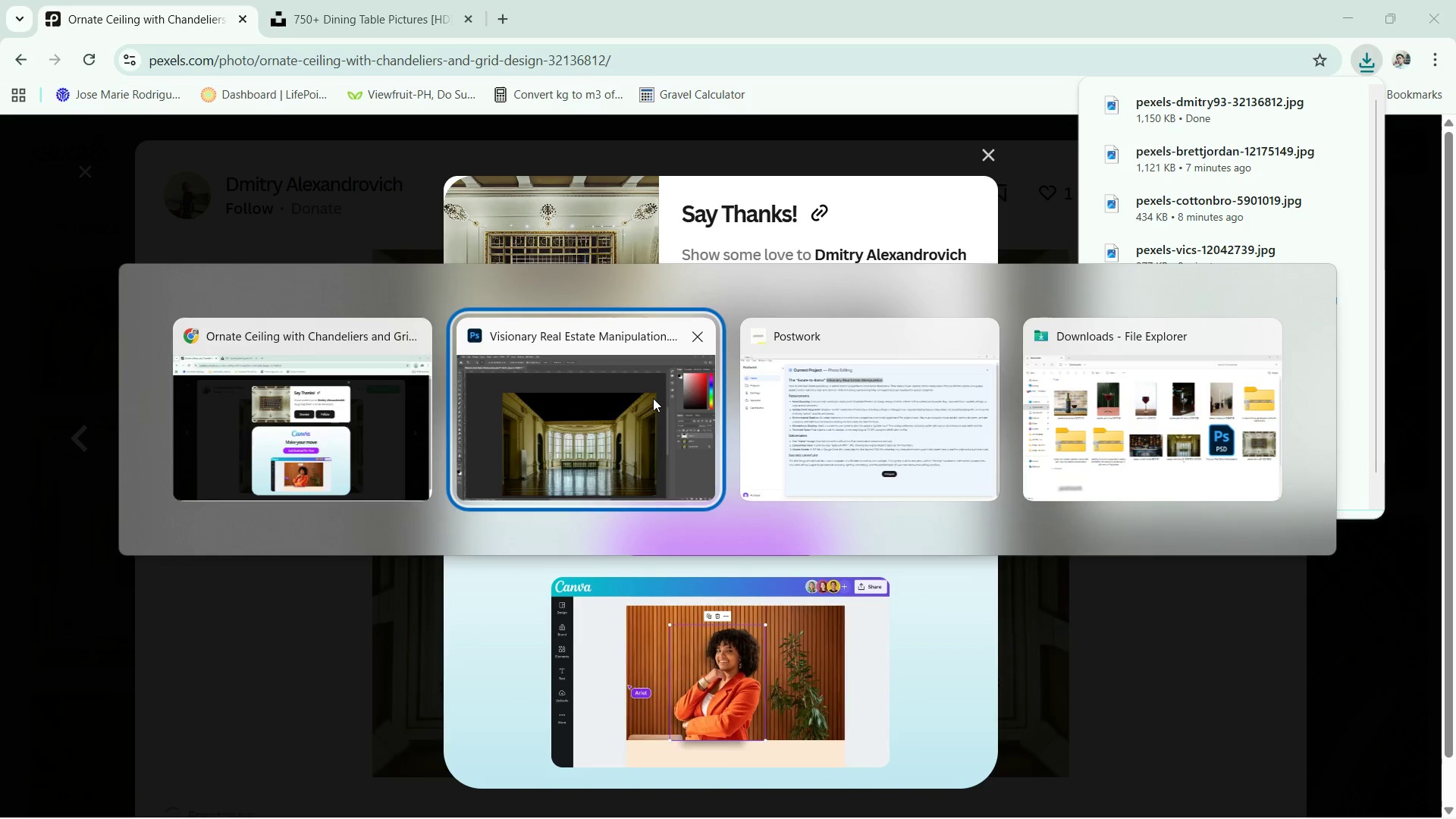 
left_click([651, 400])
 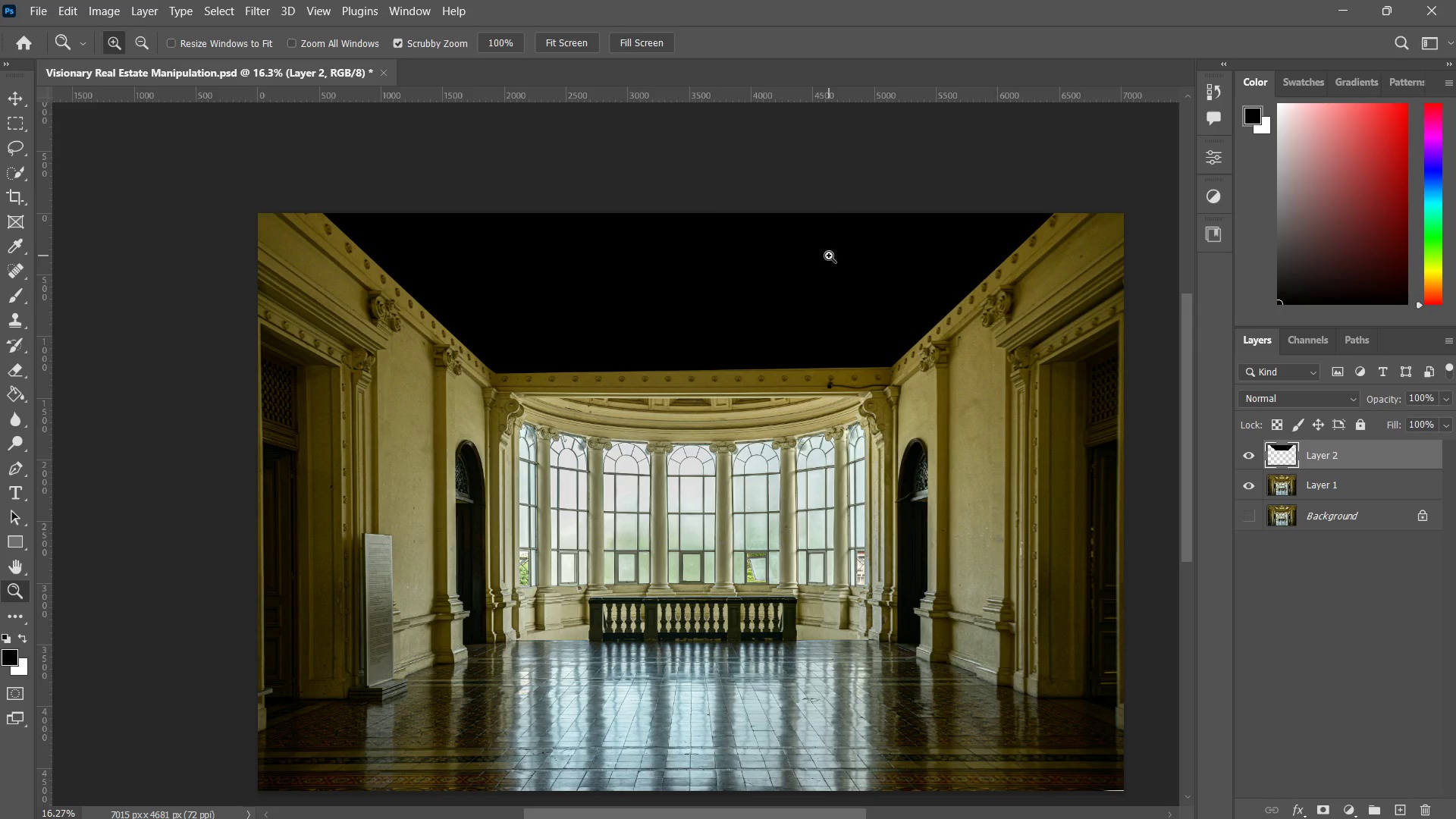 
key(Alt+Tab)
 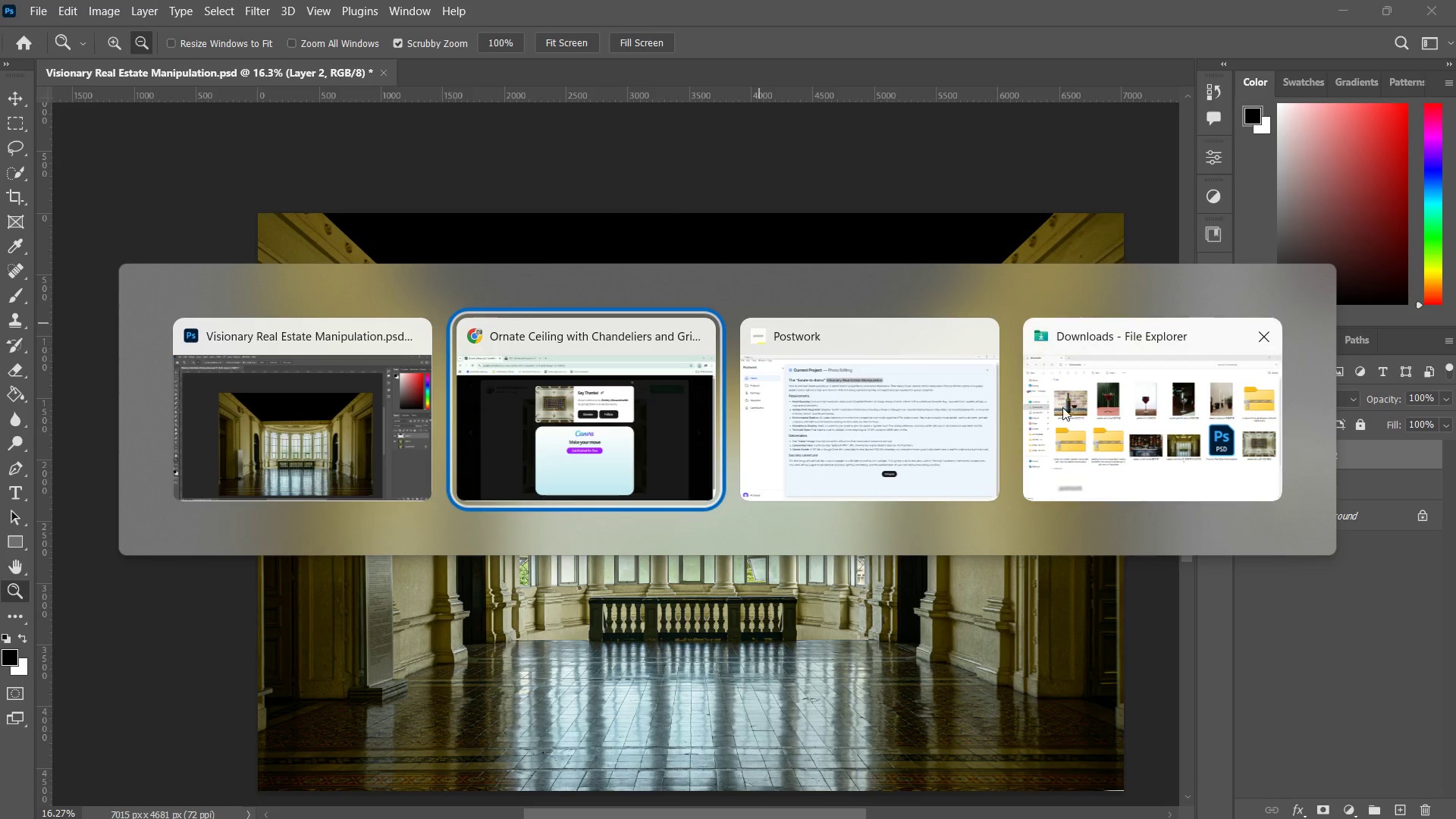 
left_click([1140, 406])
 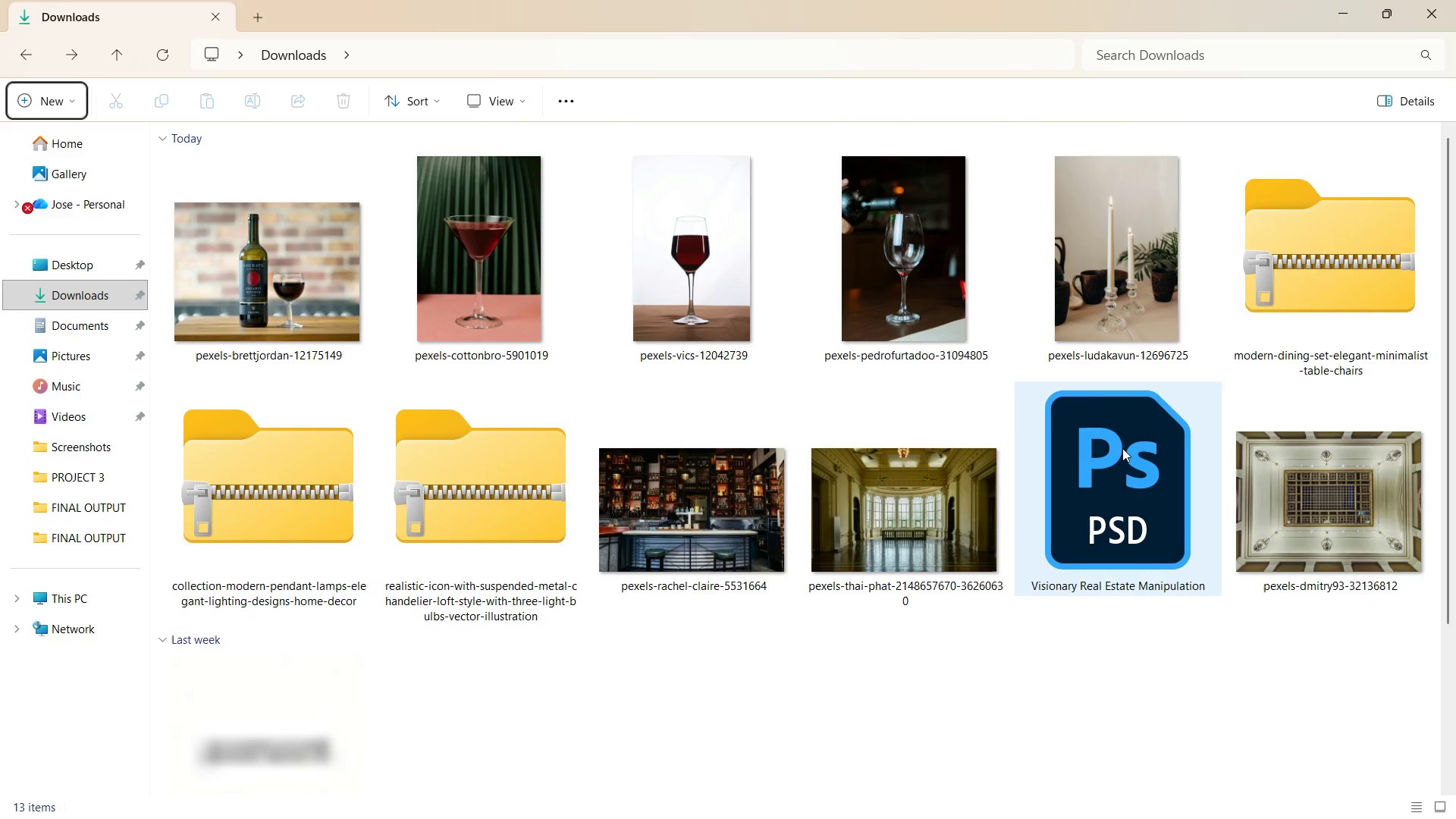 
left_click([1269, 481])
 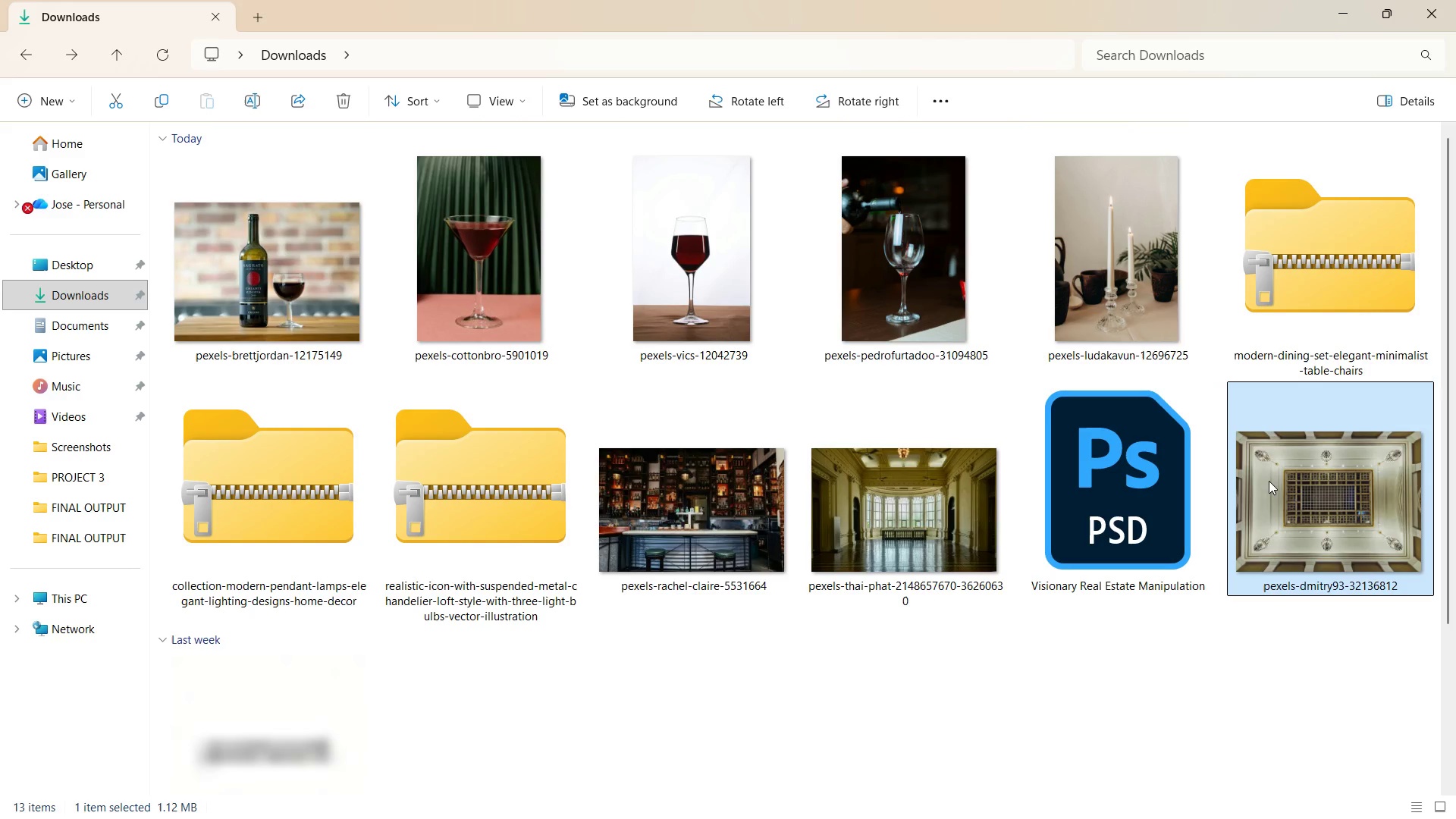 
right_click([1269, 481])
 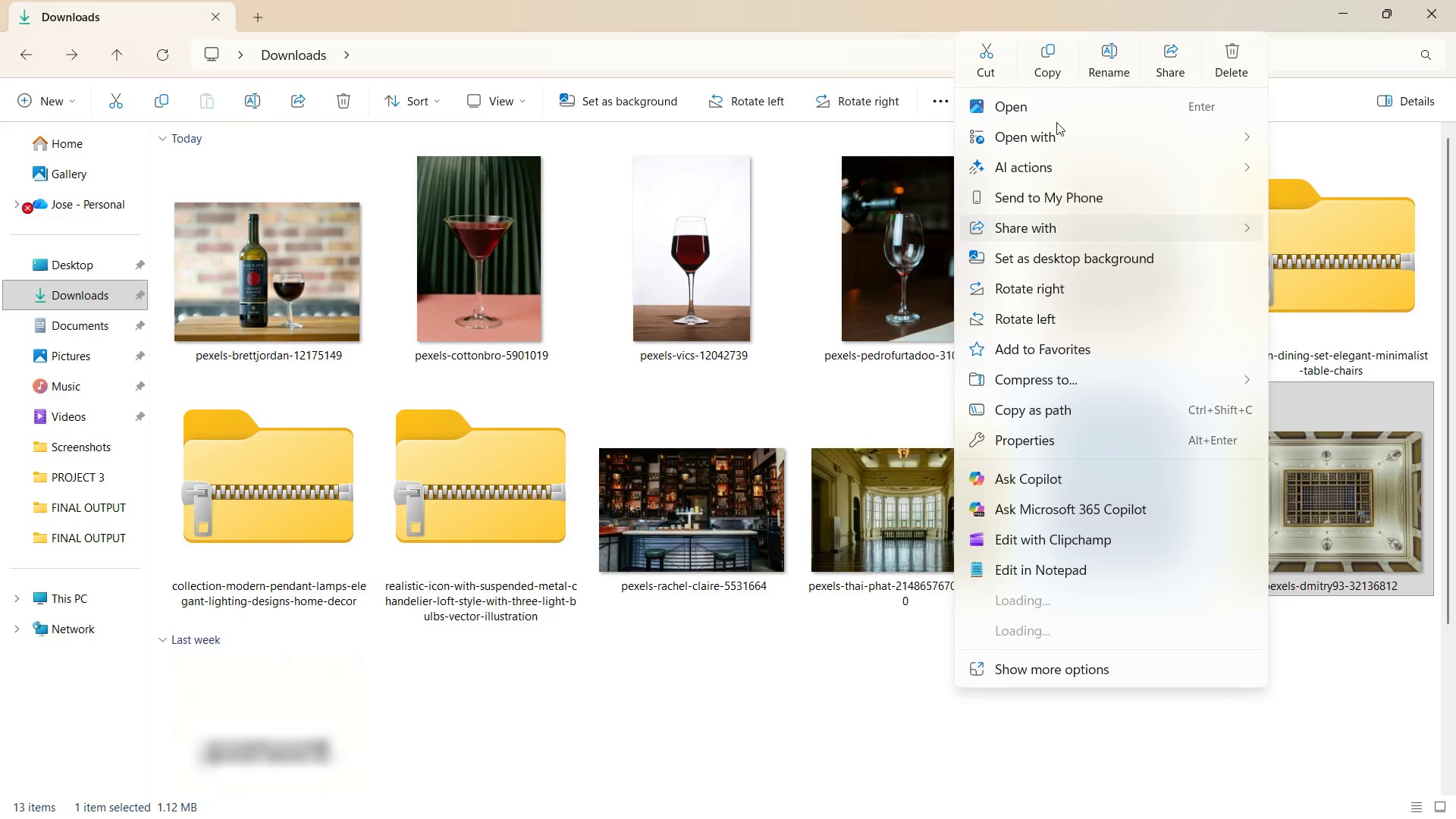 
left_click([1051, 139])
 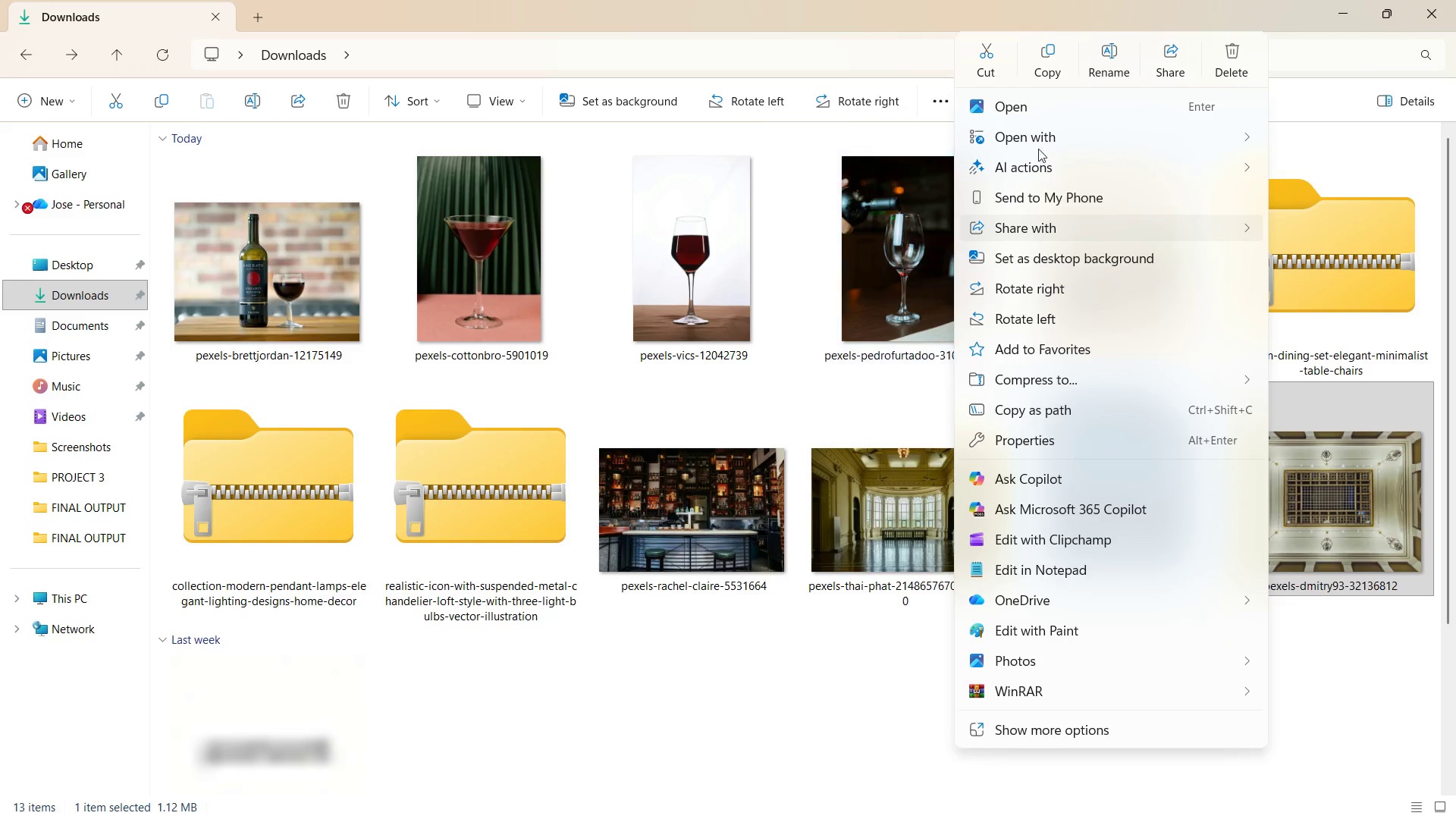 
left_click([1051, 125])
 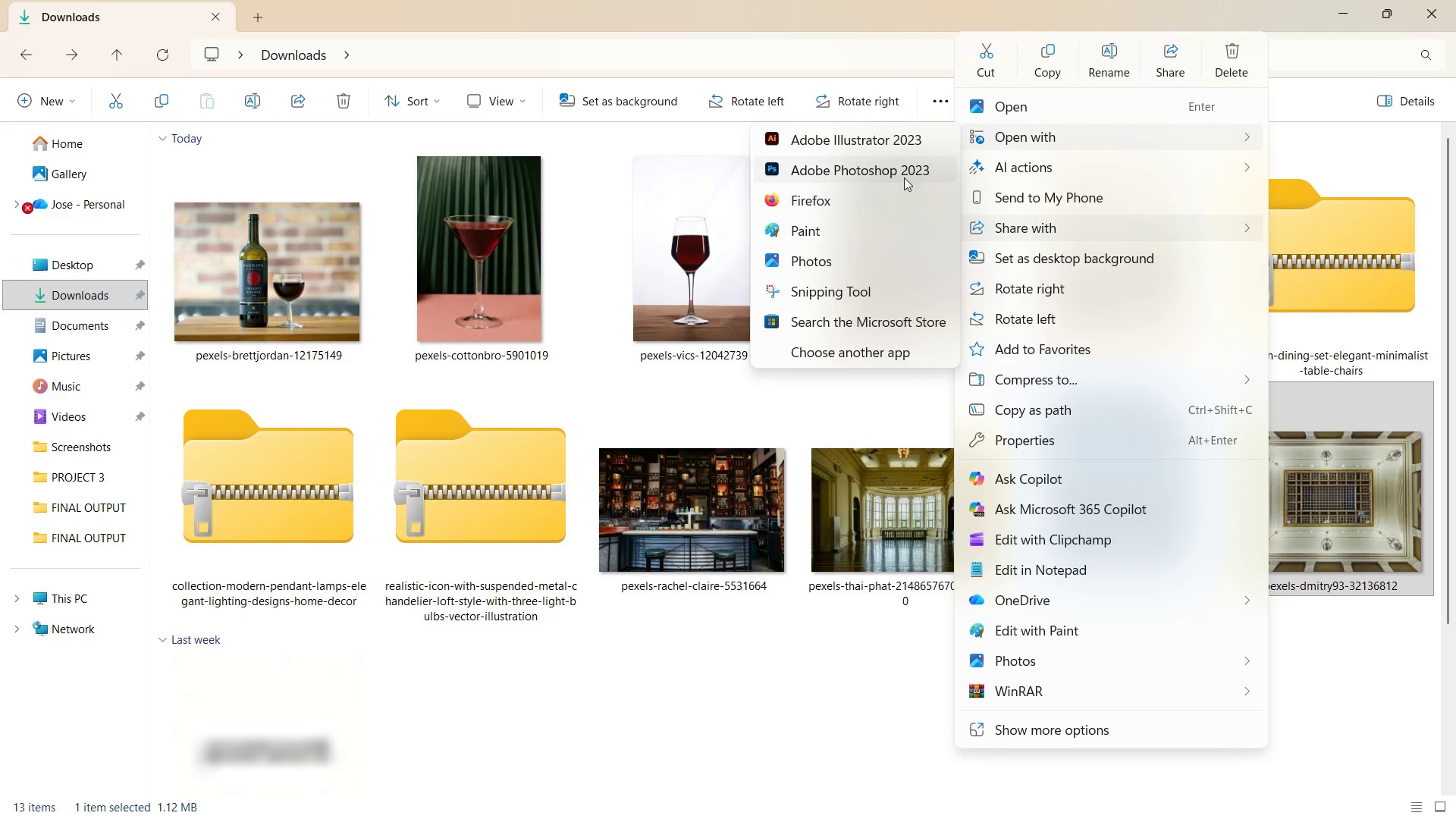 
left_click([899, 168])
 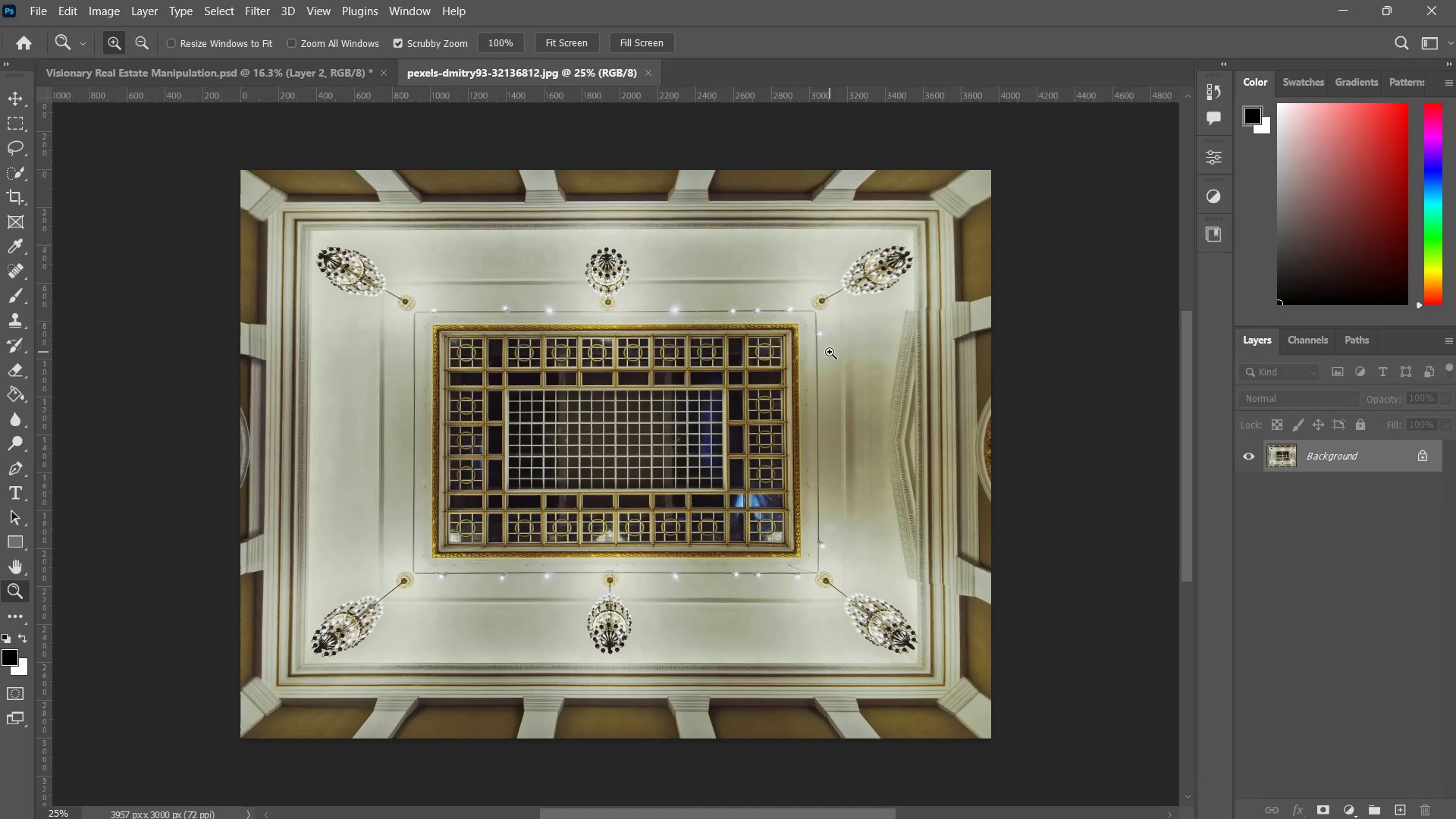 
key(V)
 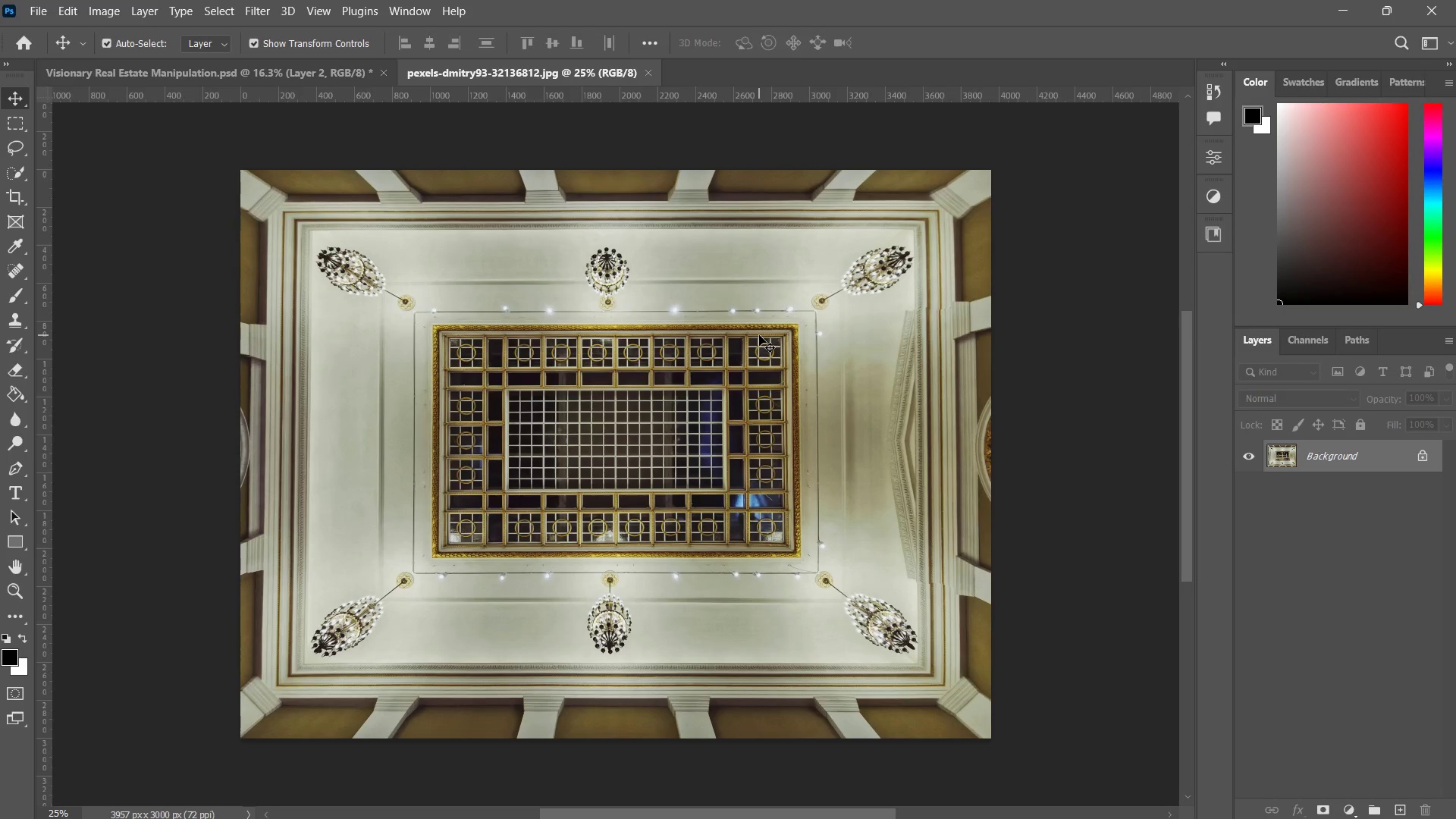 
left_click([759, 335])
 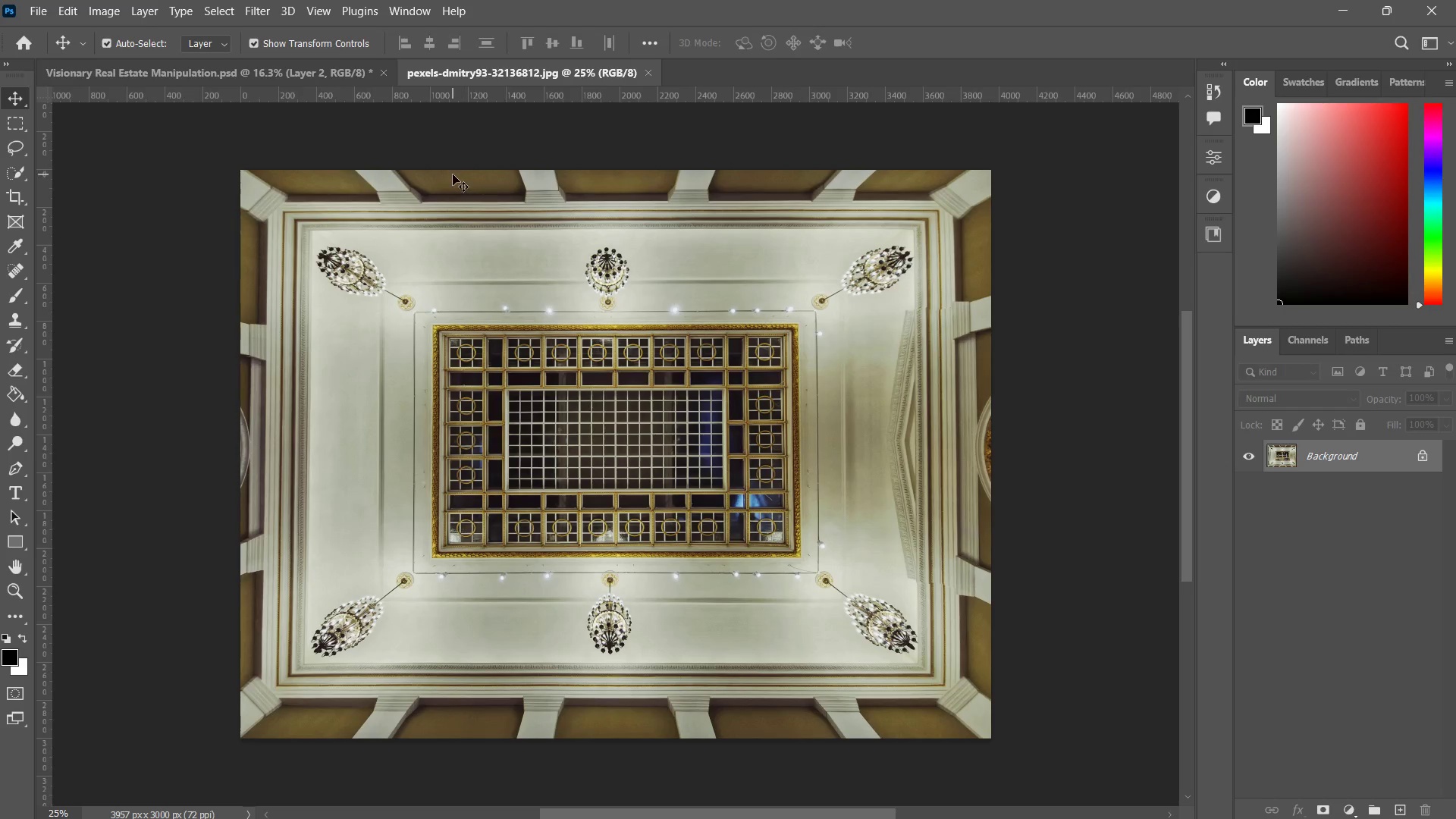 
key(Control+C)
 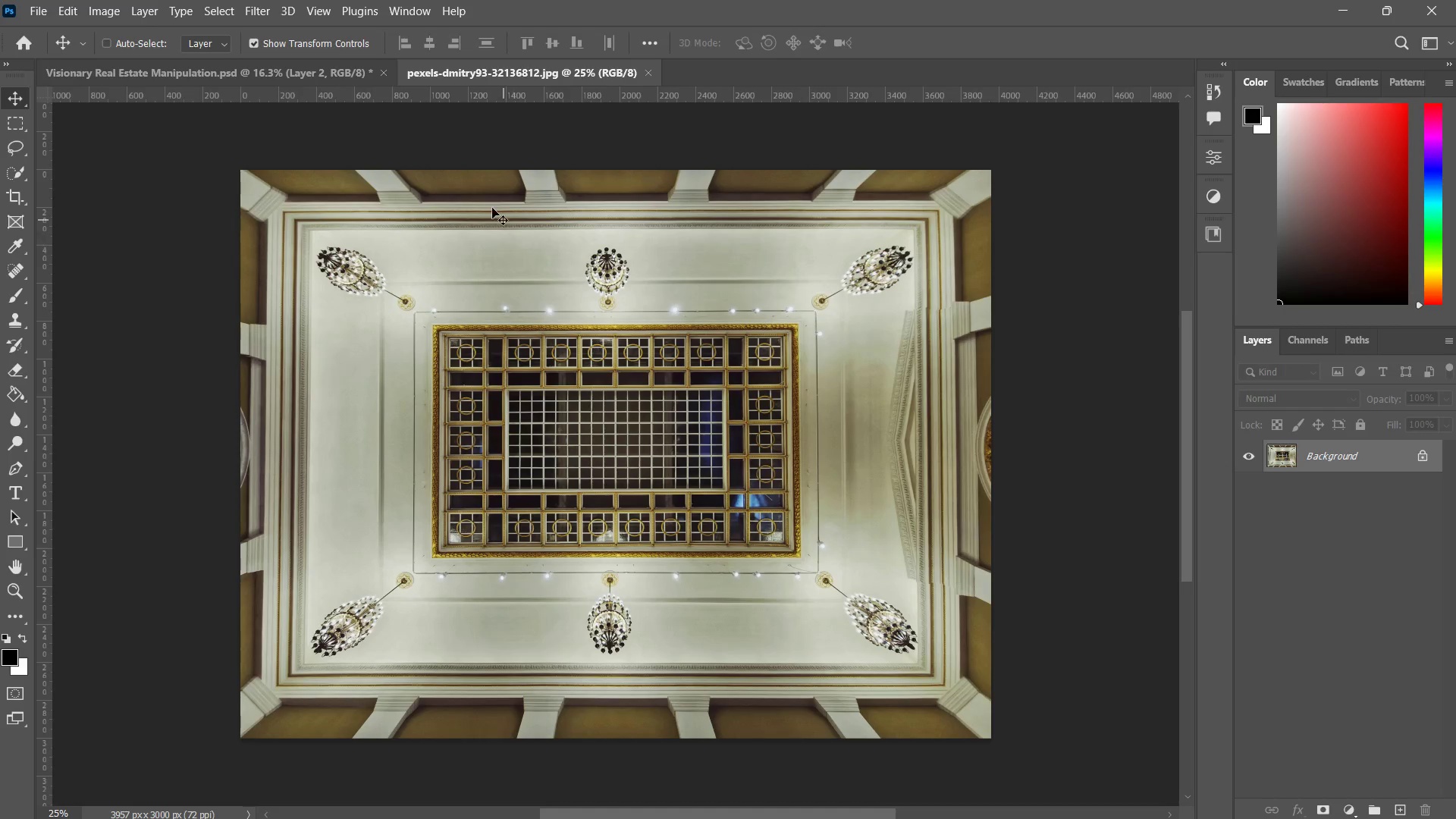 
key(Control+C)
 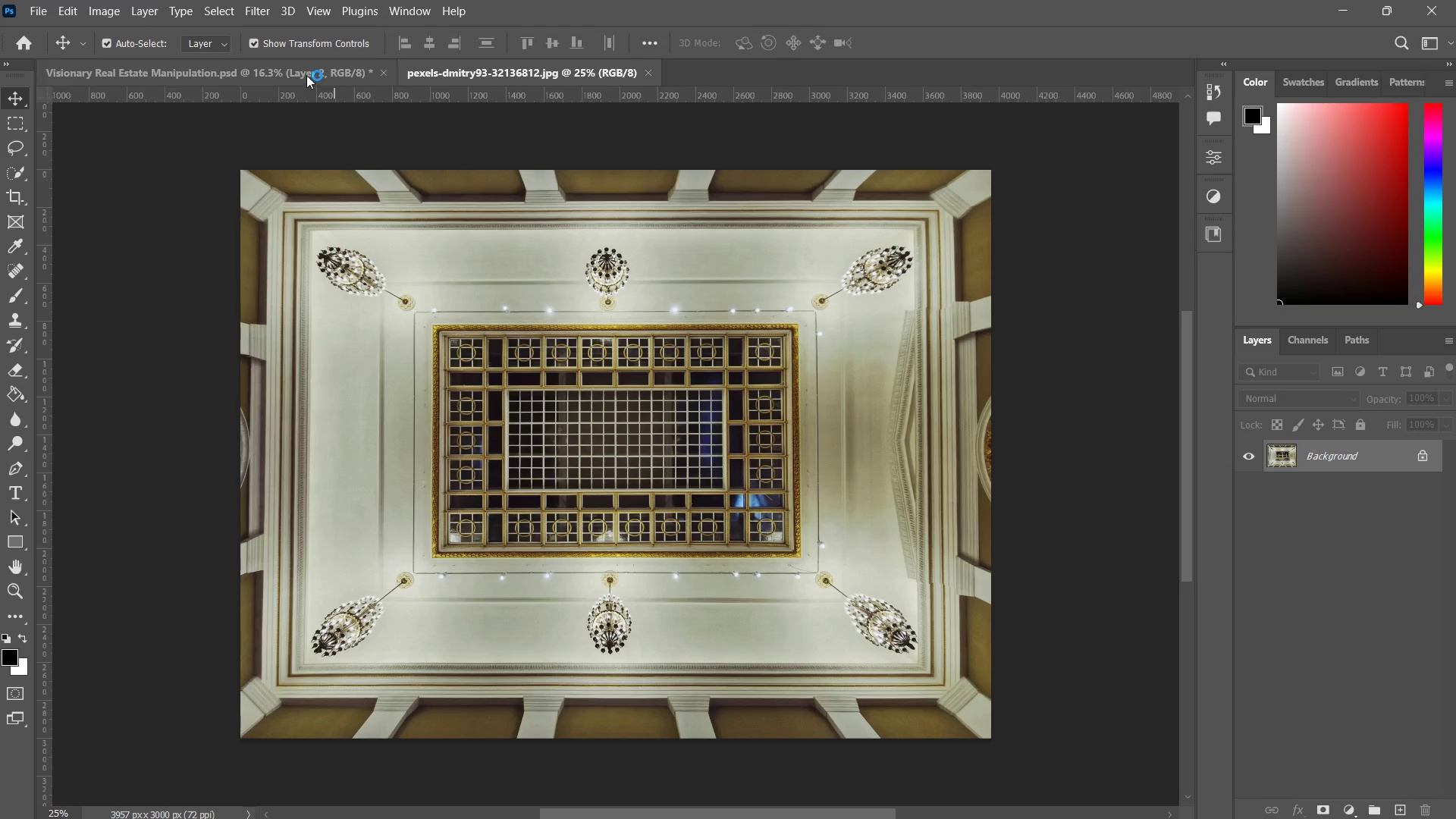 
left_click([306, 75])
 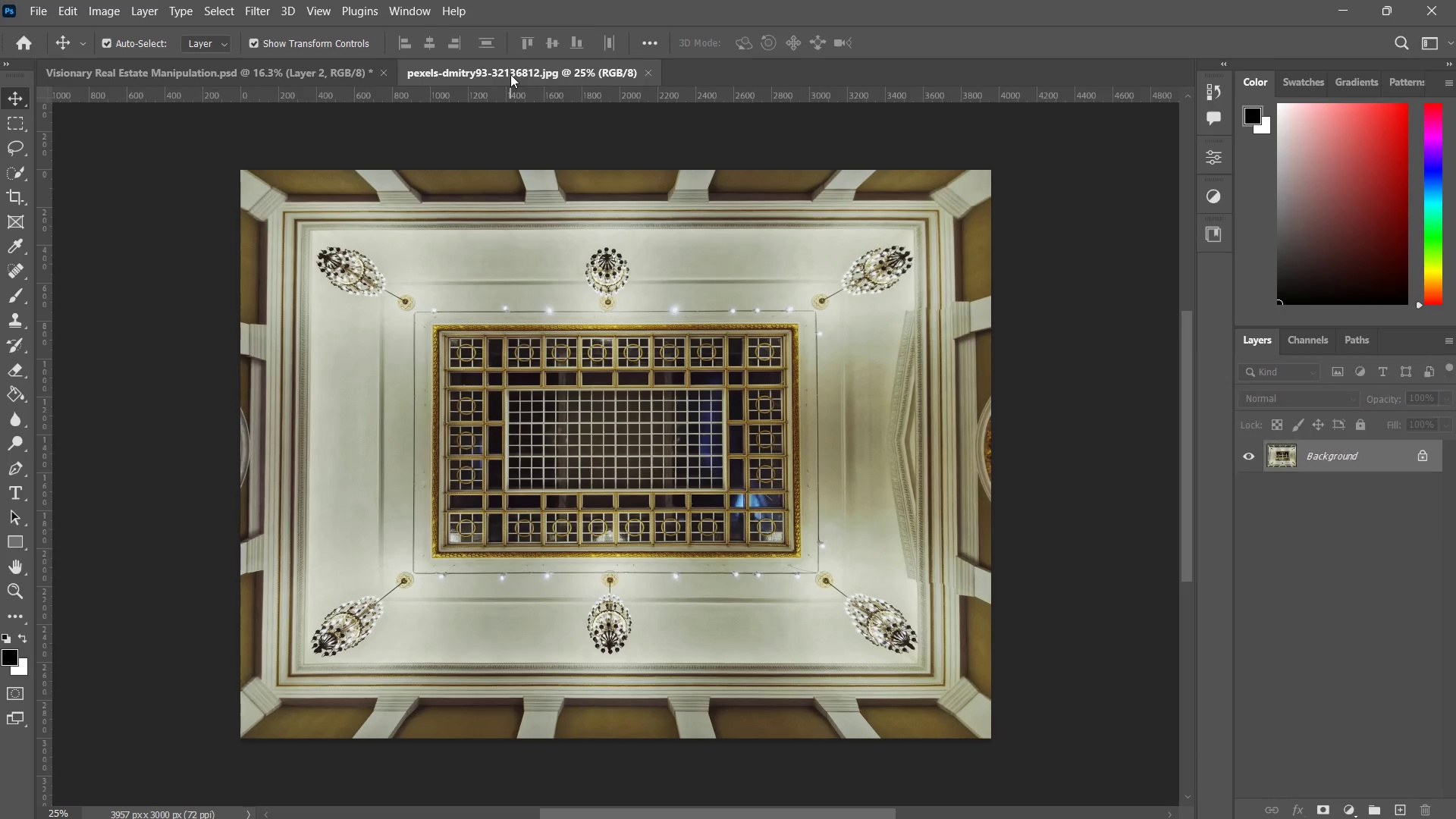 
left_click([328, 61])
 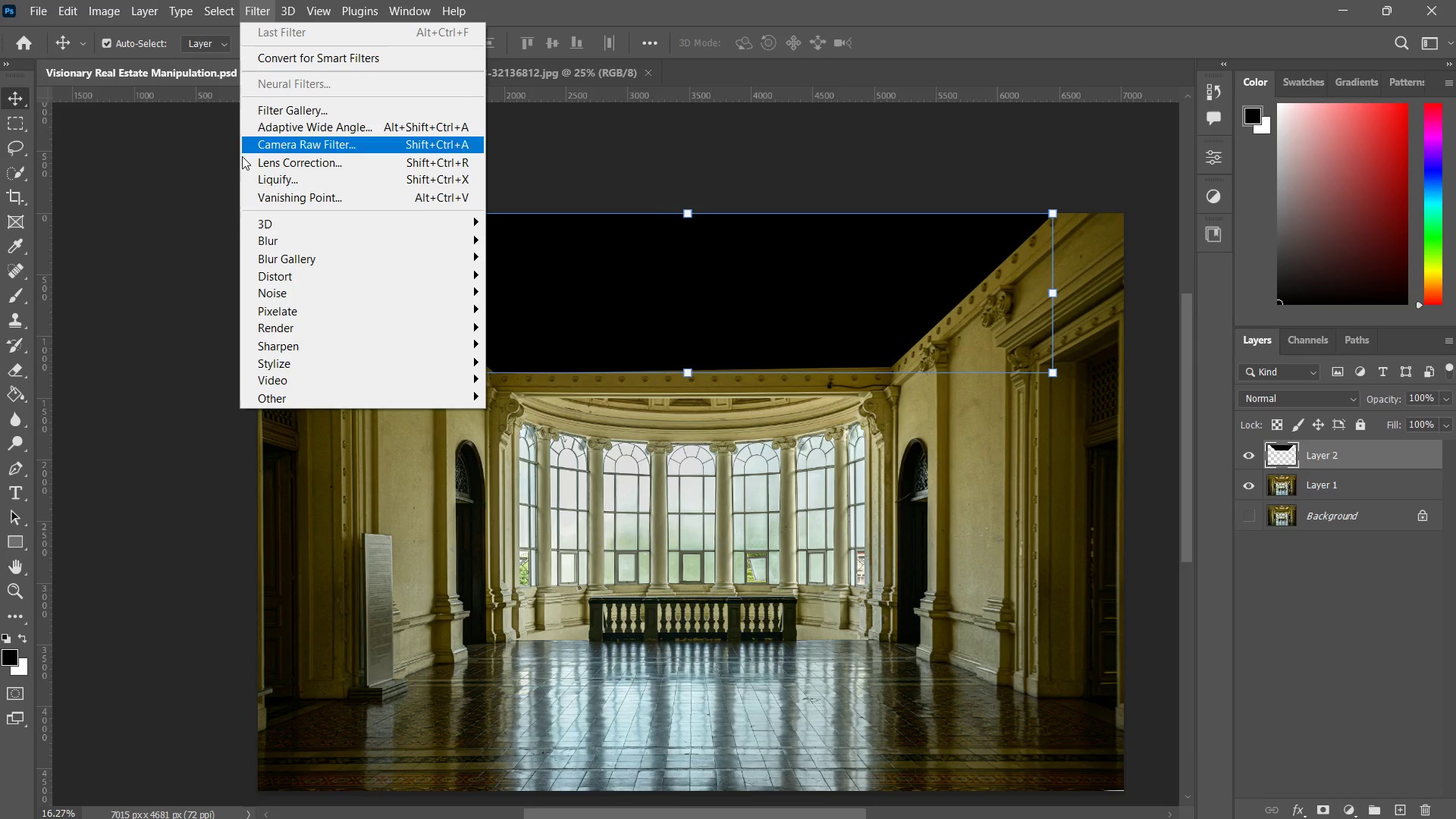 
left_click([297, 195])
 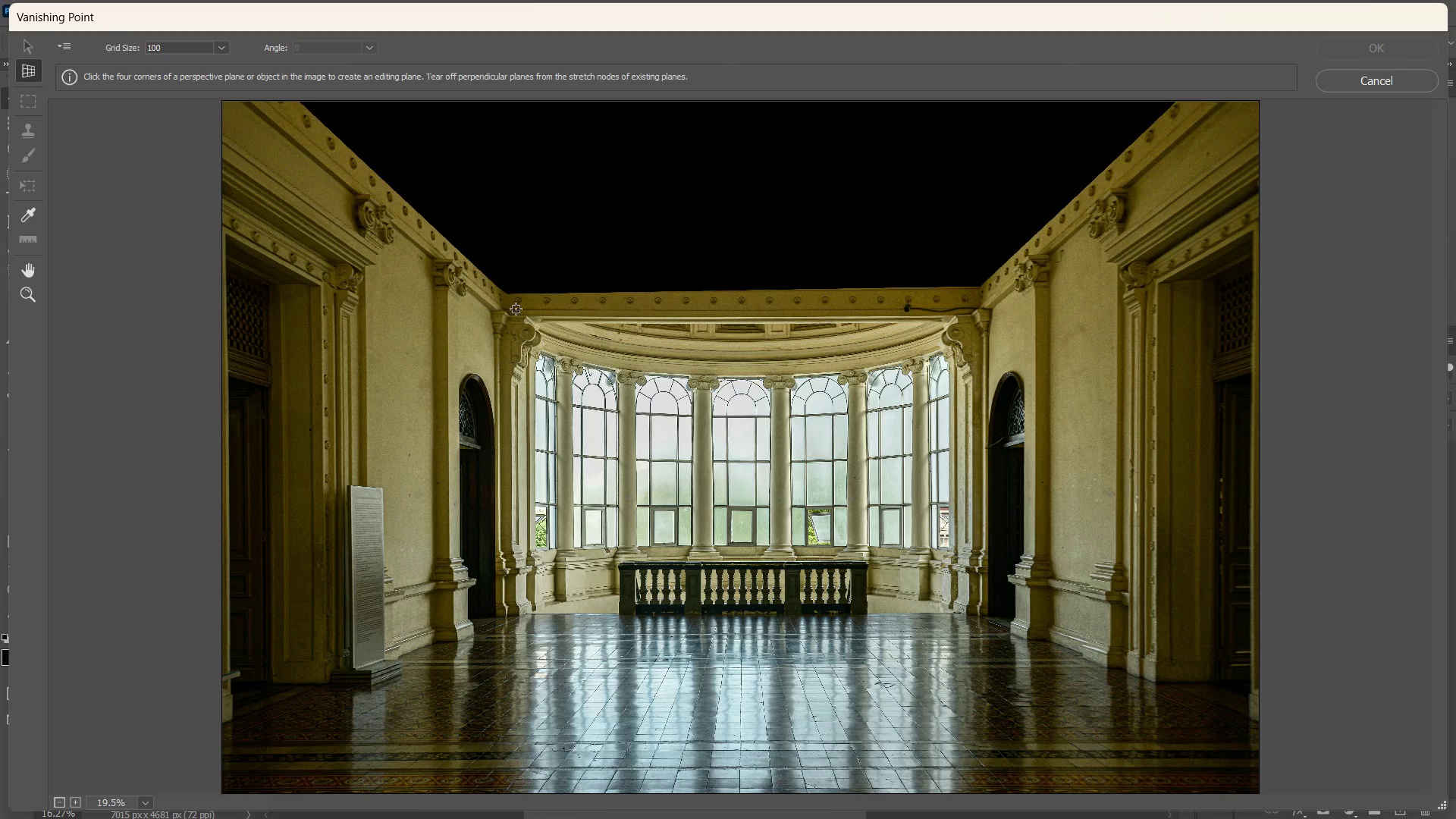 
left_click([509, 293])
 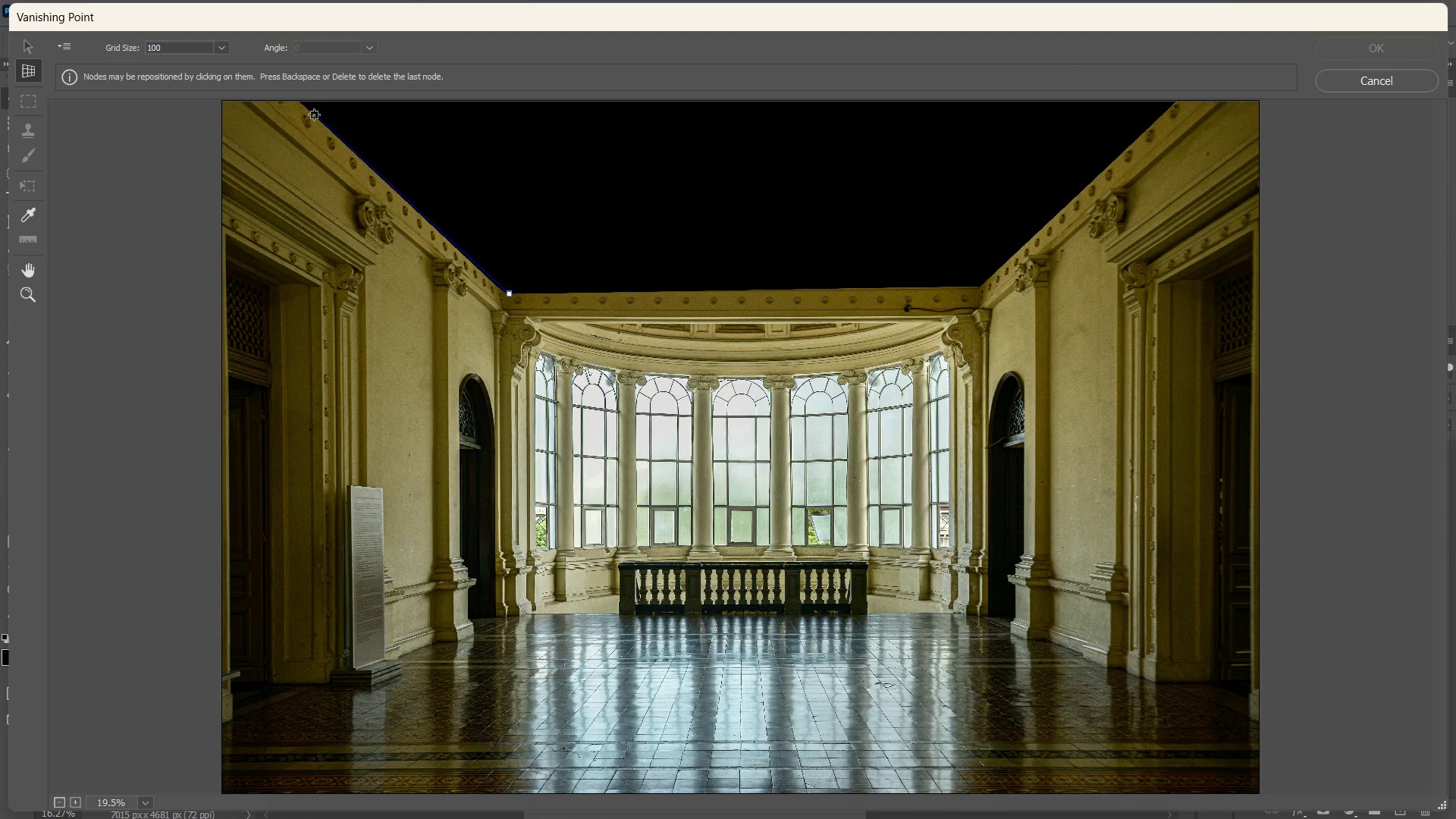 
hold_key(key=Space, duration=1.06)
 